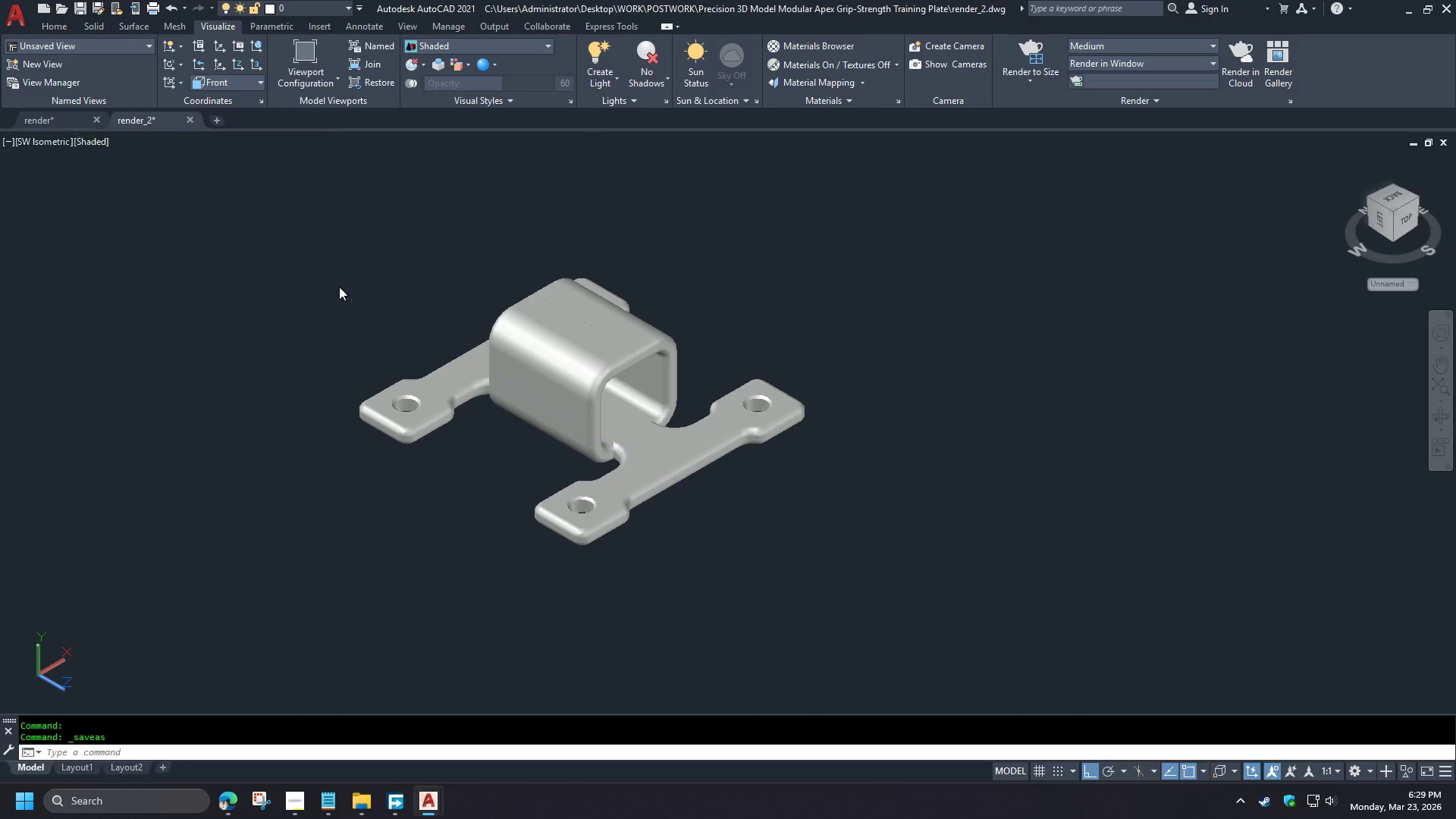 
key(Space)
 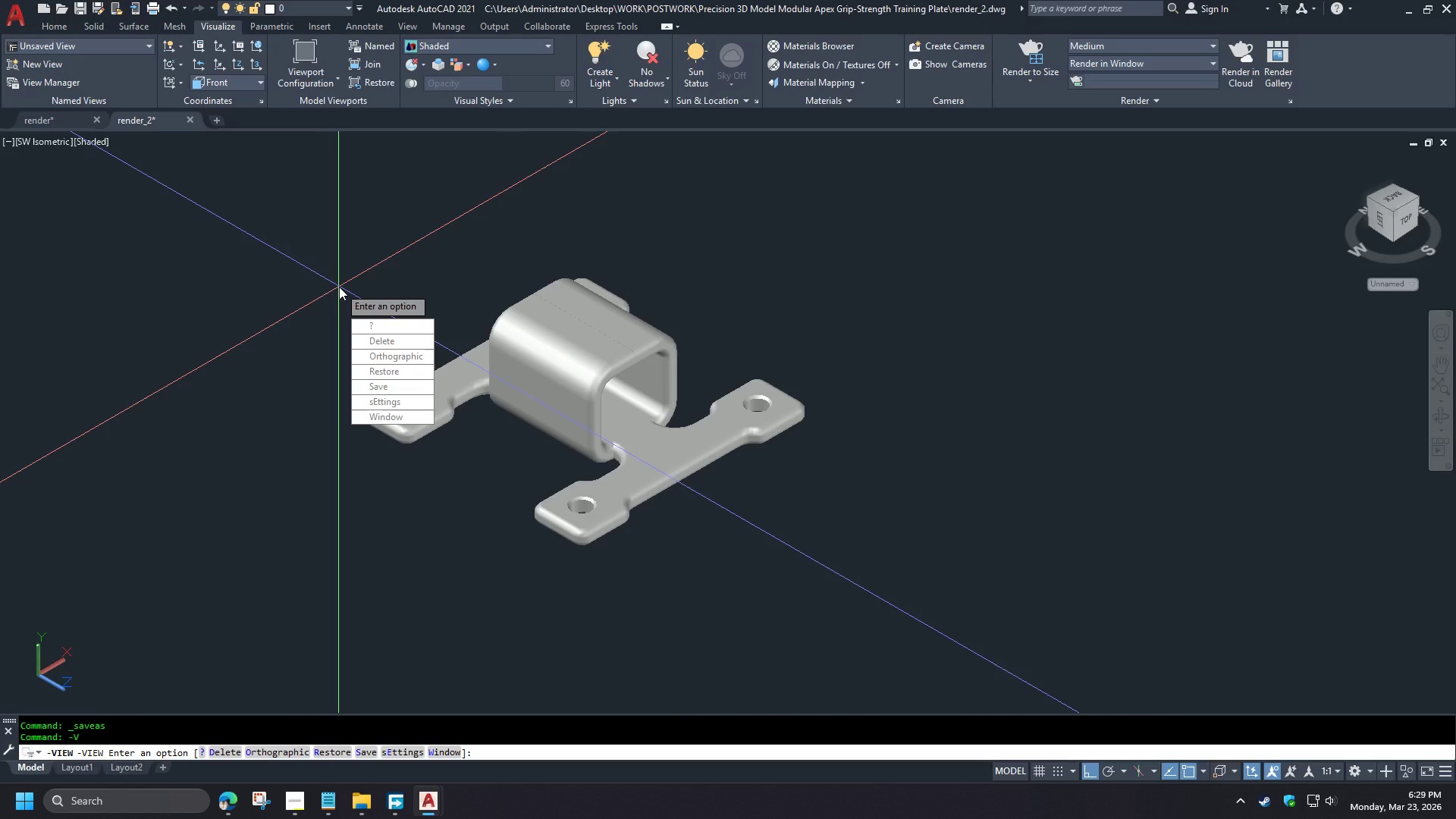 
key(Escape)
 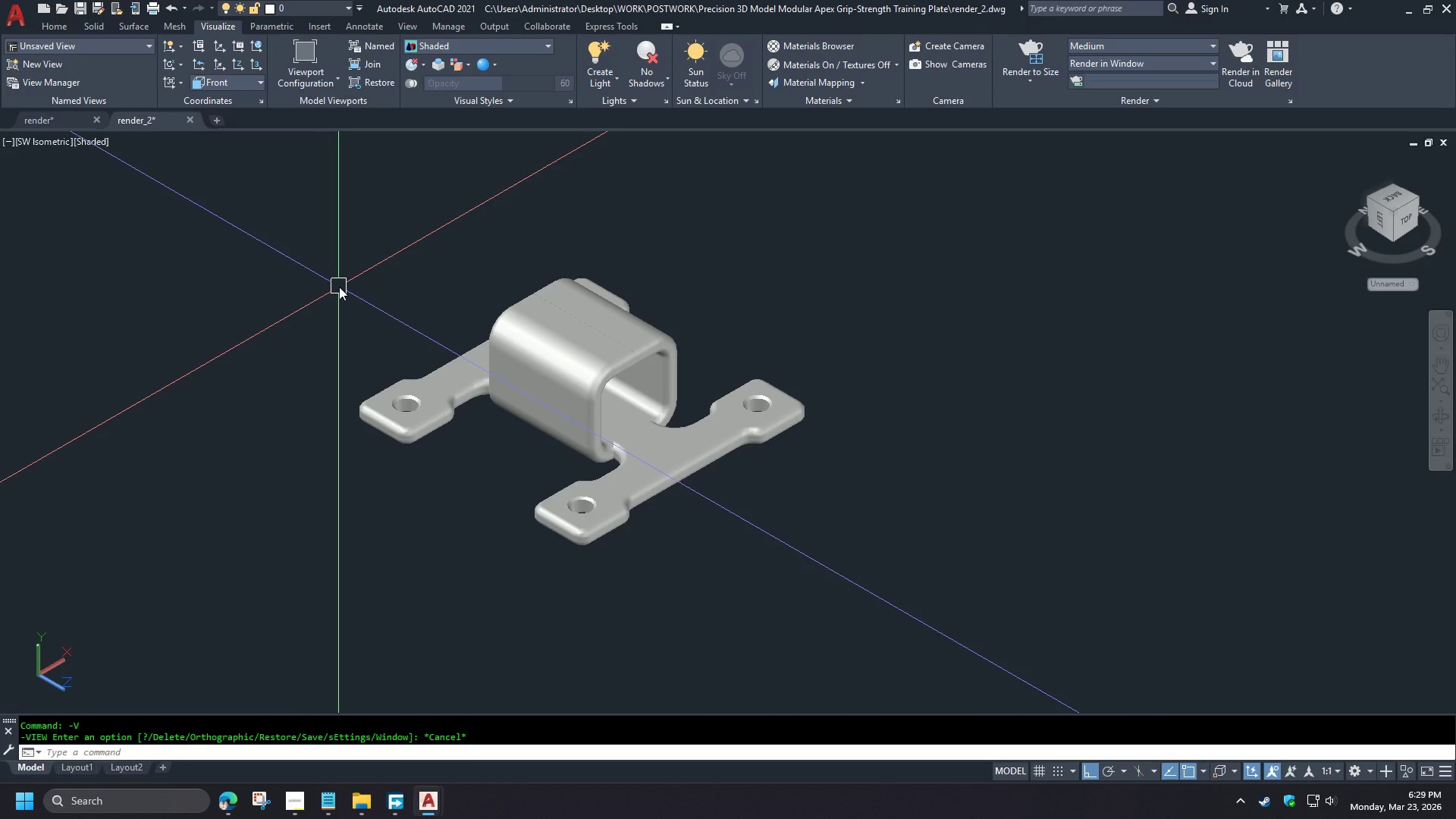 
key(Minus)
 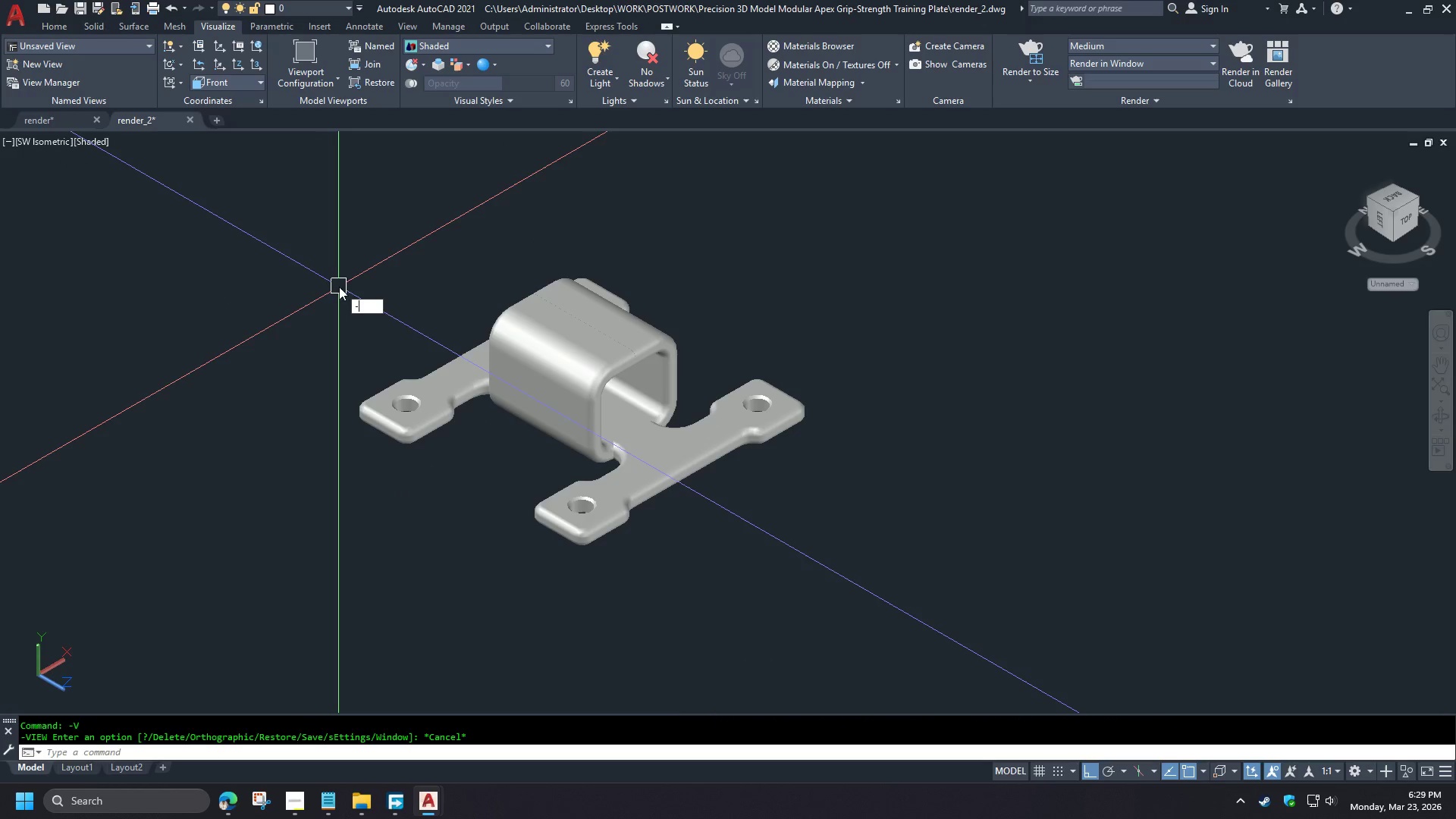 
key(V)
 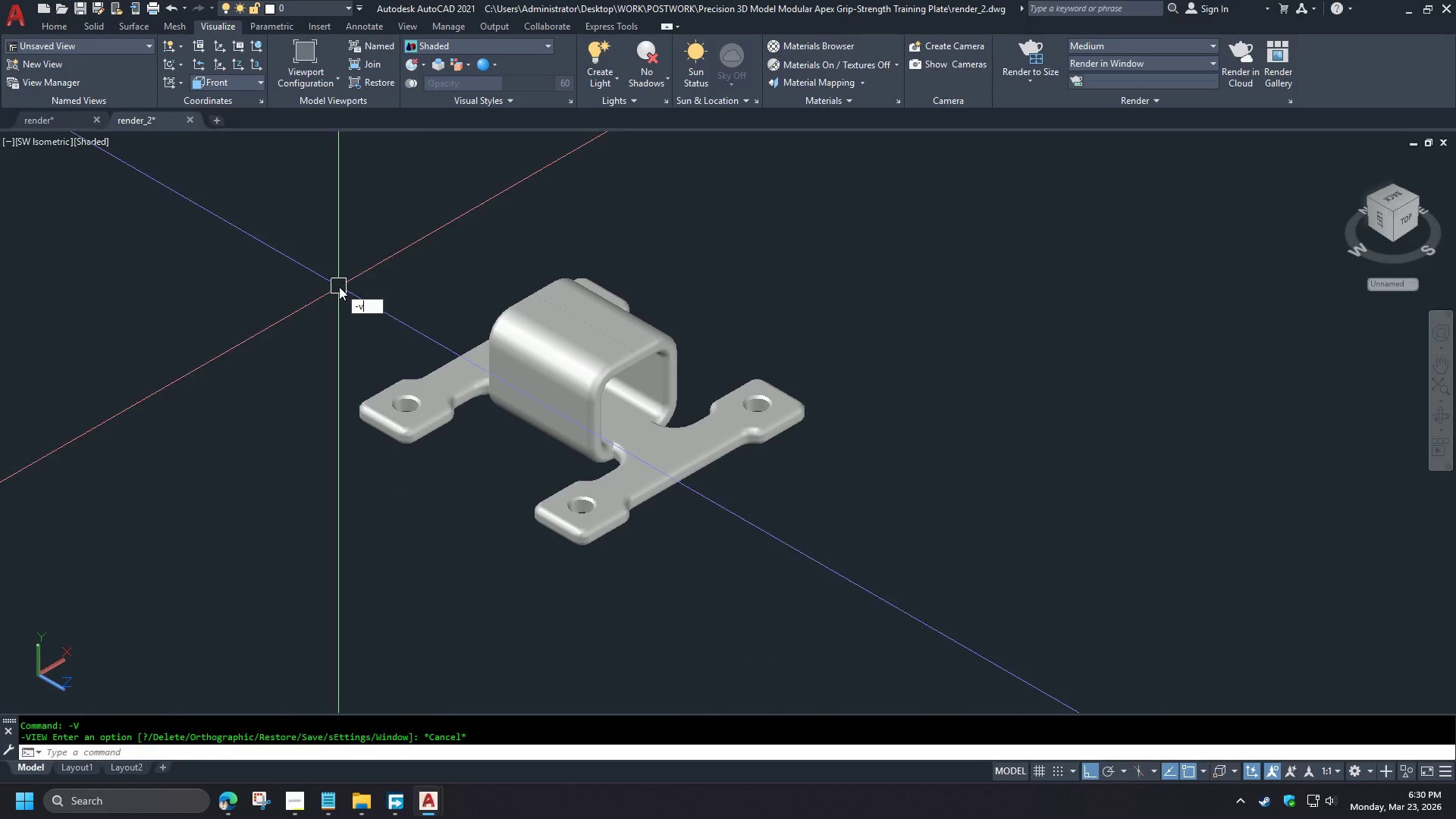 
key(Space)
 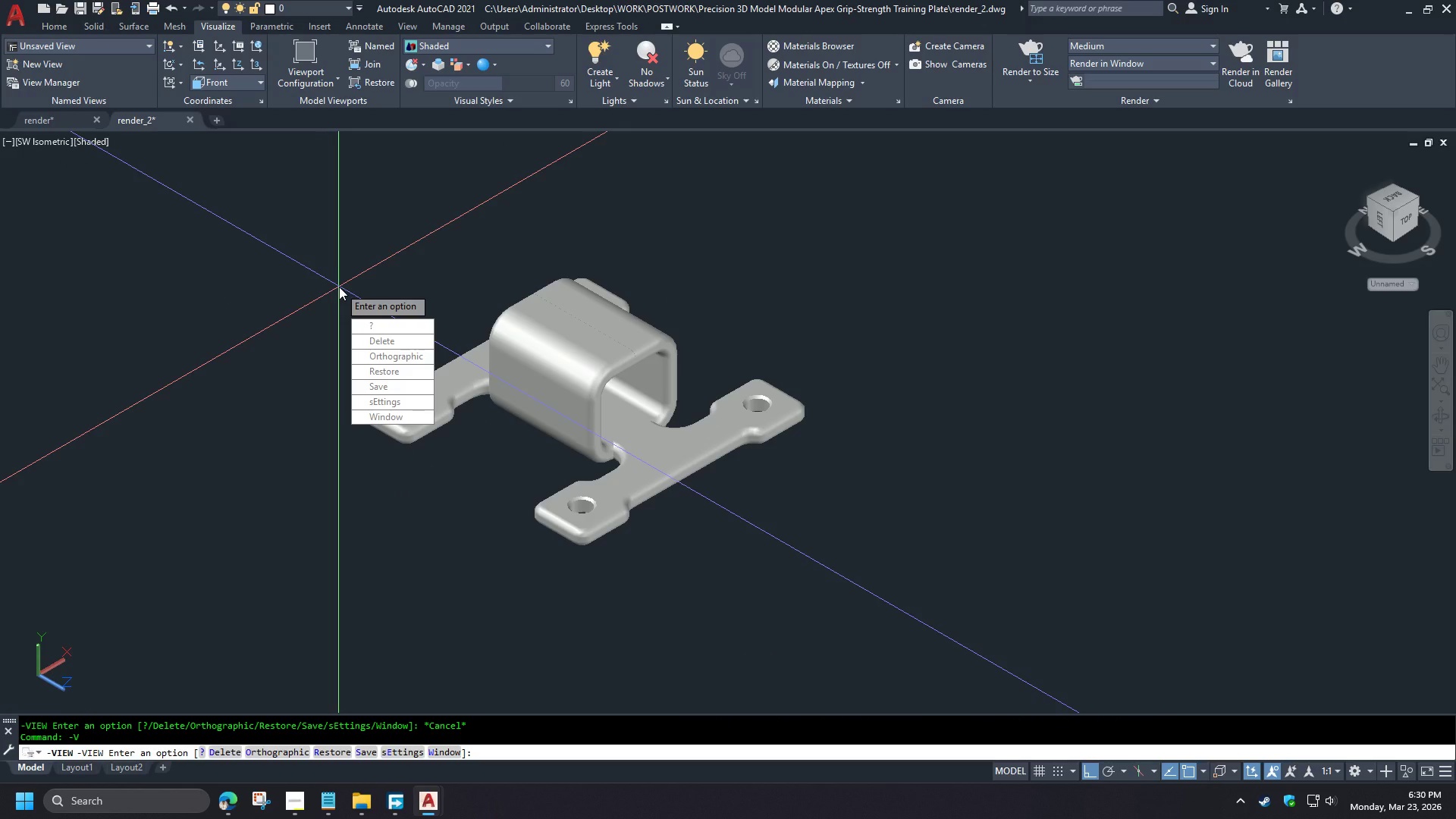 
key(T)
 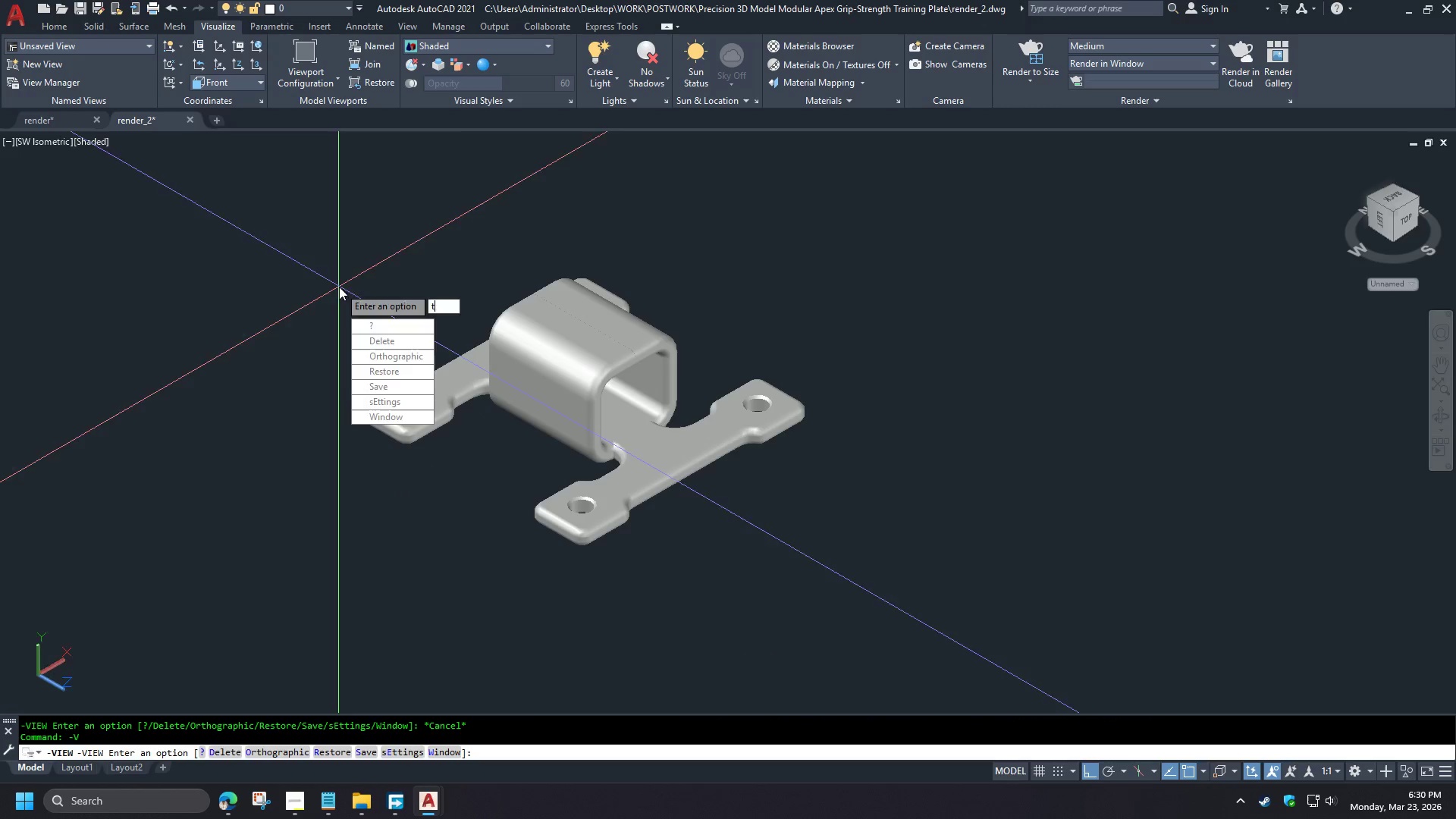 
key(Space)
 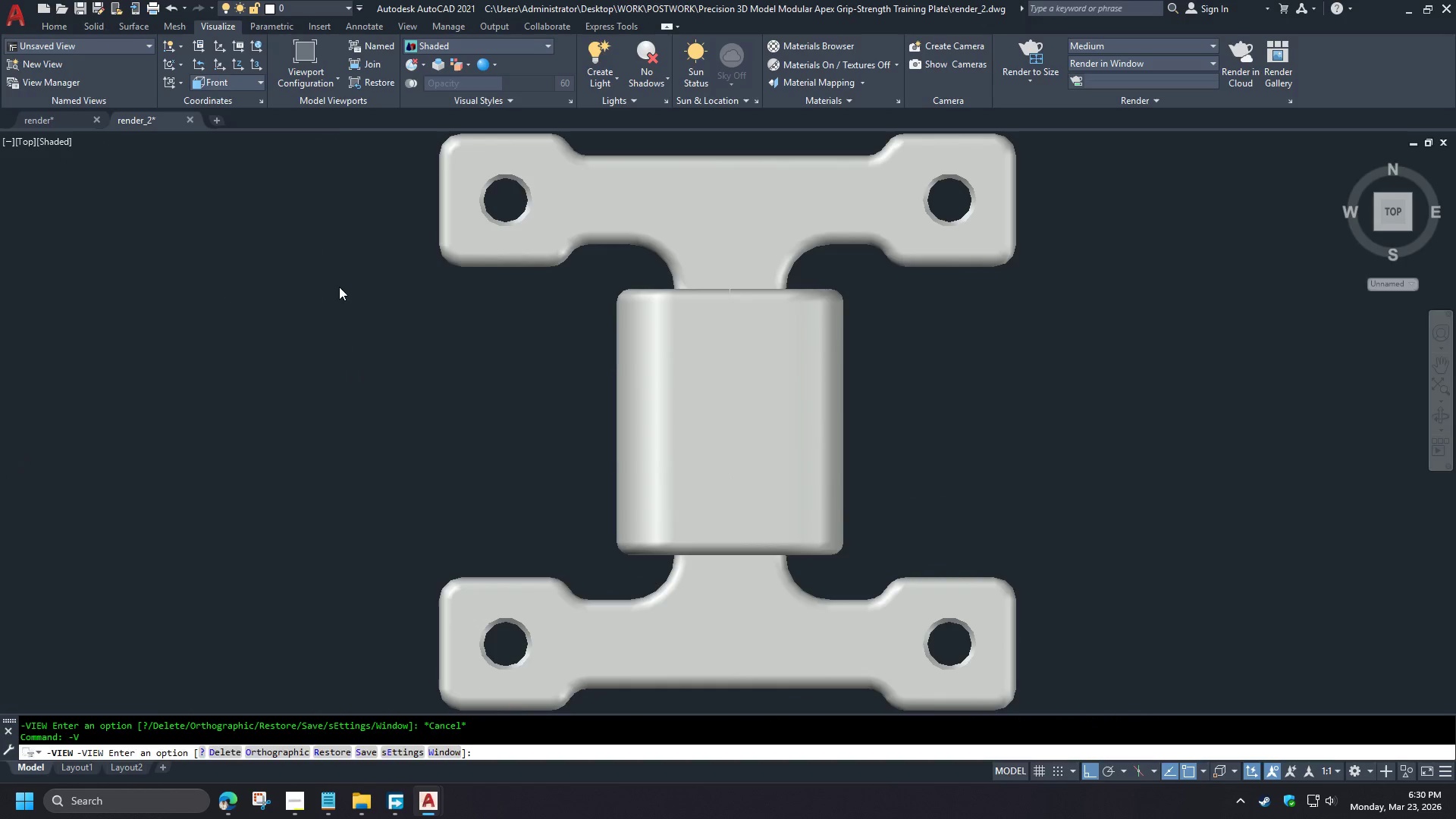 
type(vs)
 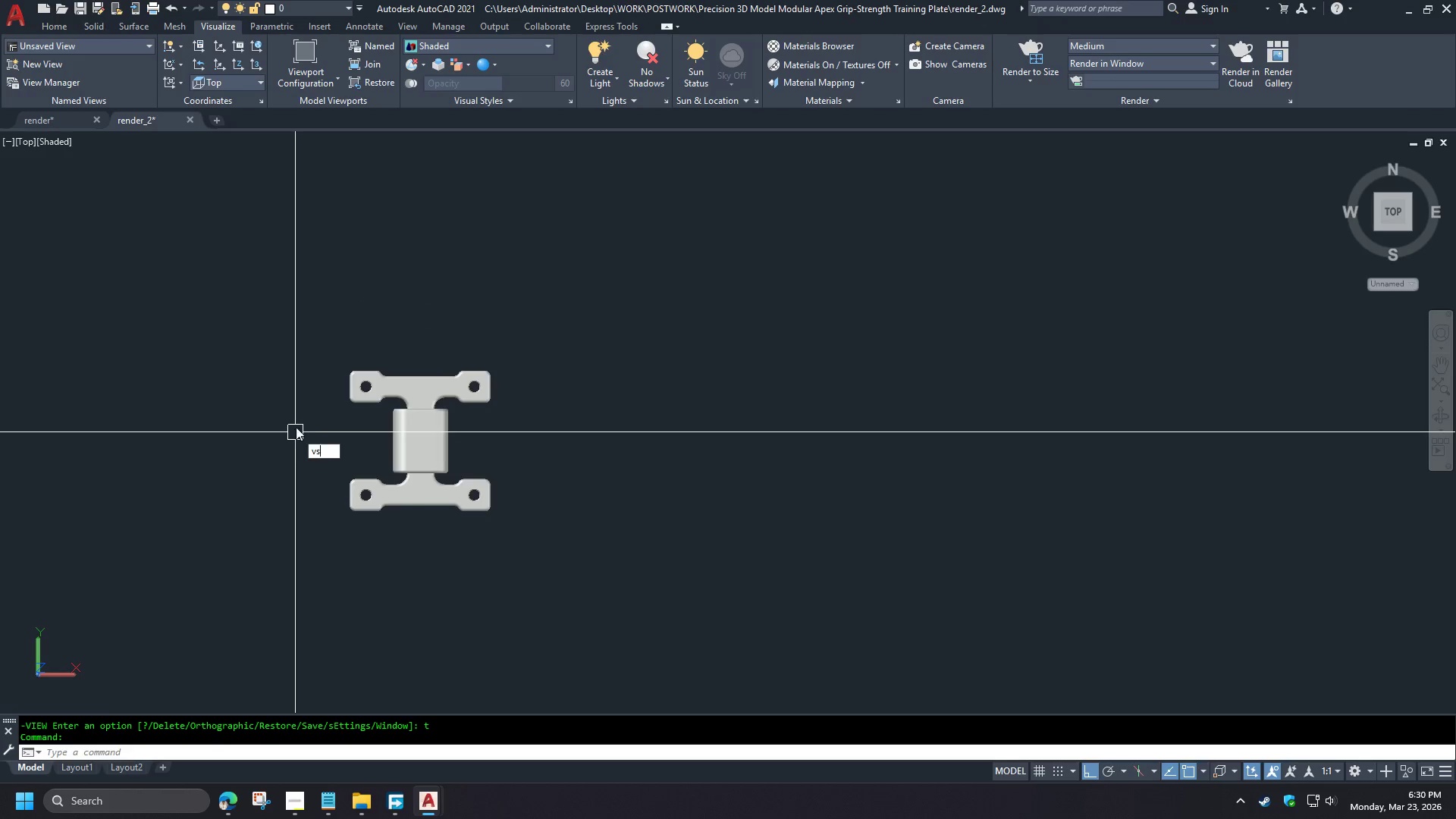 
hold_key(key=Space, duration=0.45)
 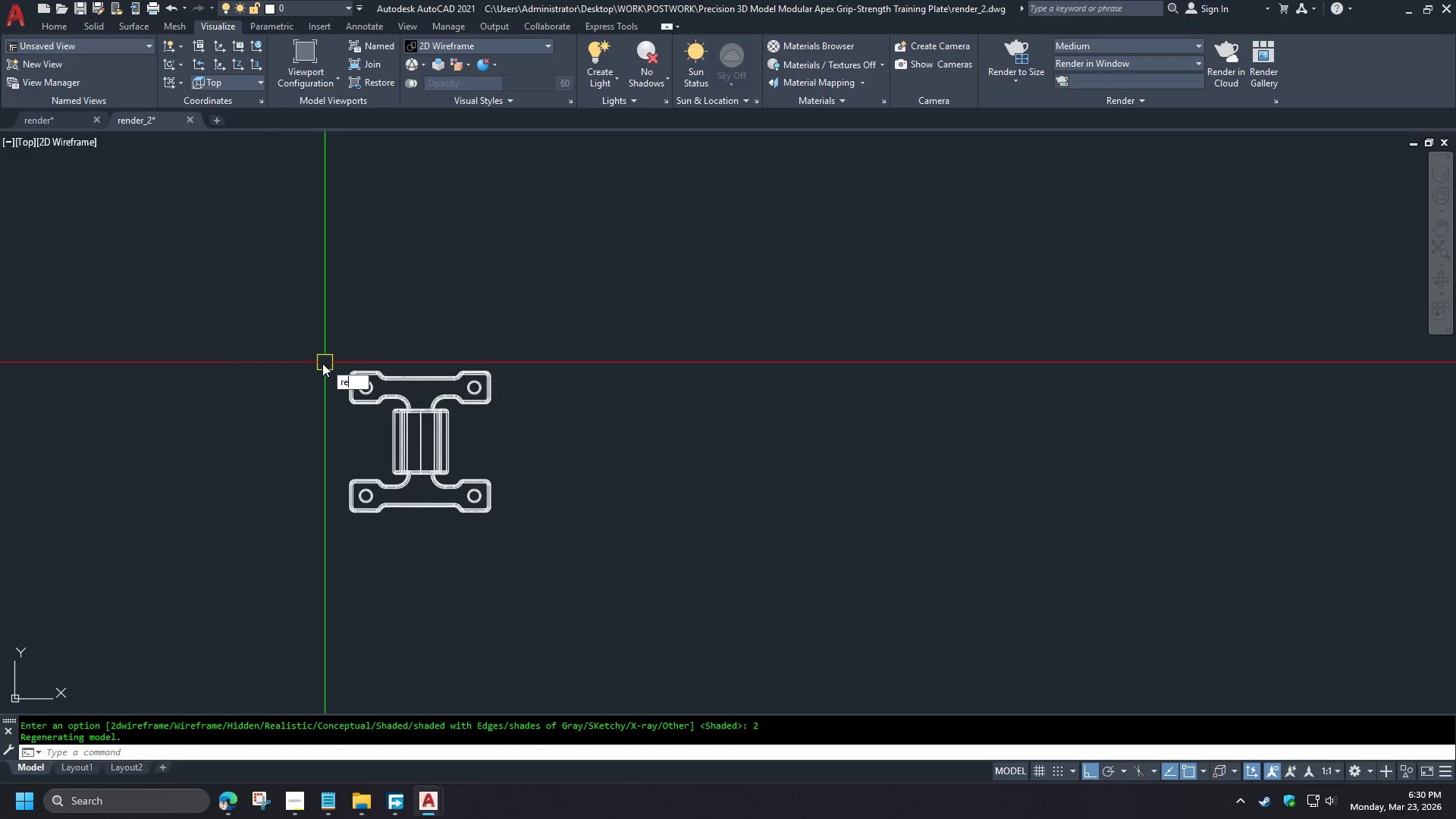 
scroll: coordinate [339, 287], scroll_direction: down, amount: 1.0
 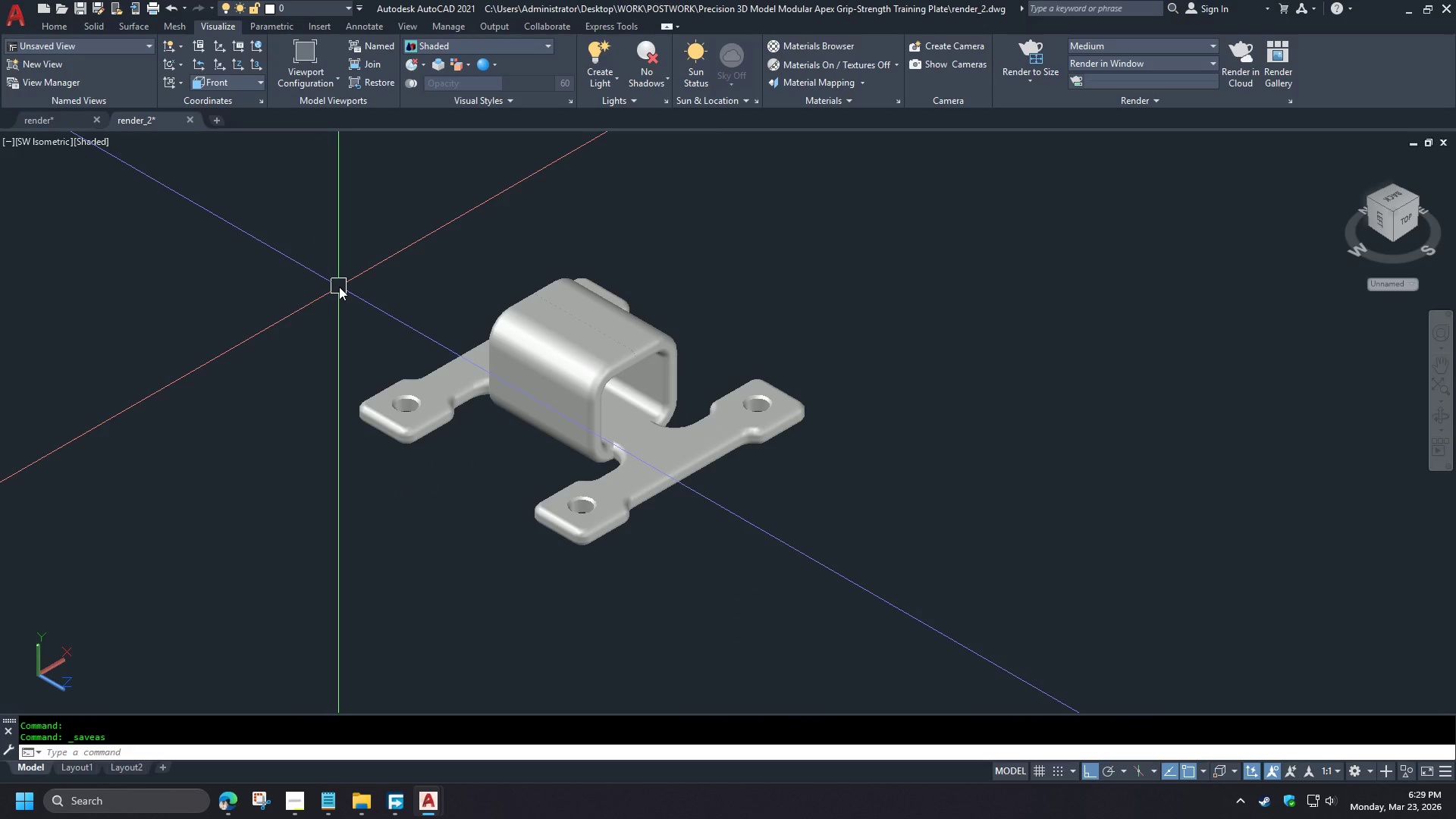 
type(2rec )
 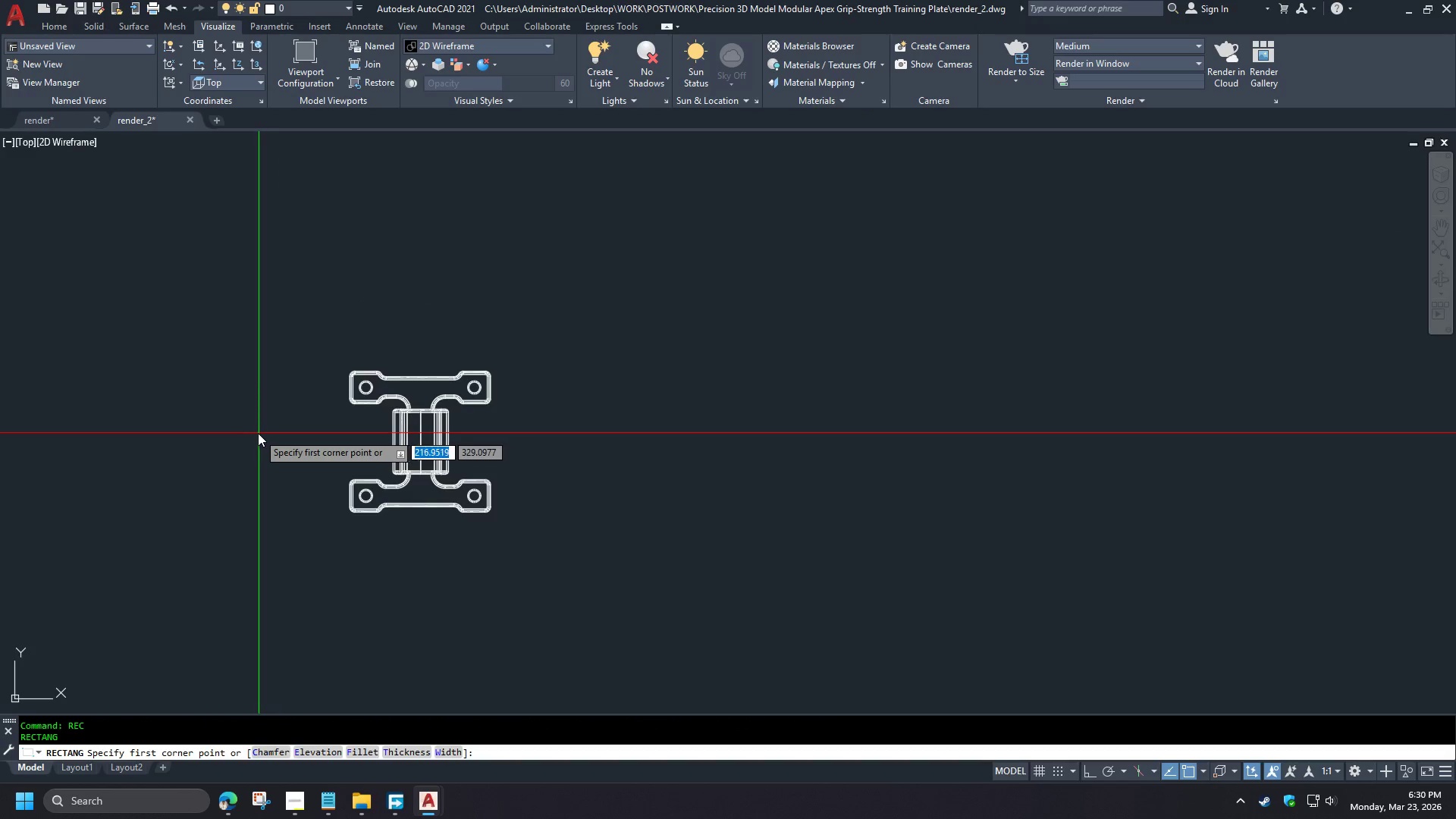 
left_click([170, 434])
 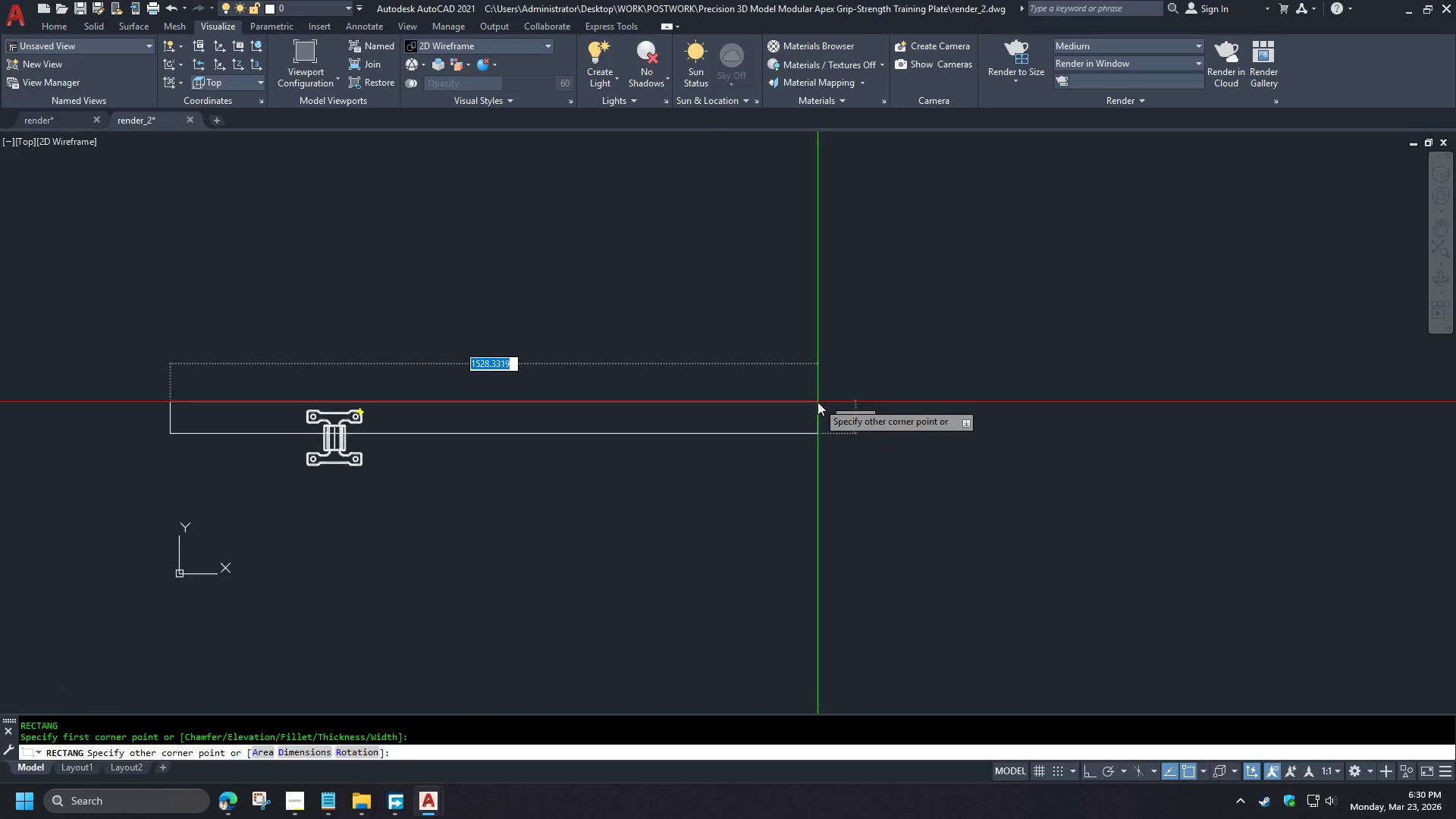 
scroll: coordinate [292, 309], scroll_direction: down, amount: 3.0
 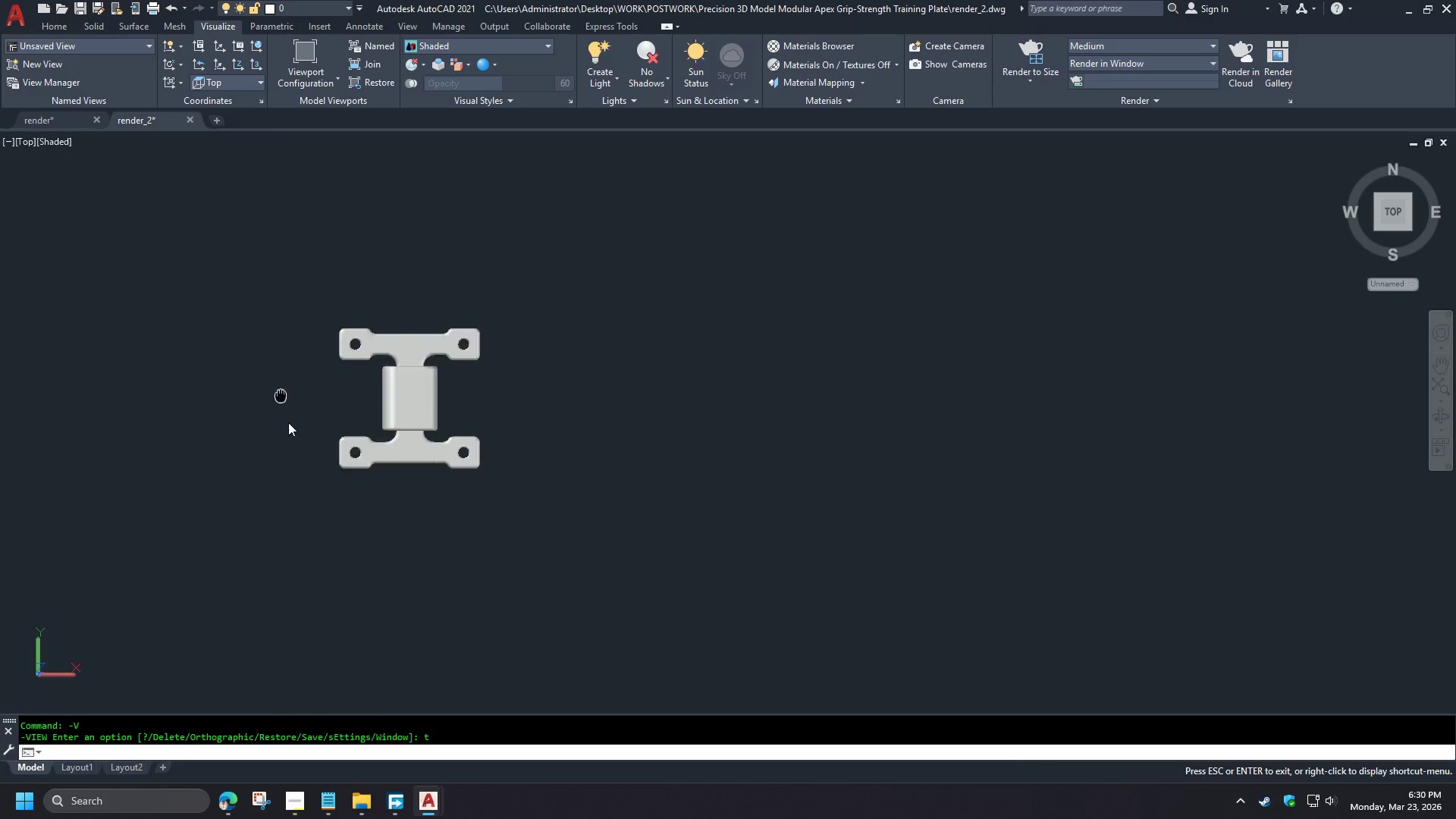 
wait(6.34)
 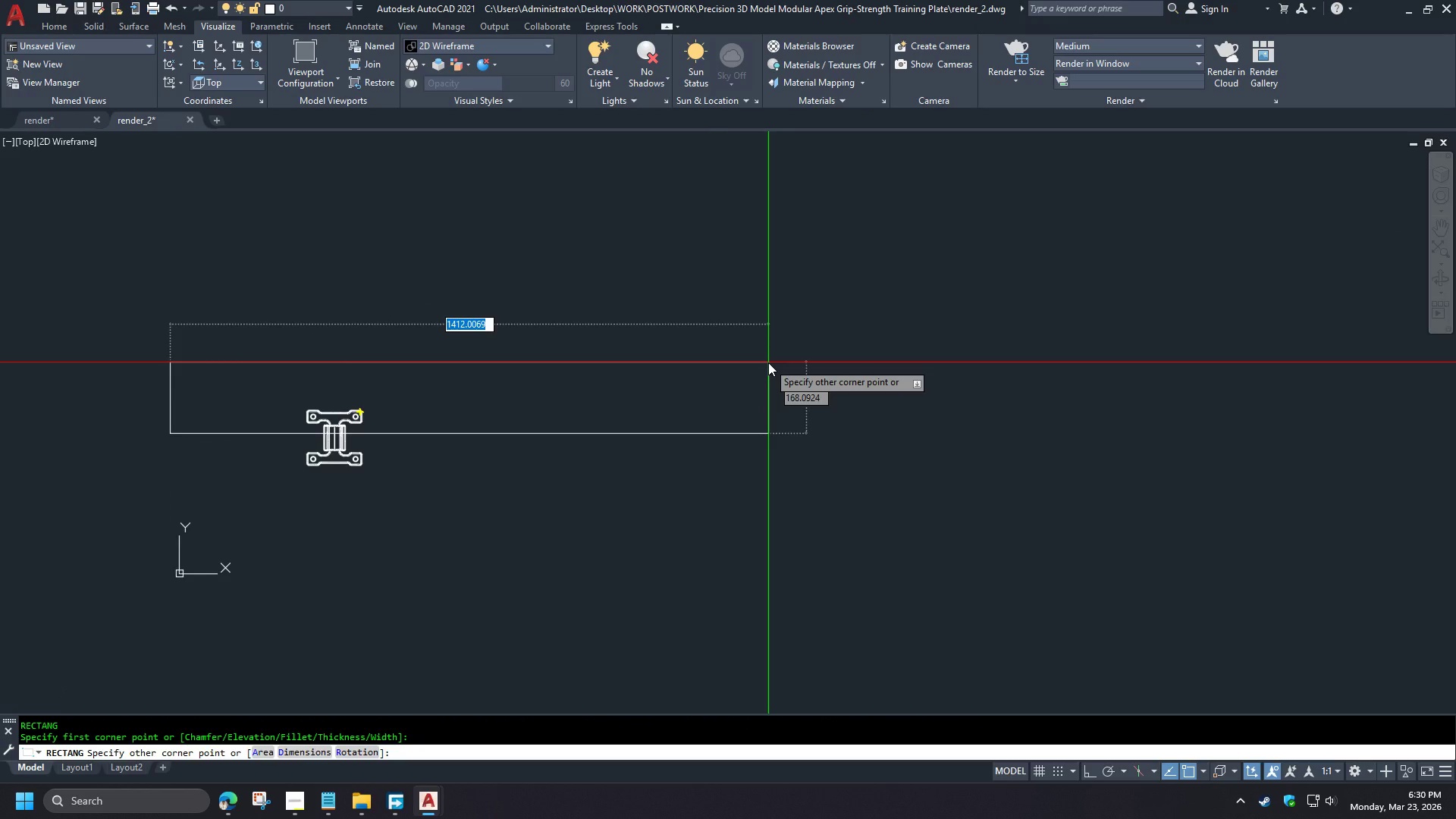 
key(Numpad2)
 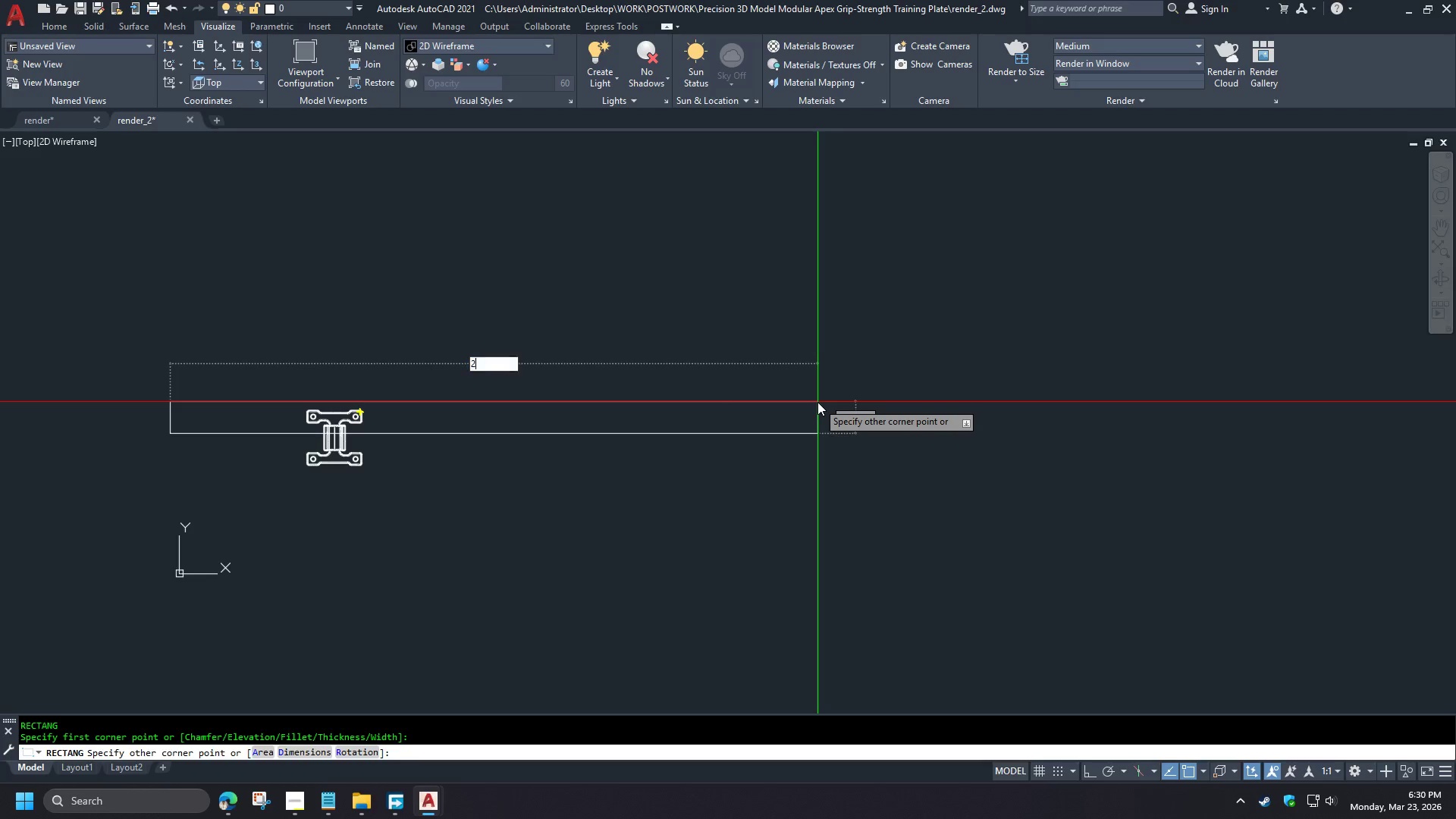 
key(Numpad0)
 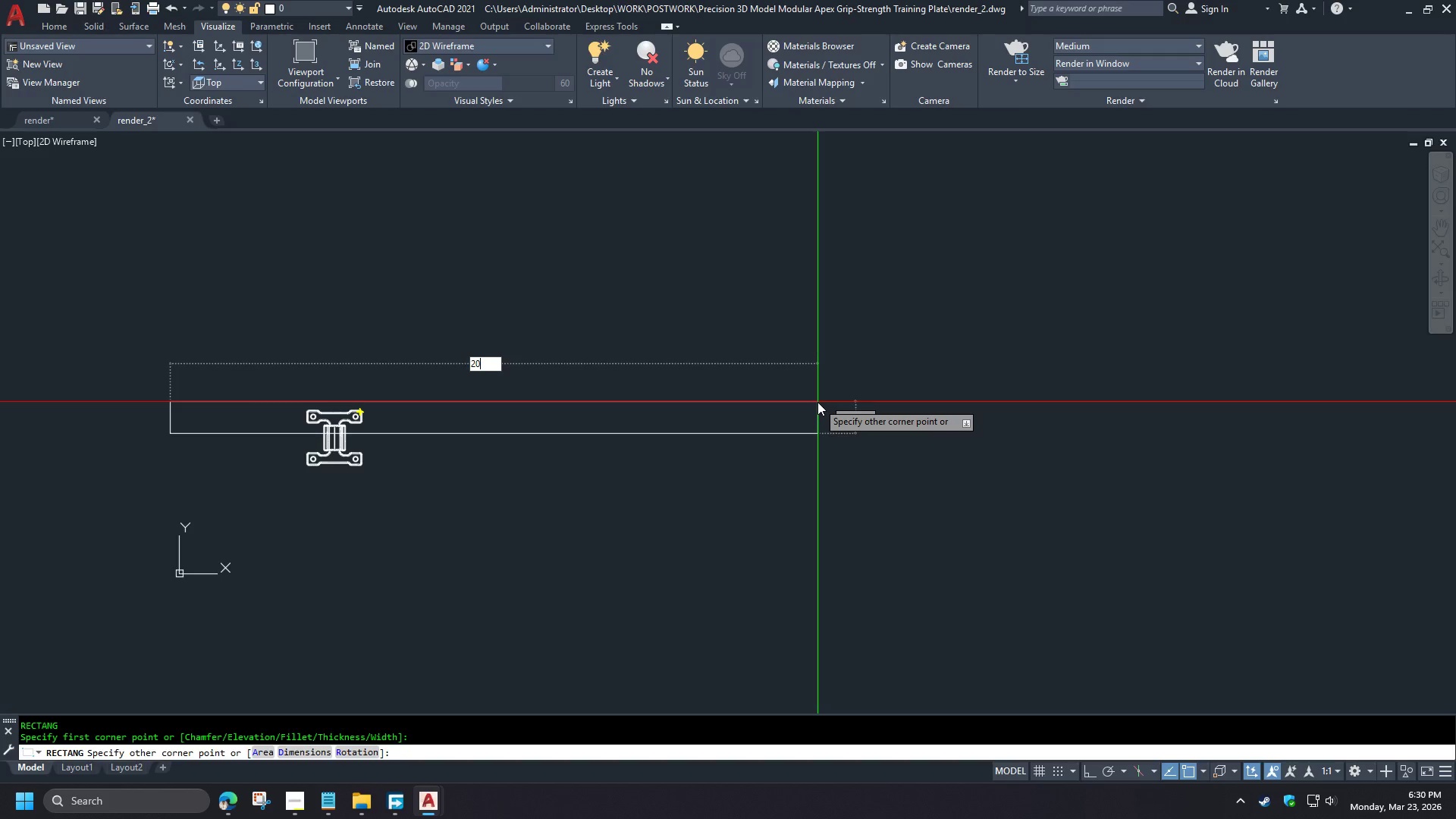 
key(Numpad0)
 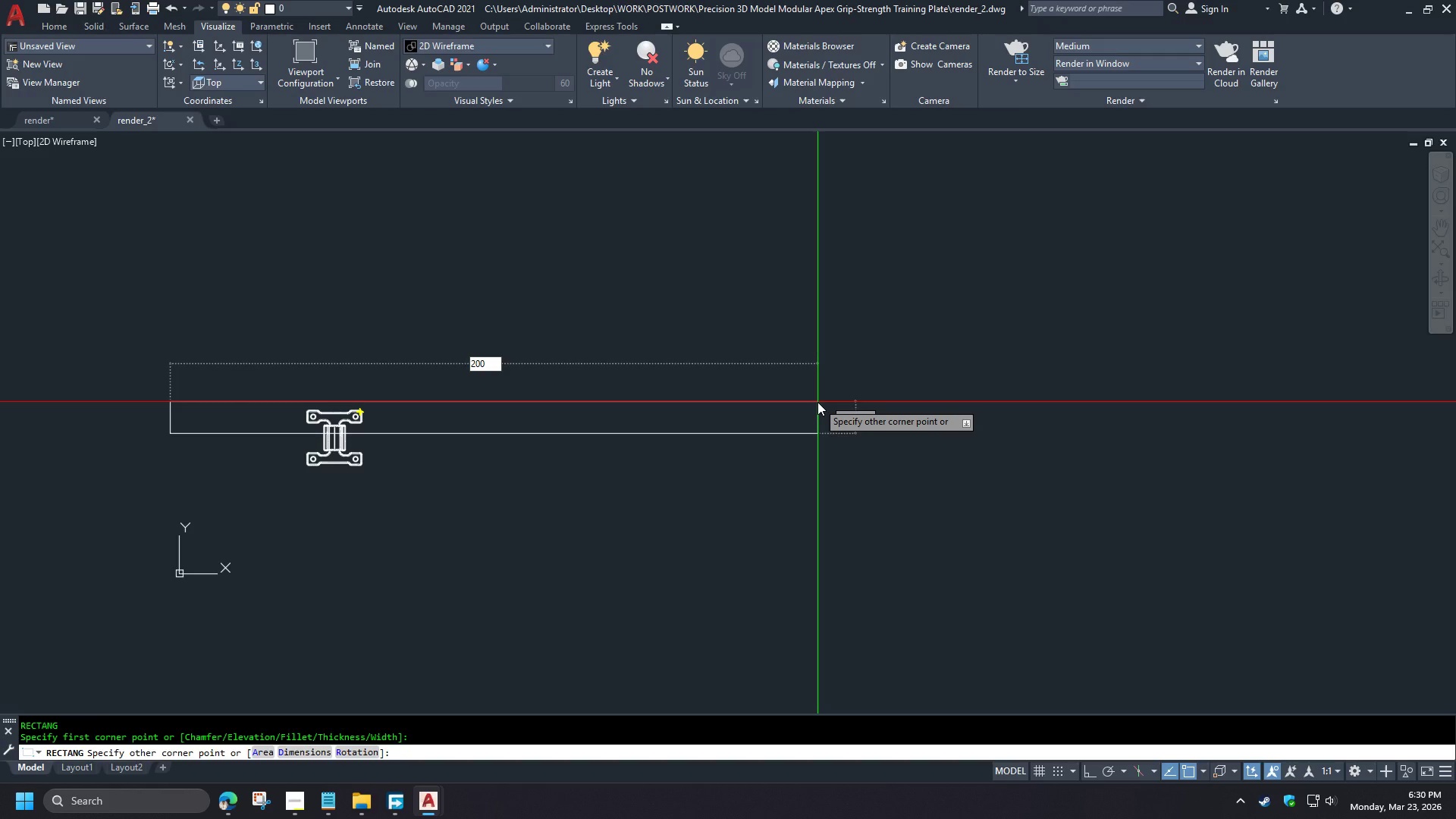 
scroll: coordinate [279, 437], scroll_direction: down, amount: 2.0
 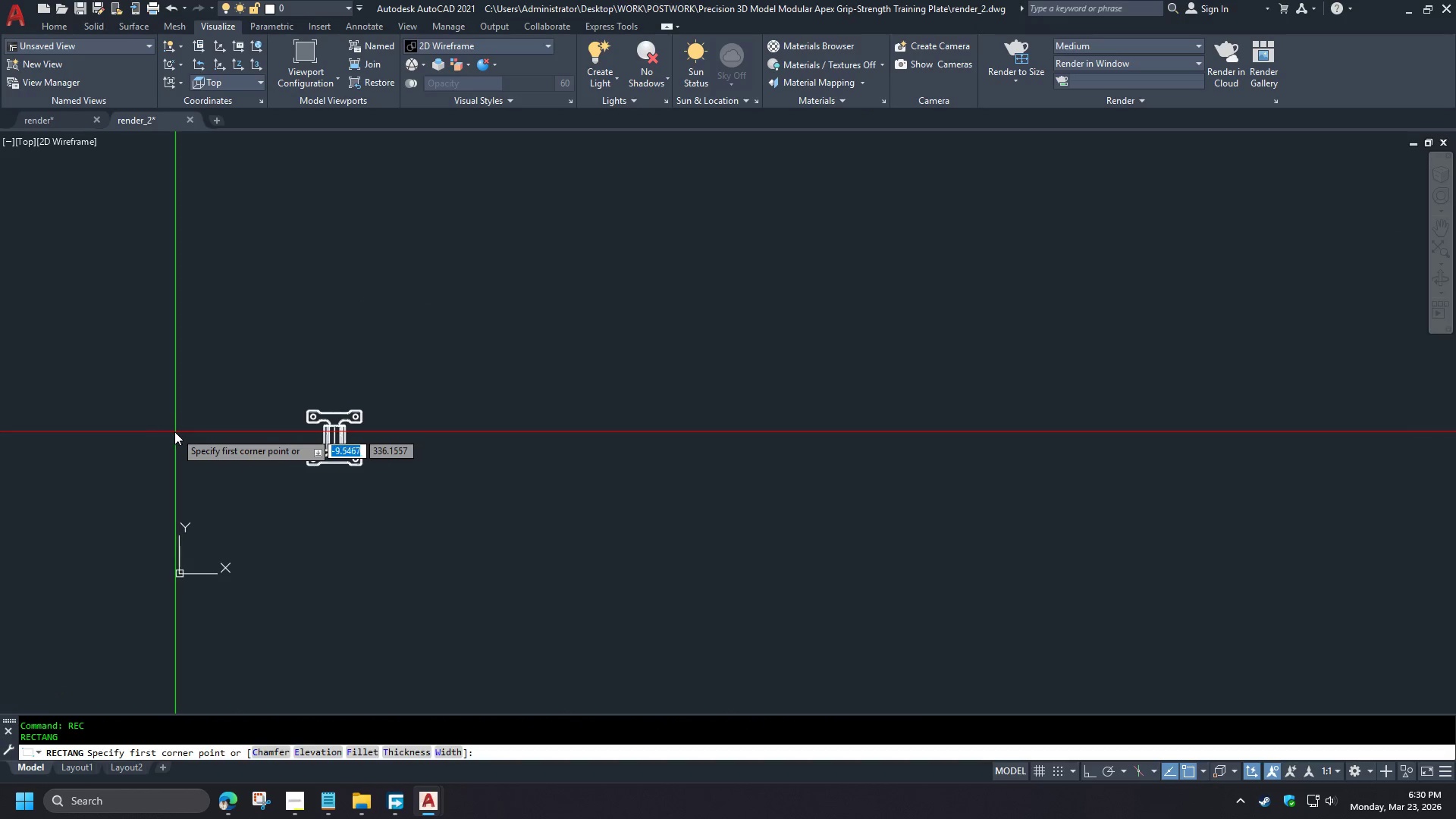 
key(Numpad0)
 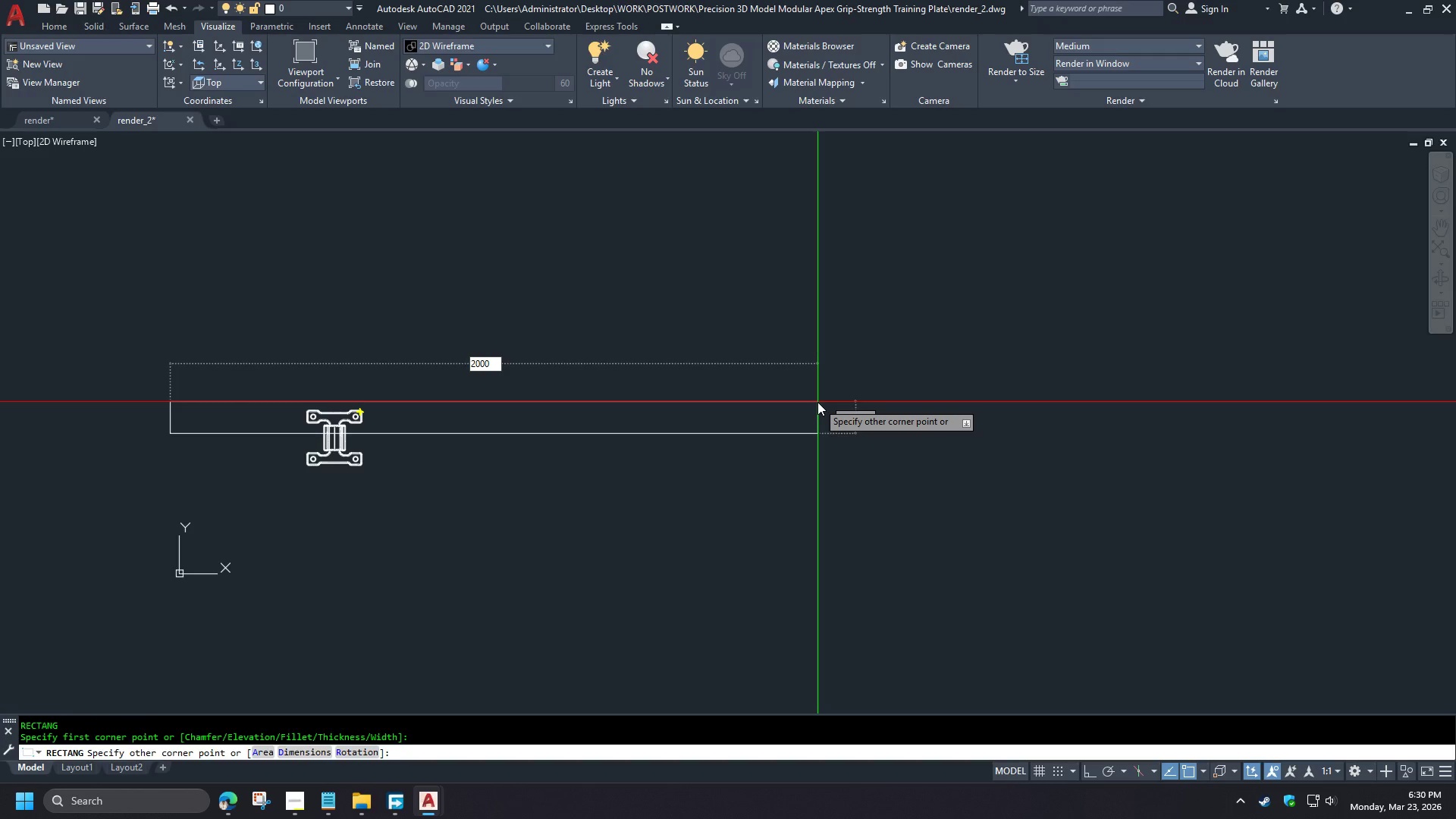 
key(Tab)
 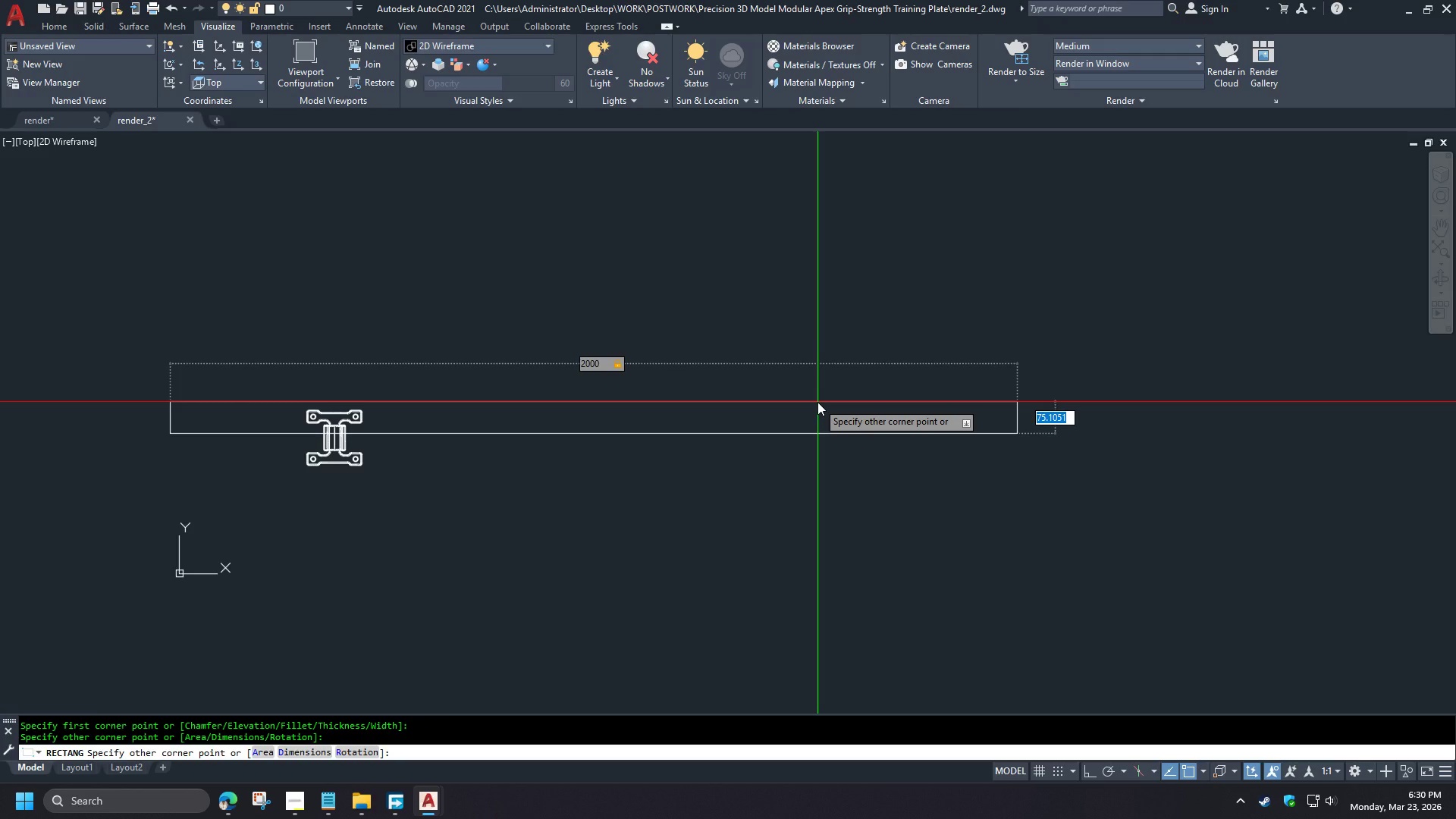 
key(Numpad2)
 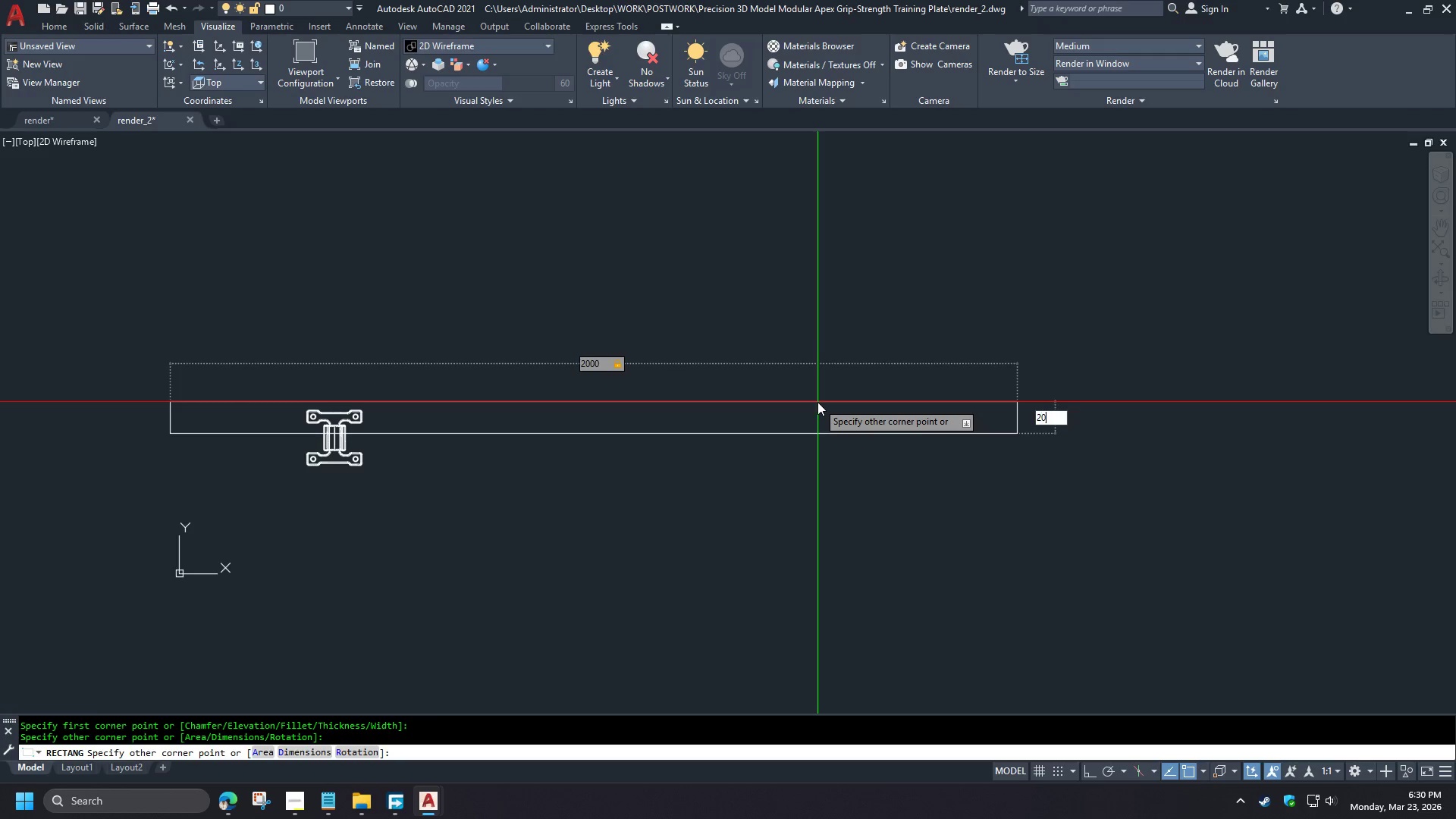 
key(Numpad0)
 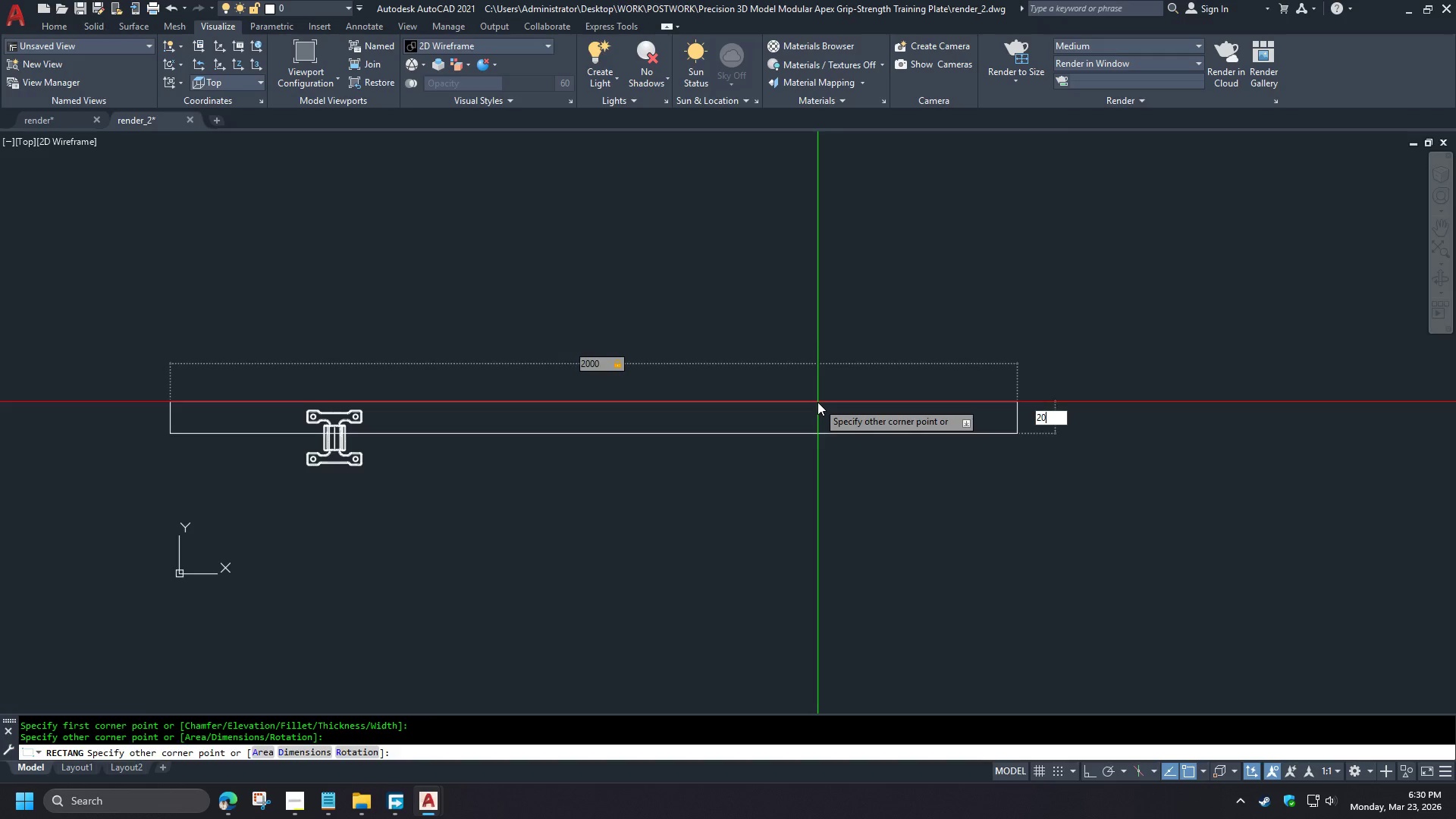 
key(NumpadEnter)
 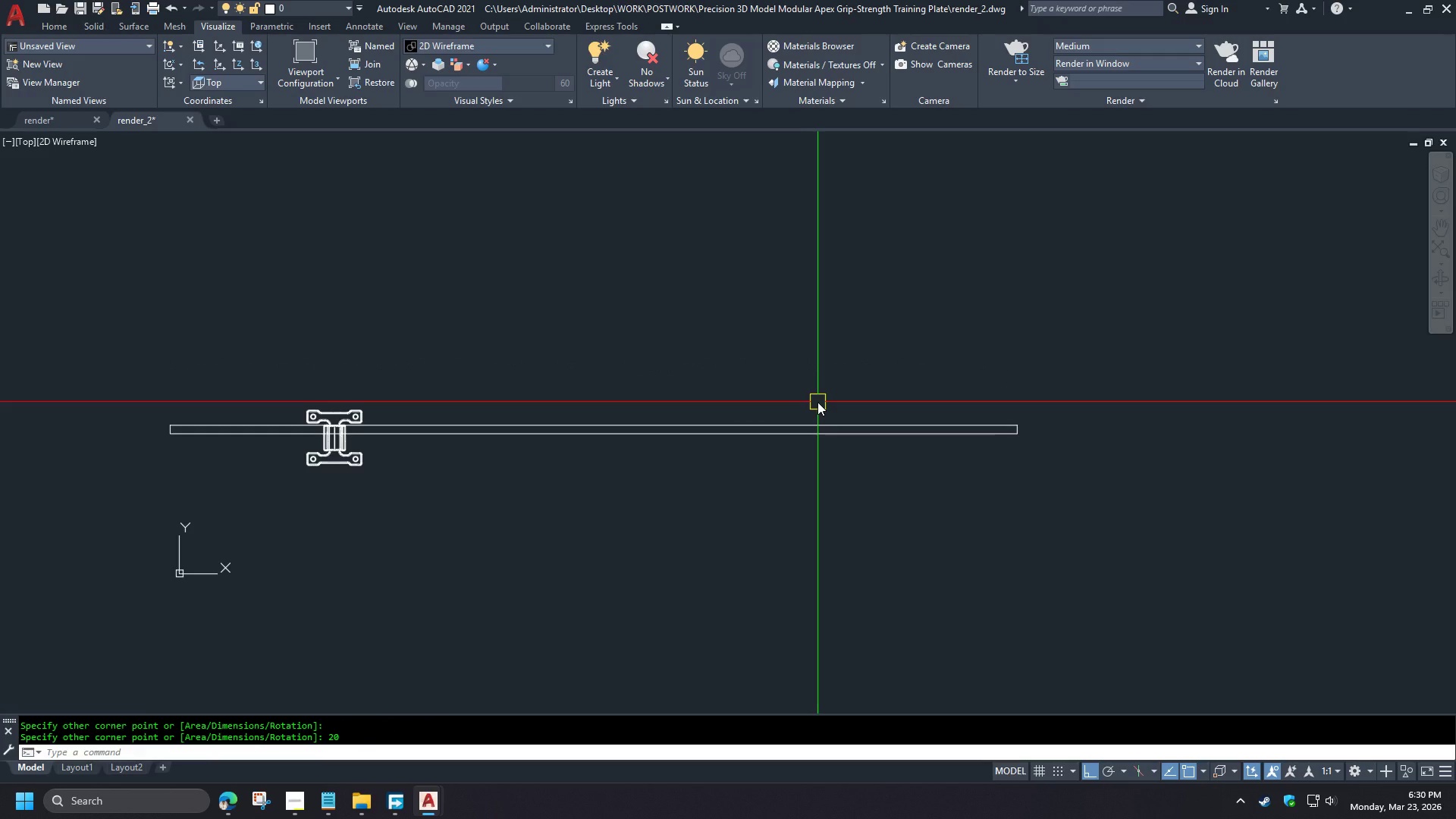 
hold_key(key=ShiftLeft, duration=1.36)
 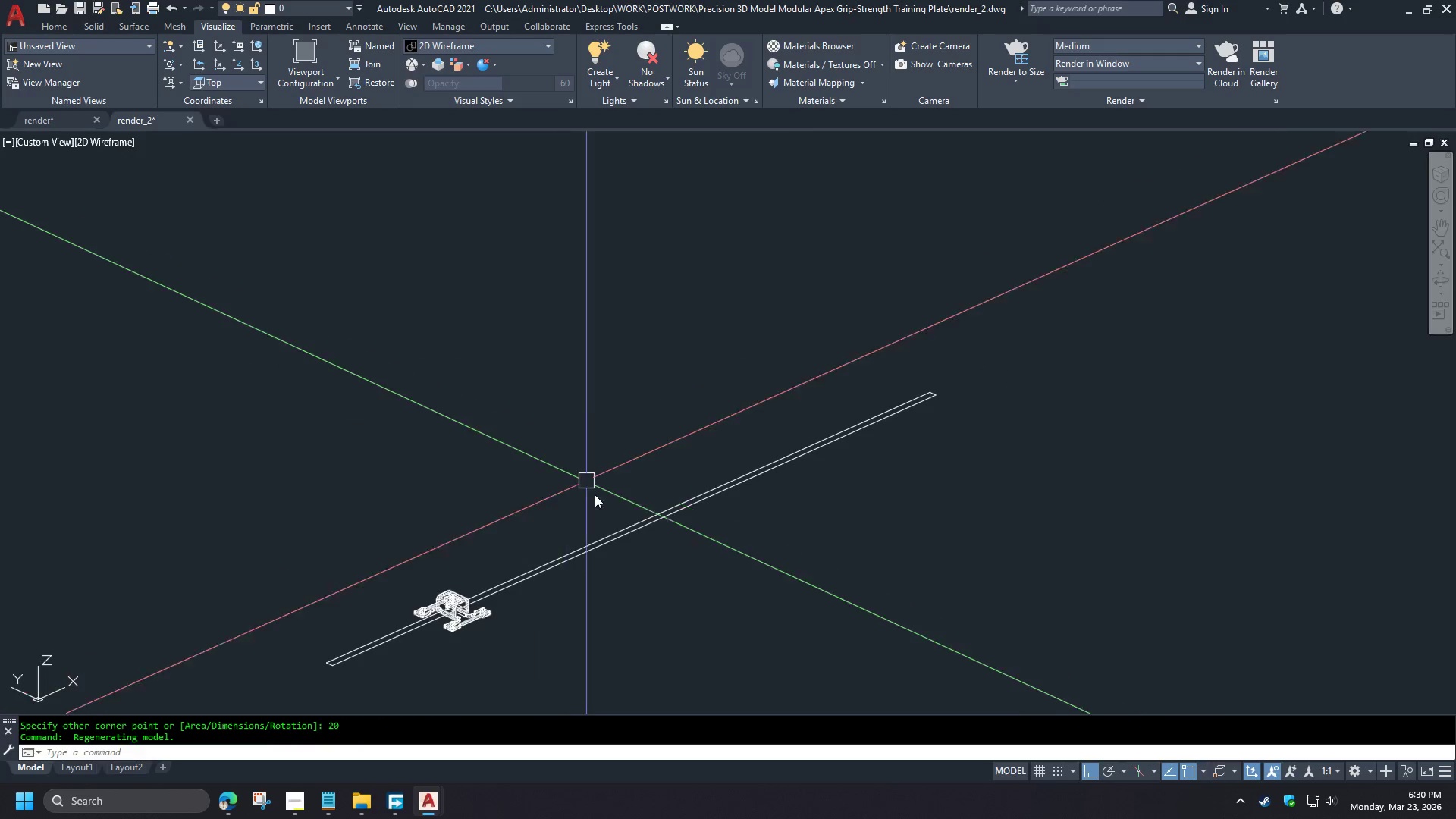 
type(ext )
 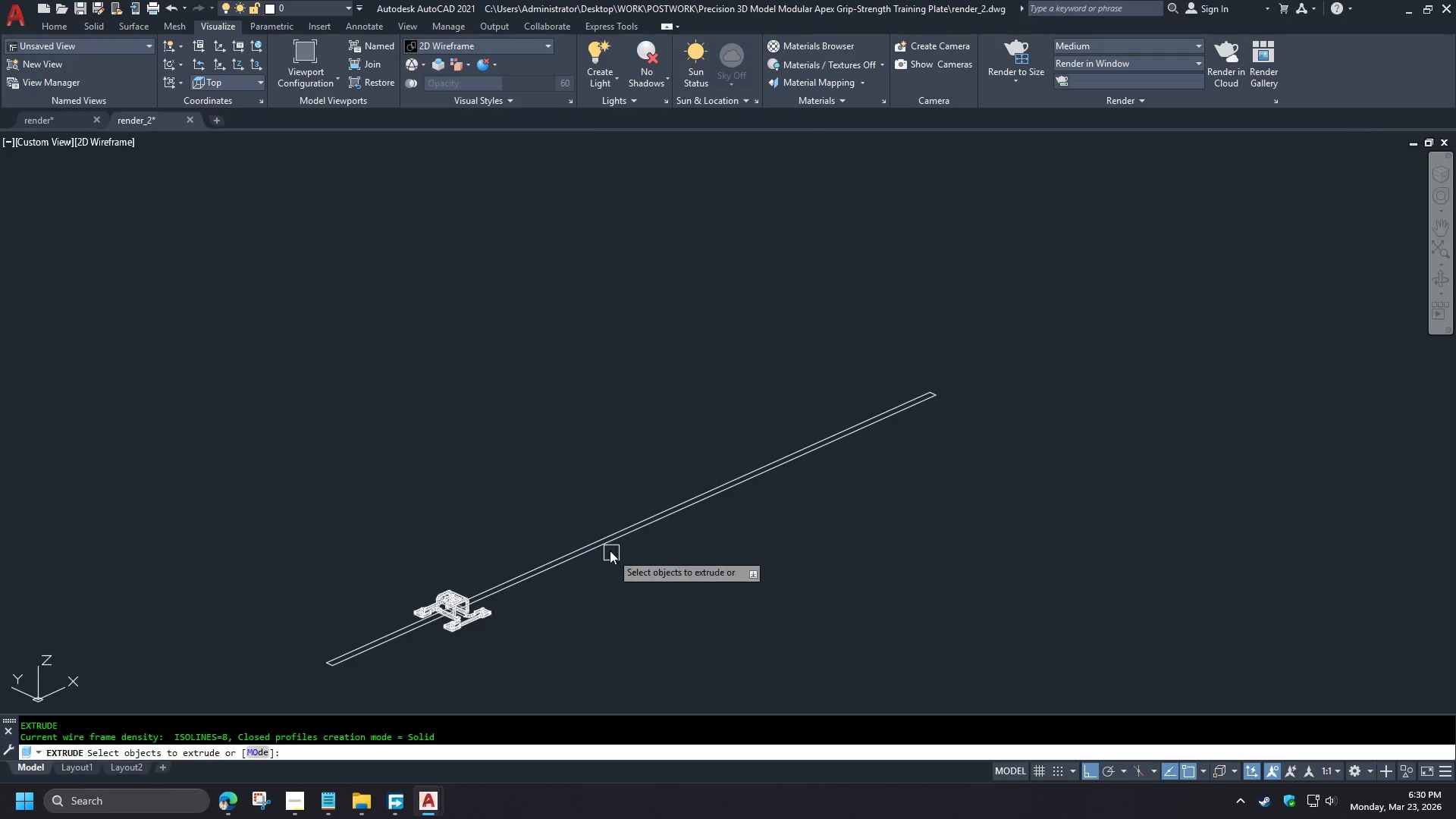 
left_click([605, 539])
 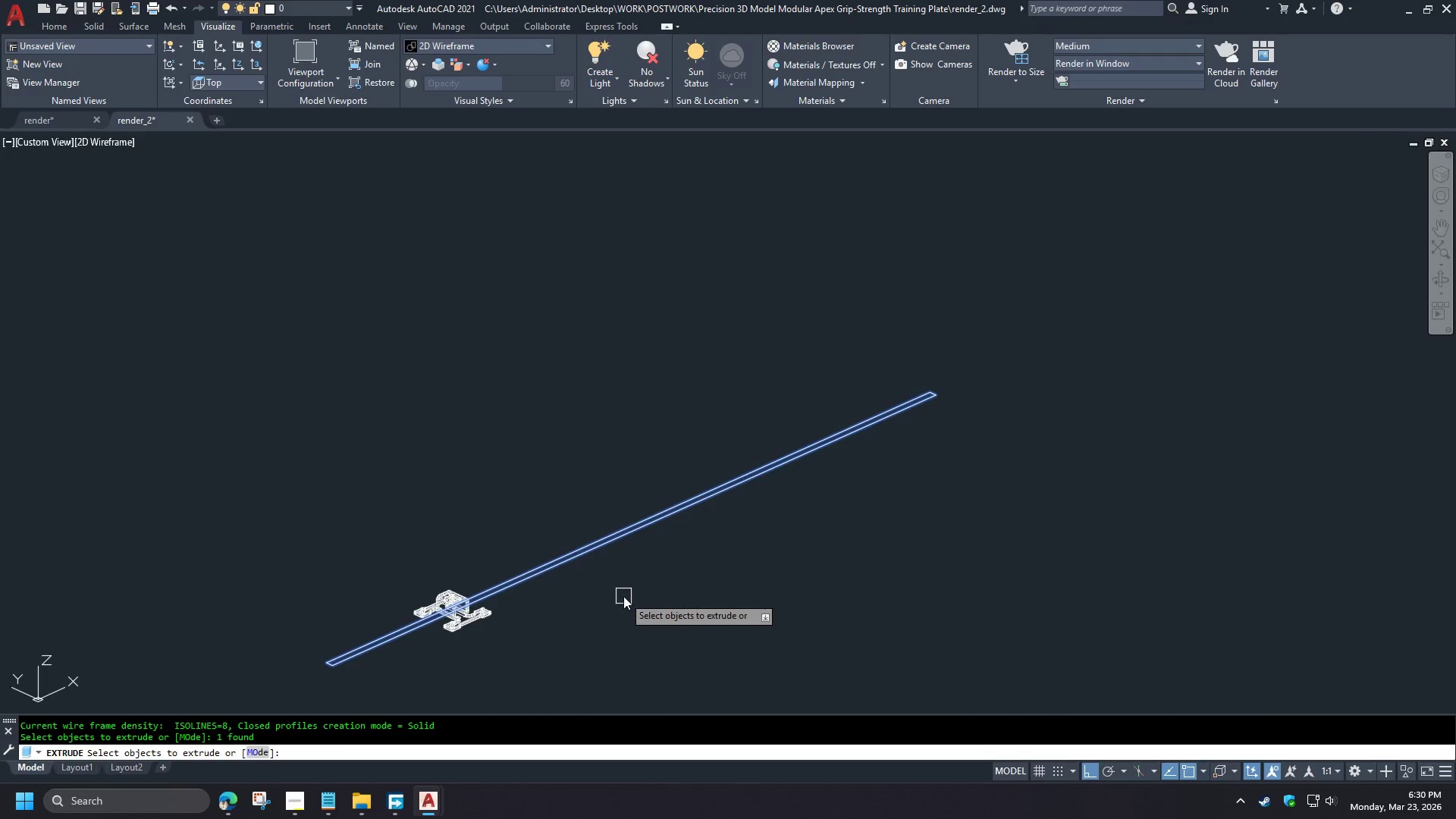 
key(Space)
 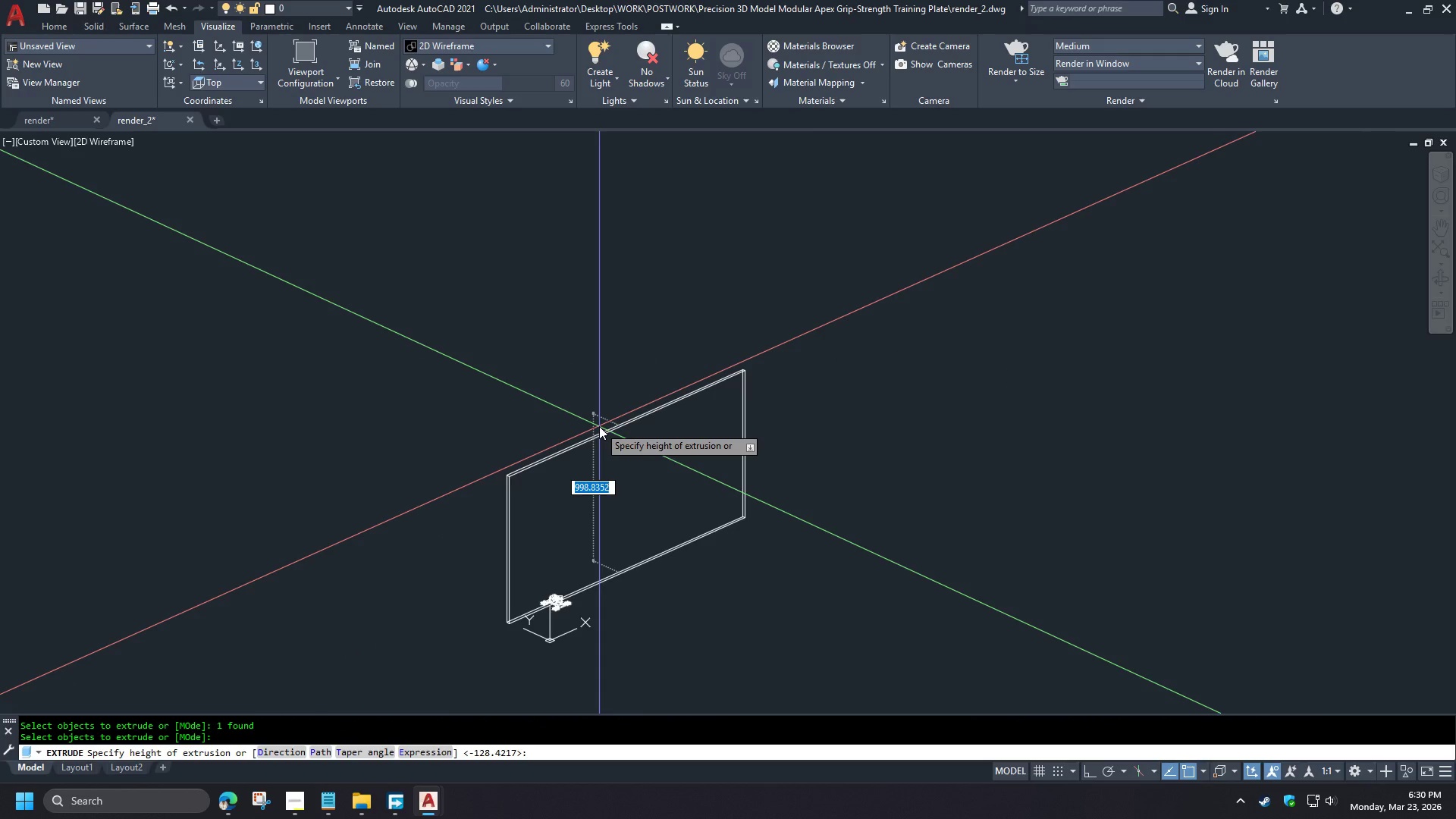 
key(Numpad2)
 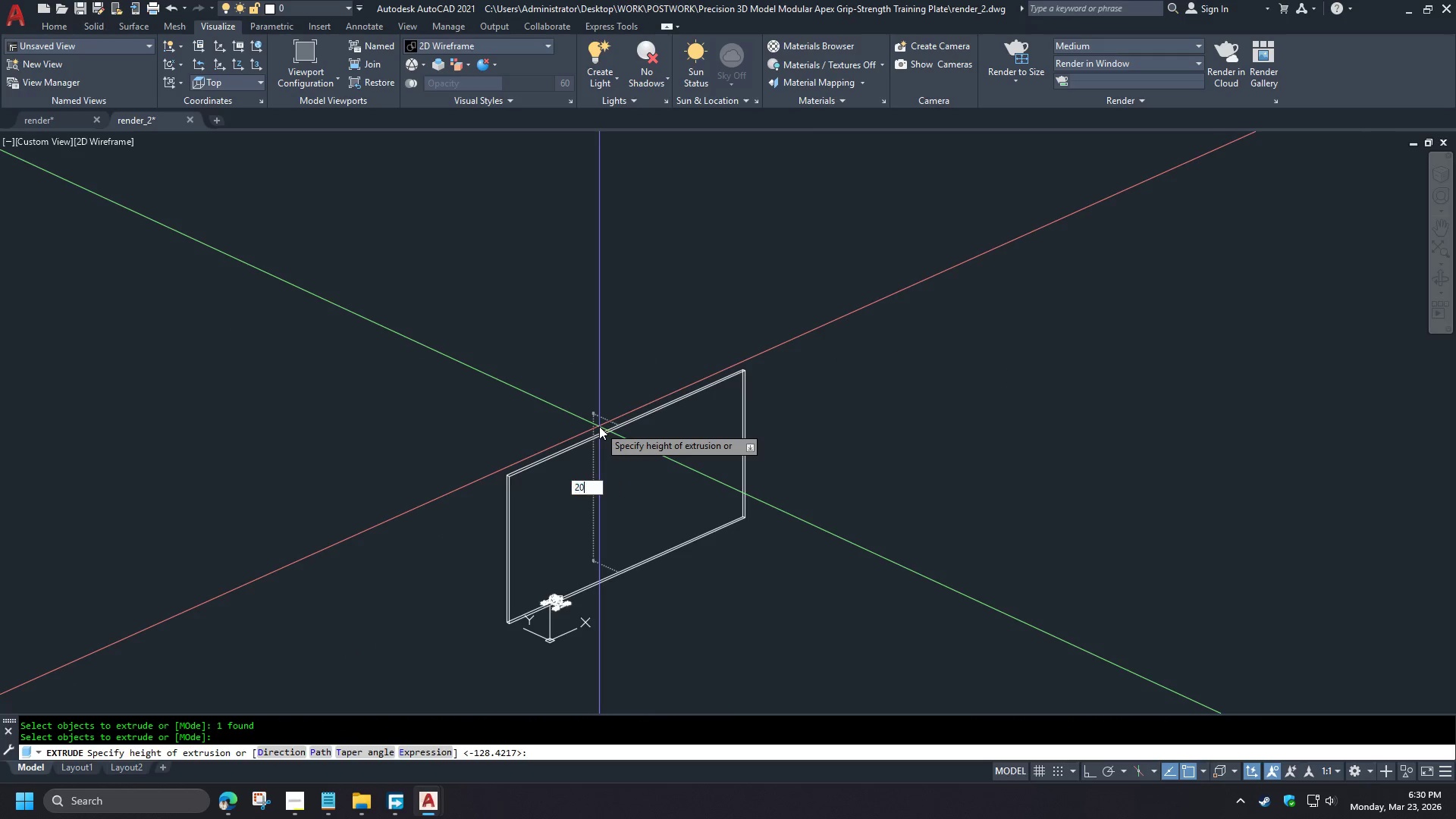 
key(Numpad0)
 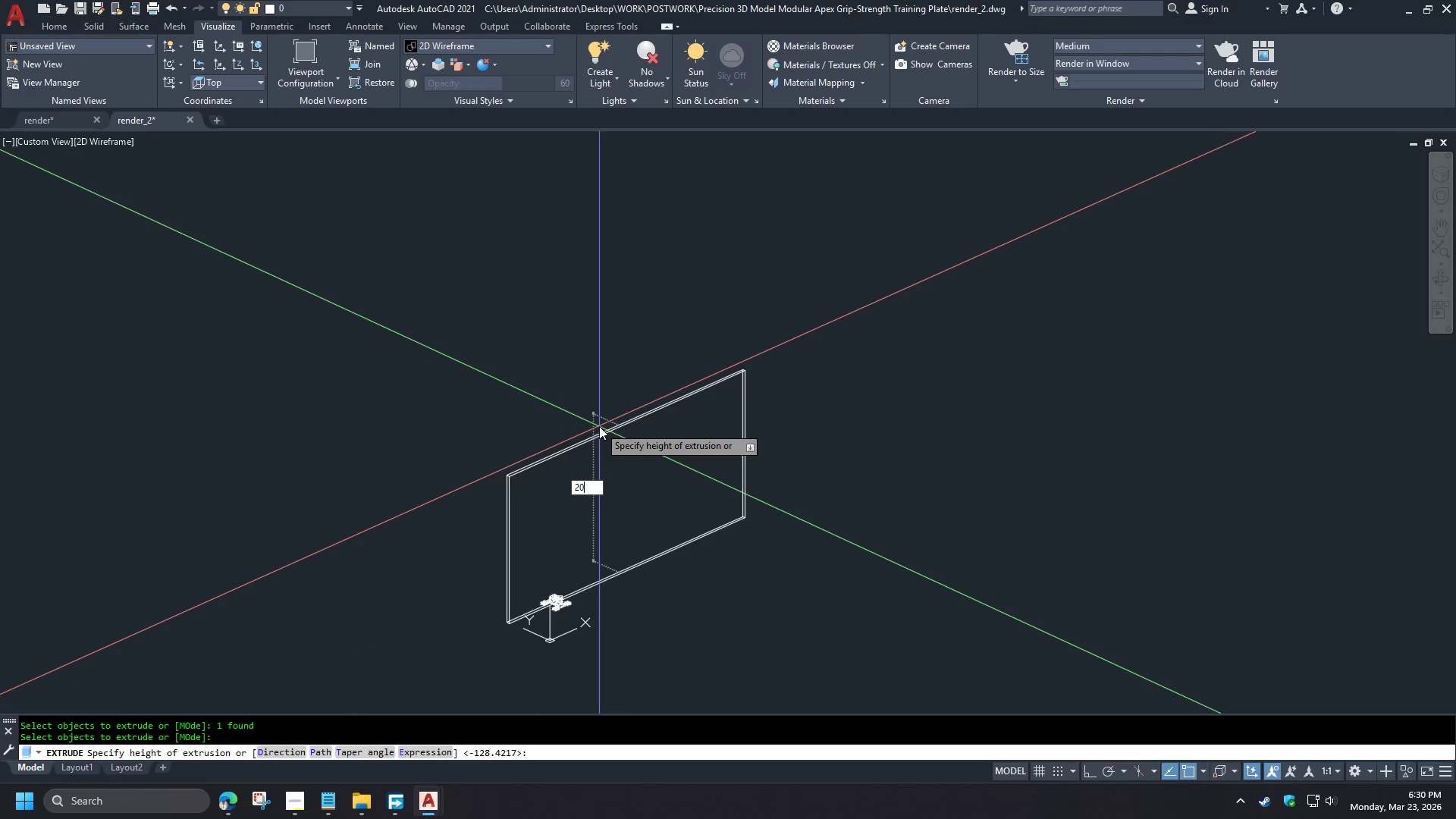 
key(Numpad0)
 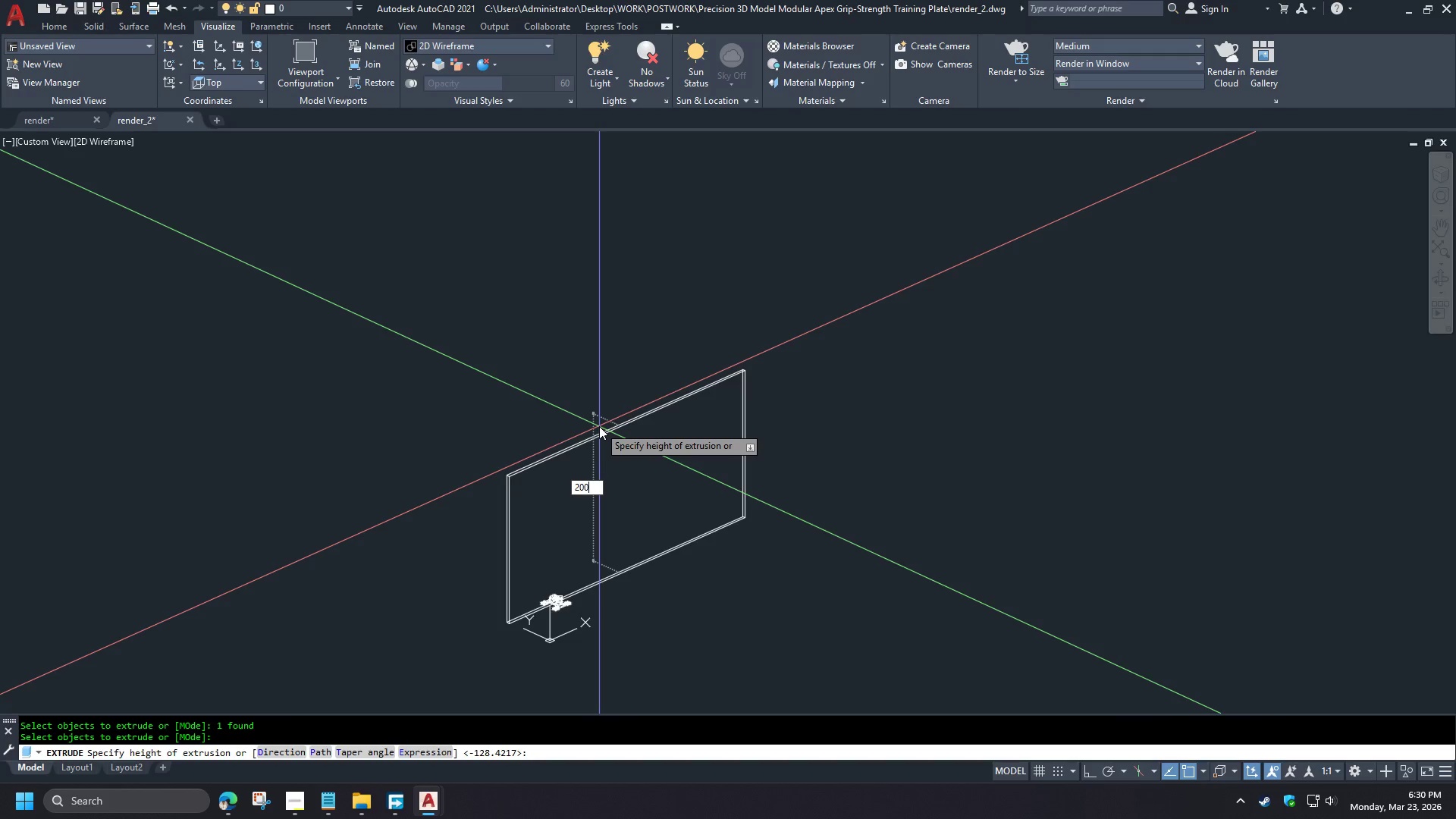 
key(Numpad0)
 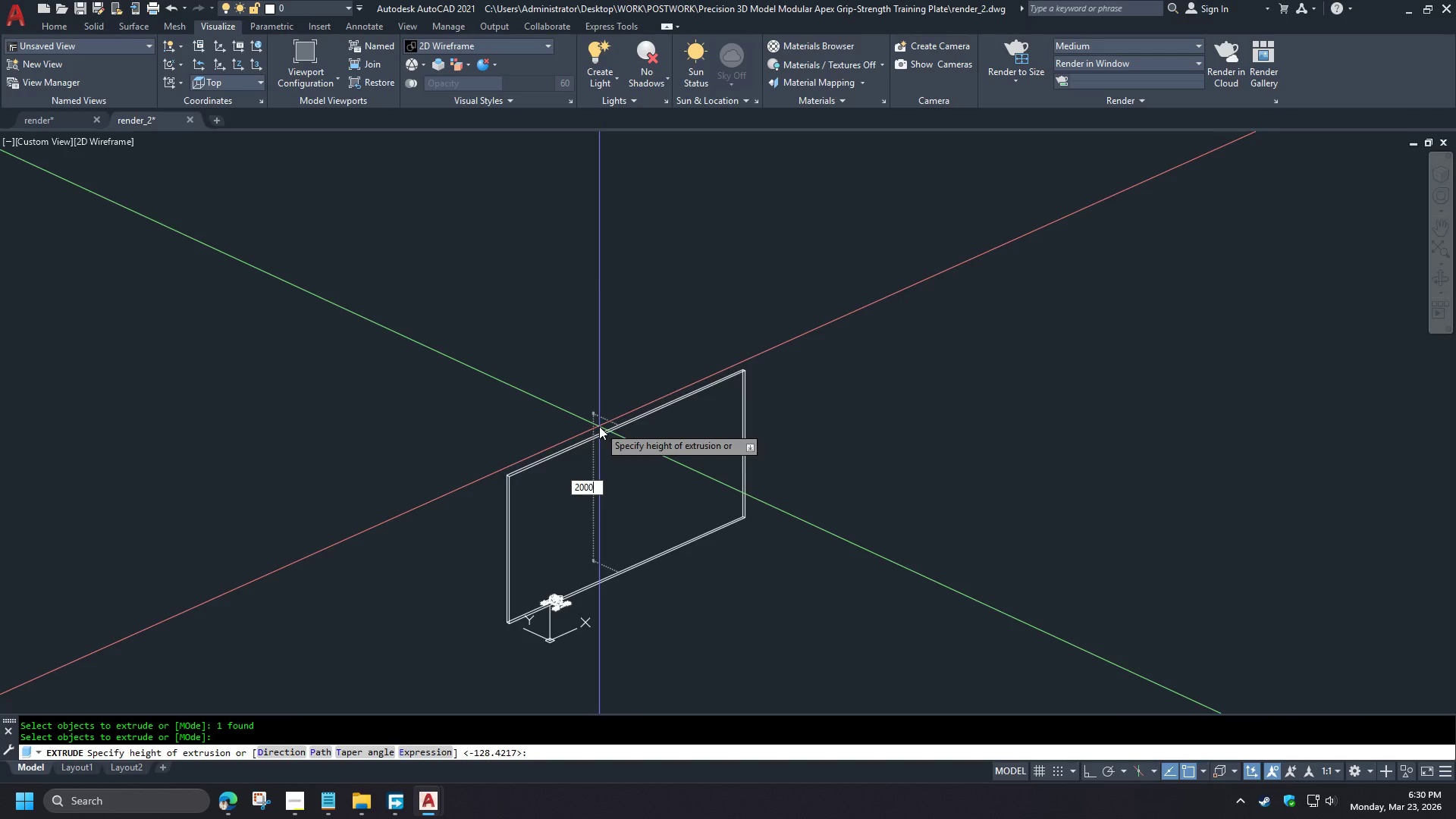 
key(NumpadEnter)
 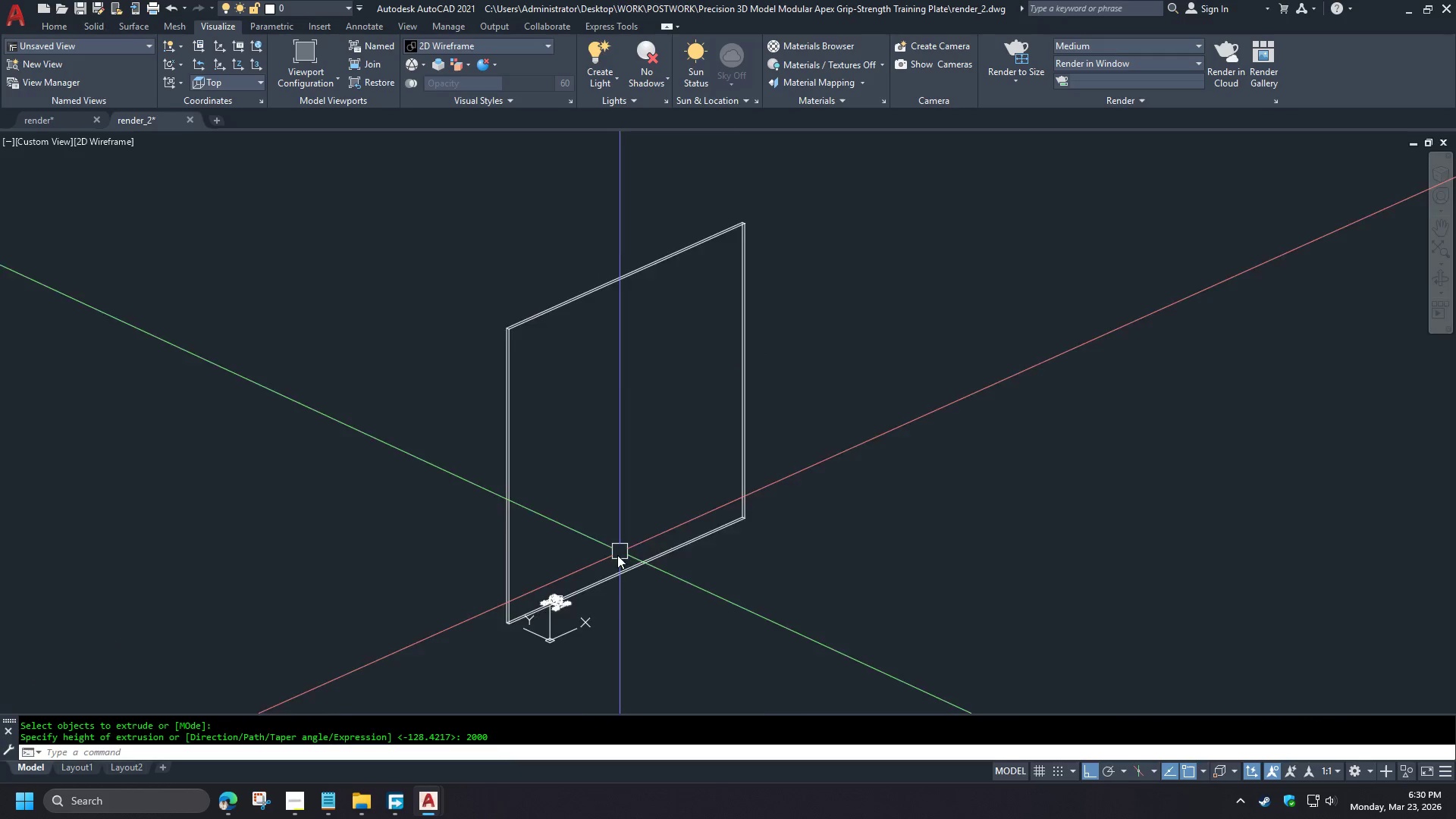 
key(Escape)
 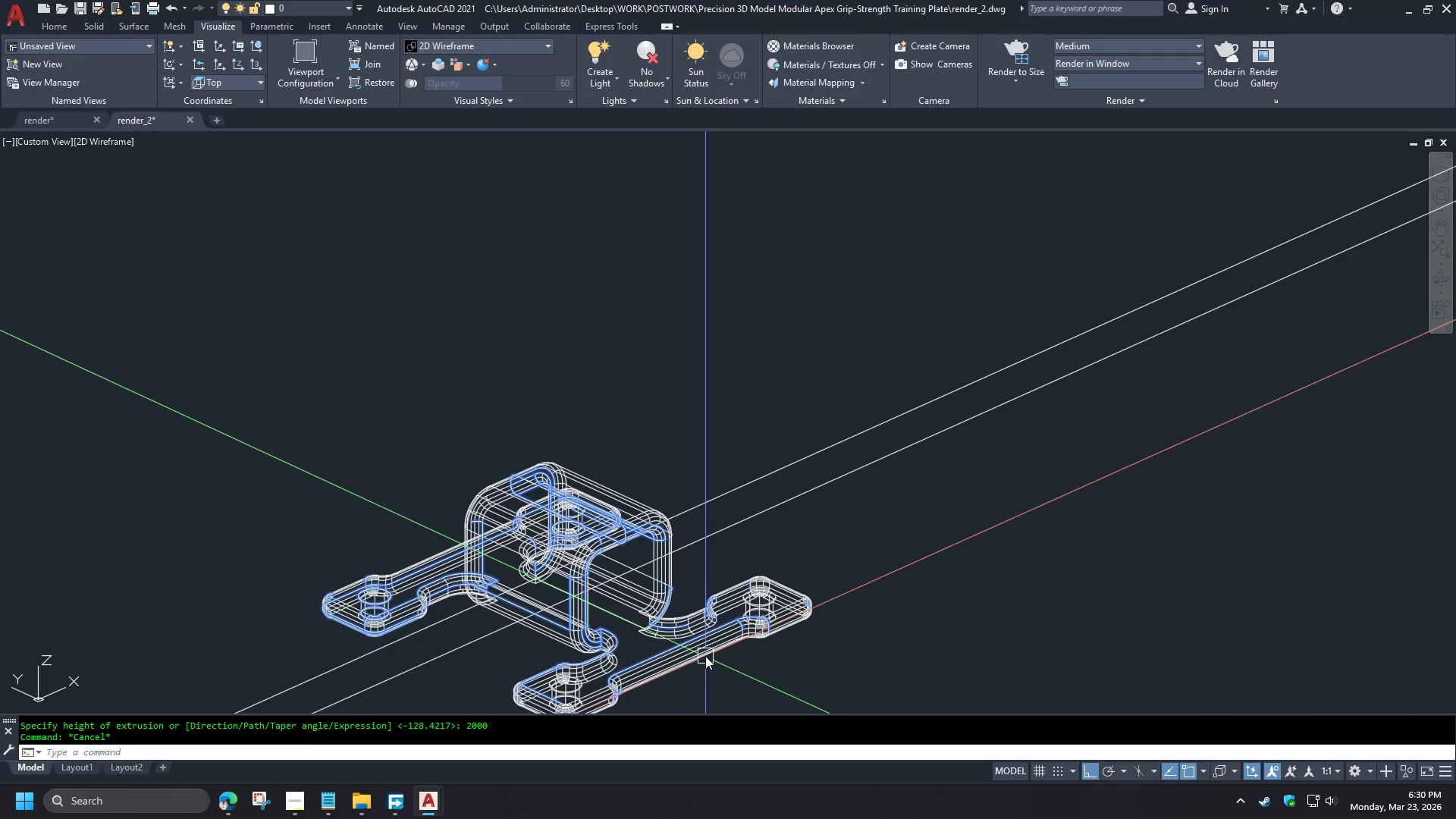 
left_click([705, 655])
 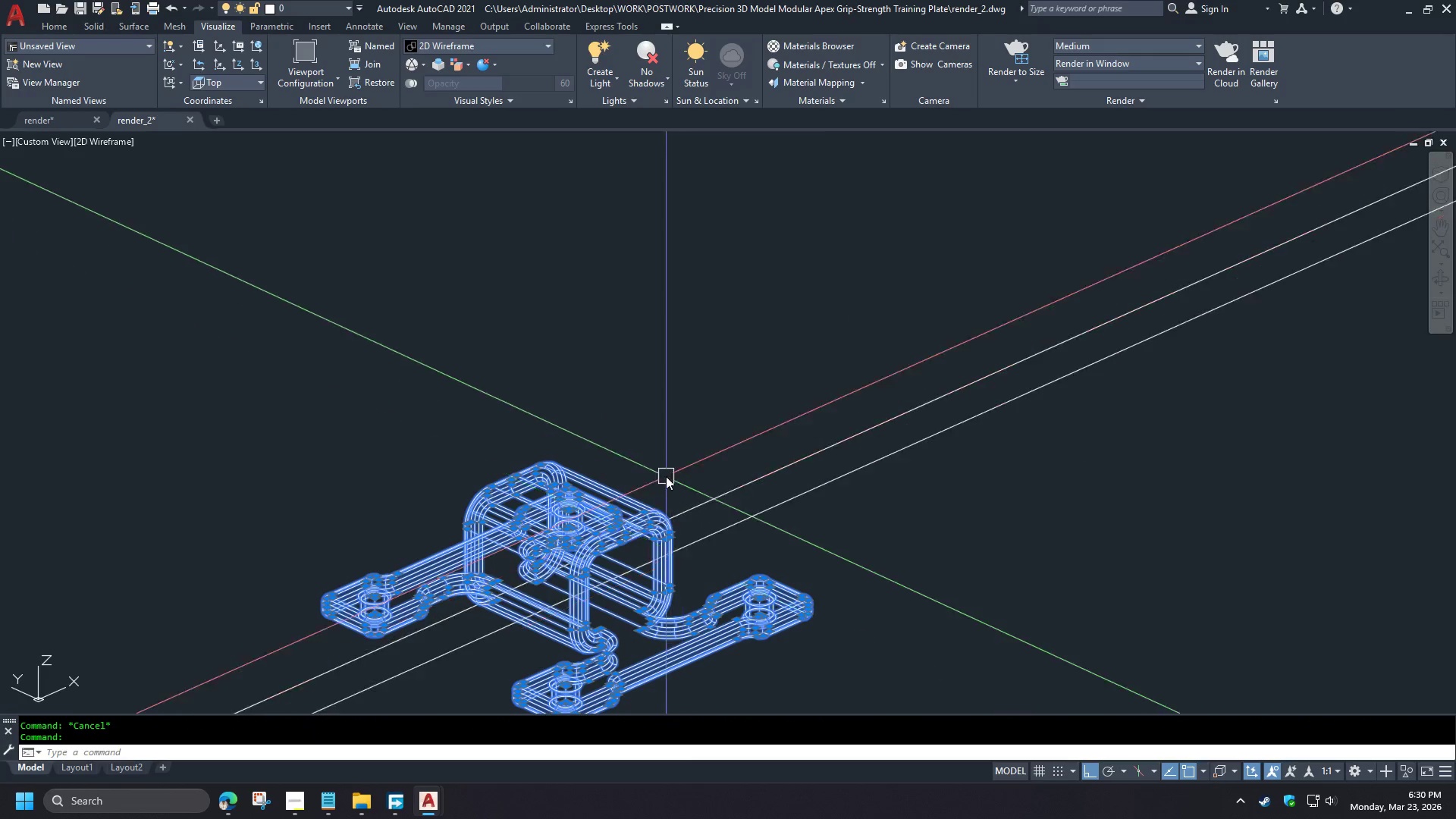 
type(3dr)
 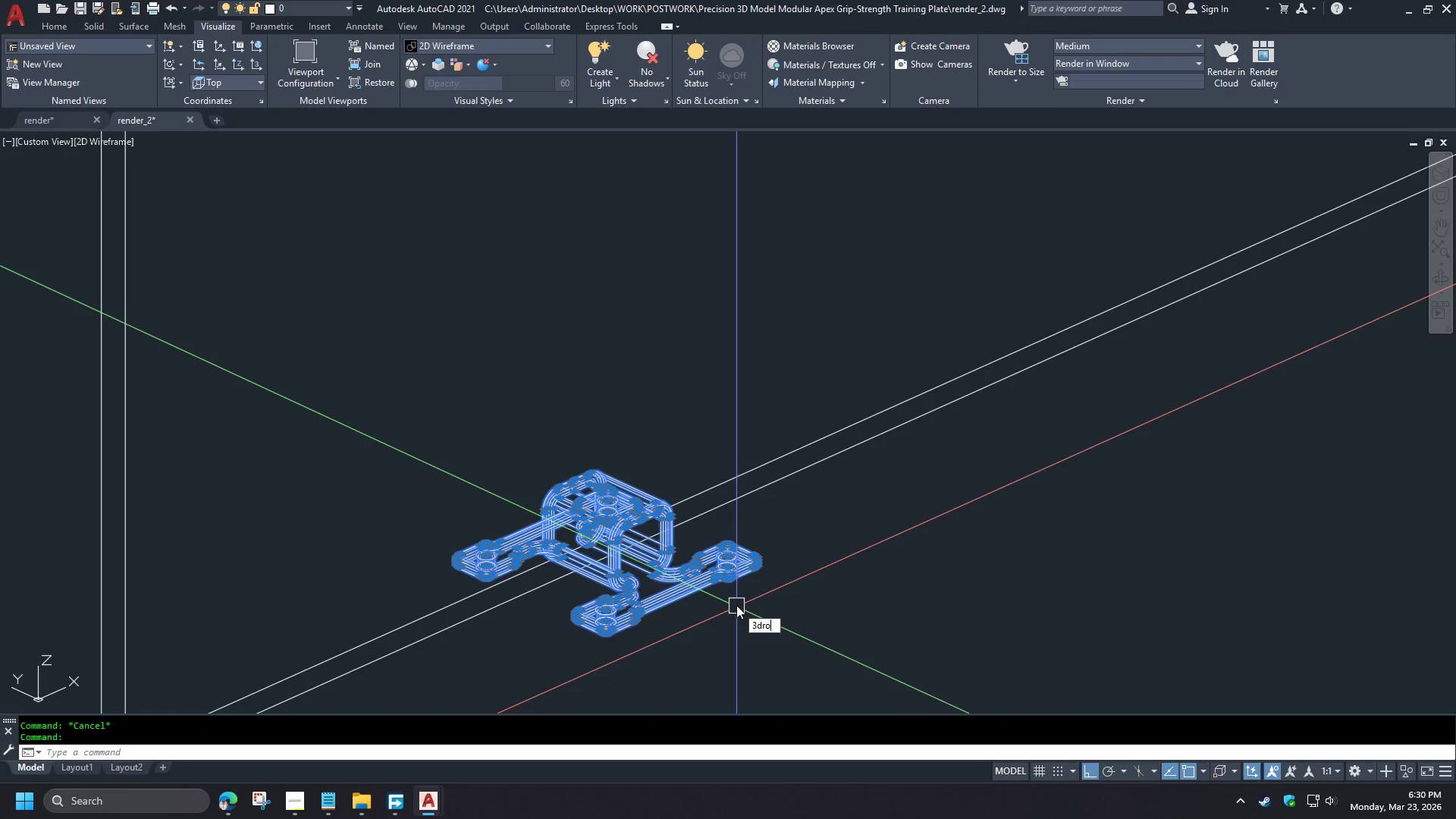 
key(O)
 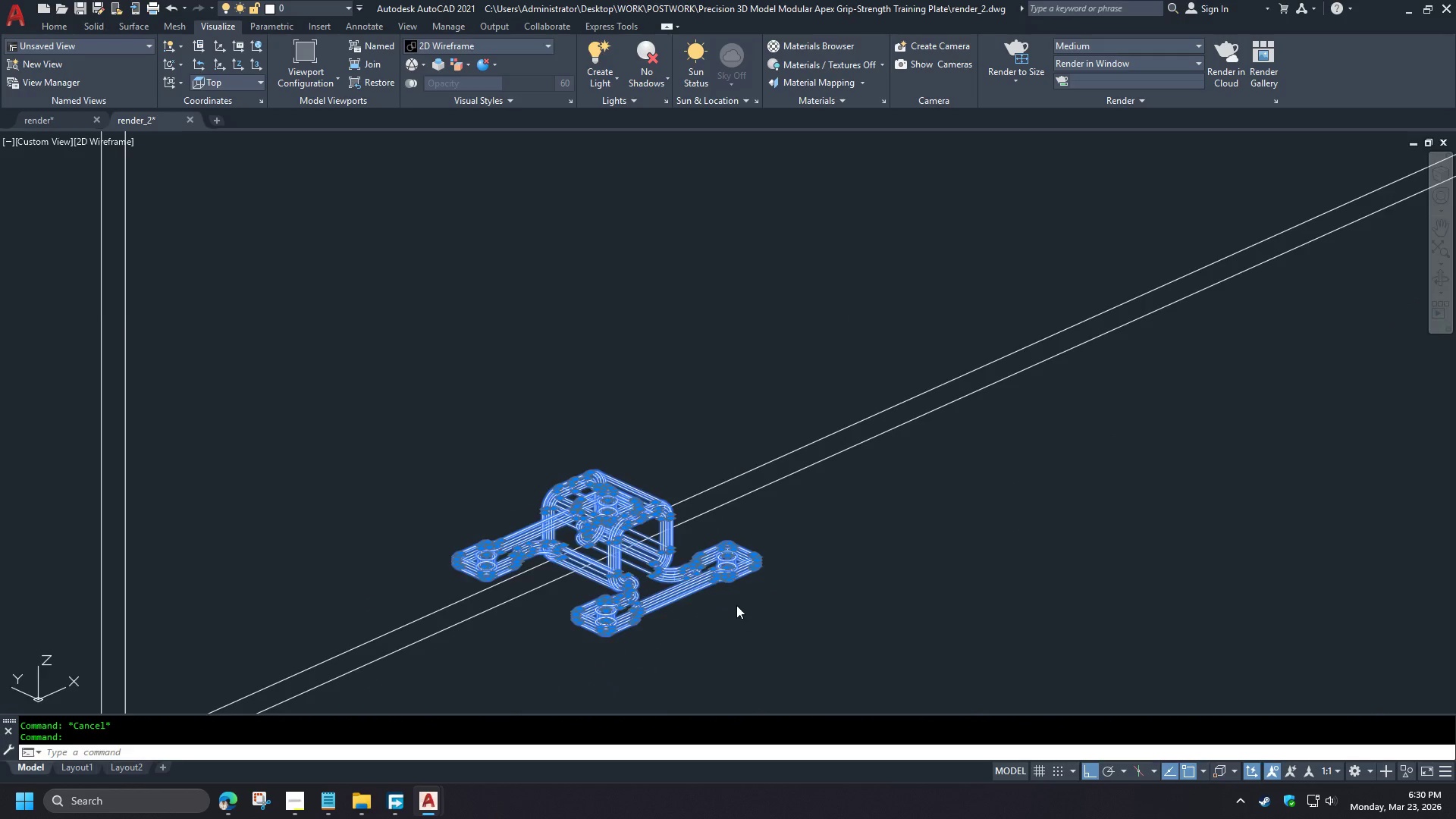 
key(Space)
 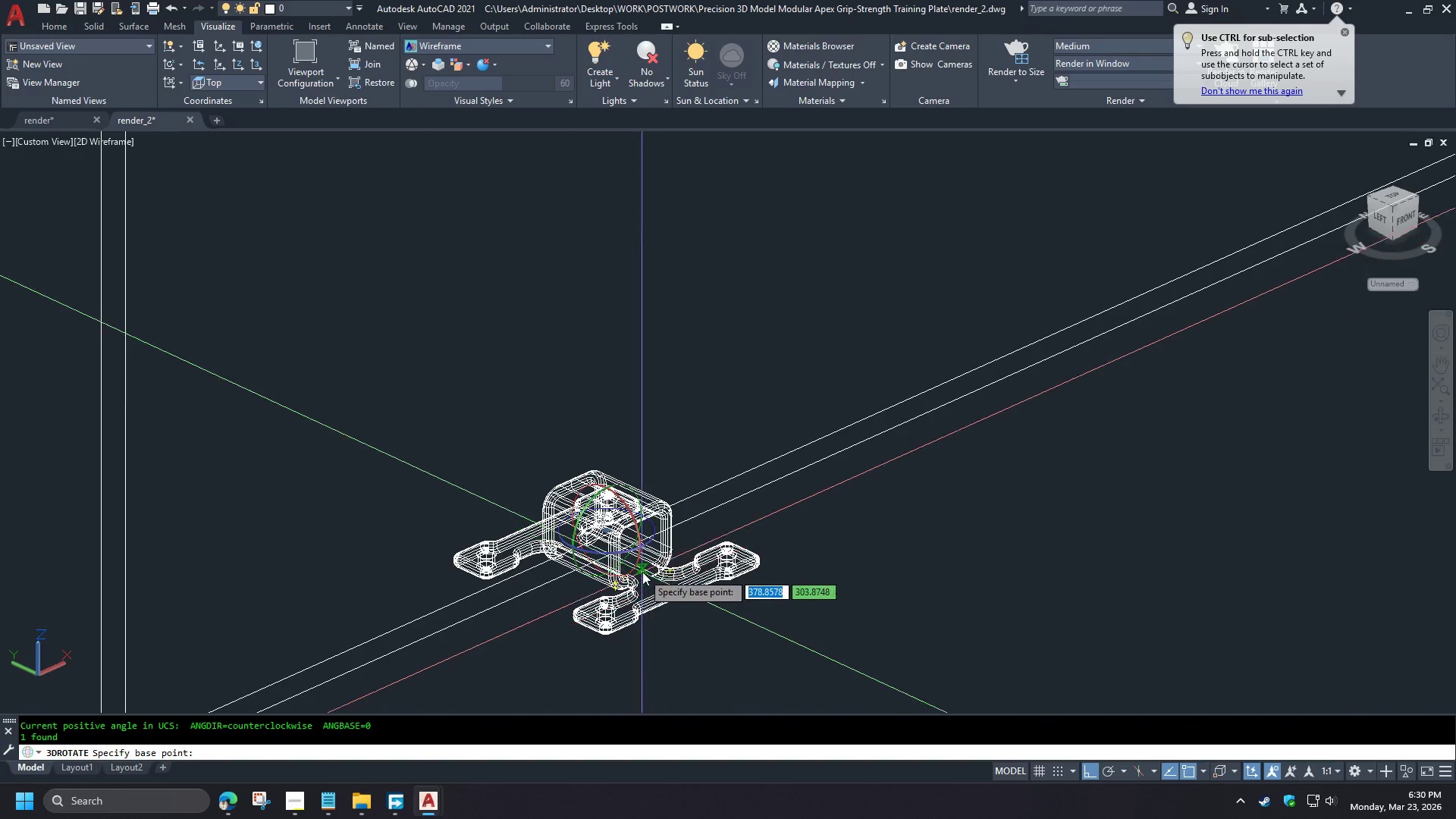 
scroll: coordinate [622, 598], scroll_direction: down, amount: 2.0
 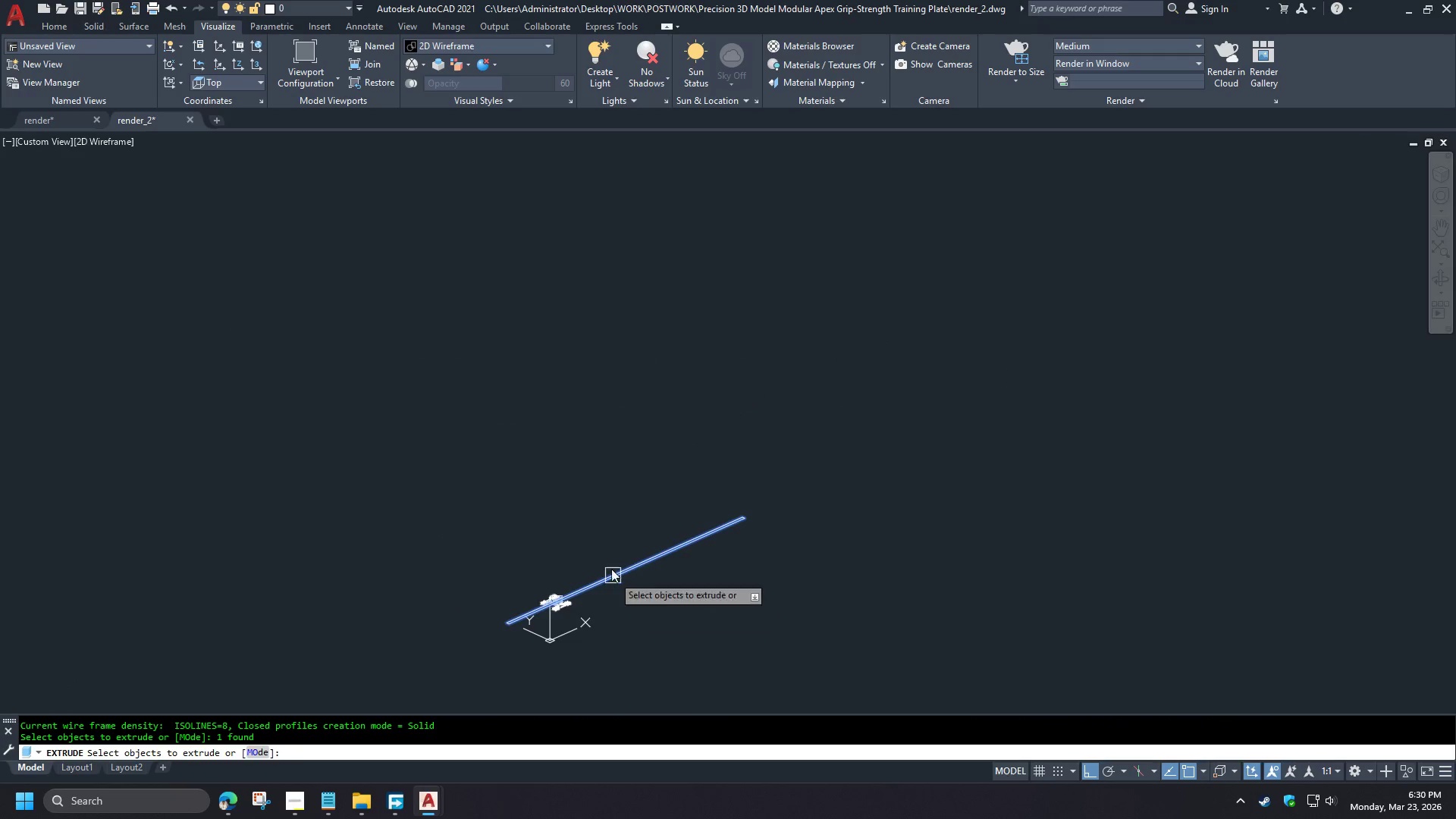 
scroll: coordinate [557, 613], scroll_direction: up, amount: 2.0
 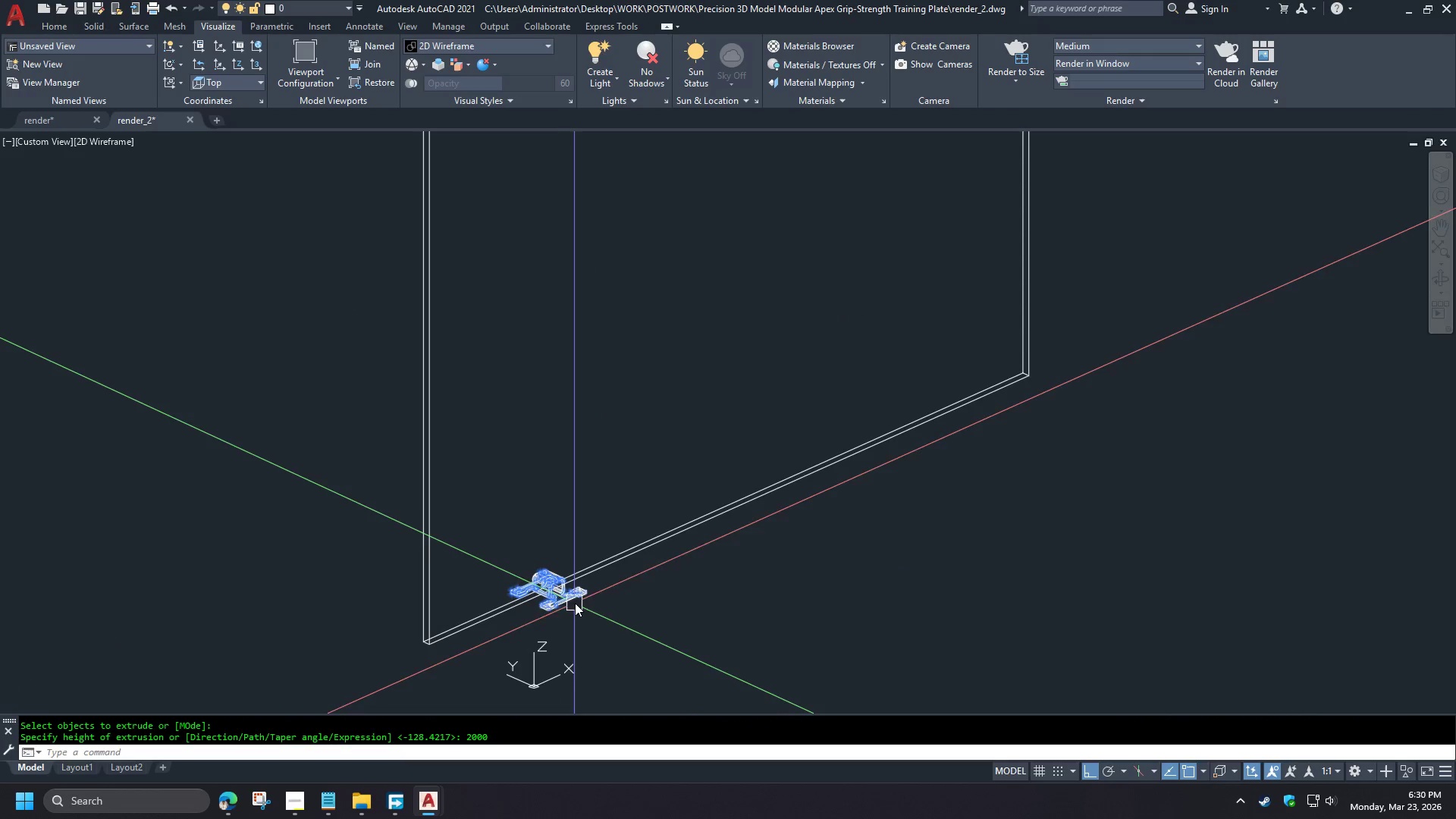 
wait(6.08)
 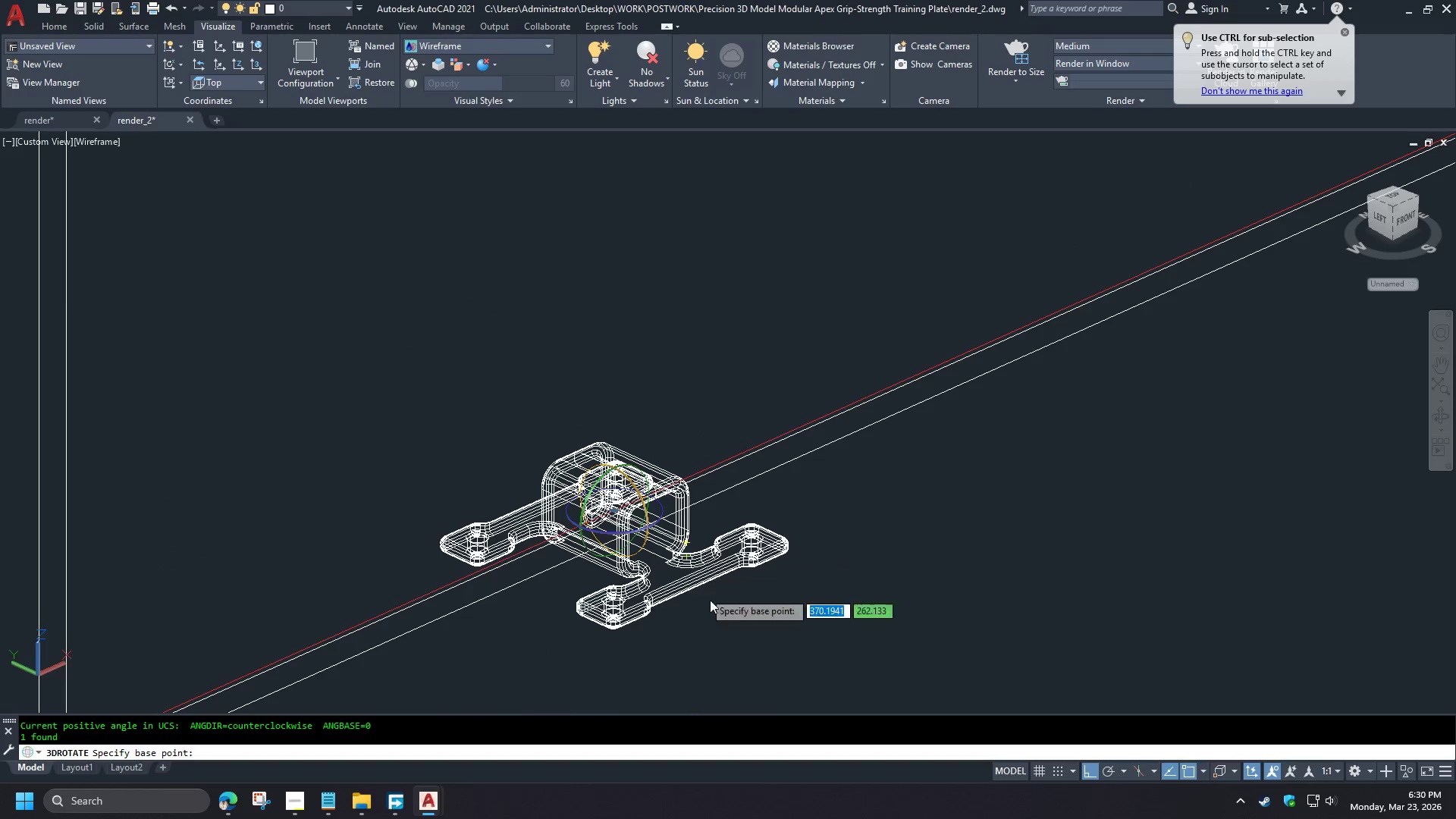 
left_click([685, 595])
 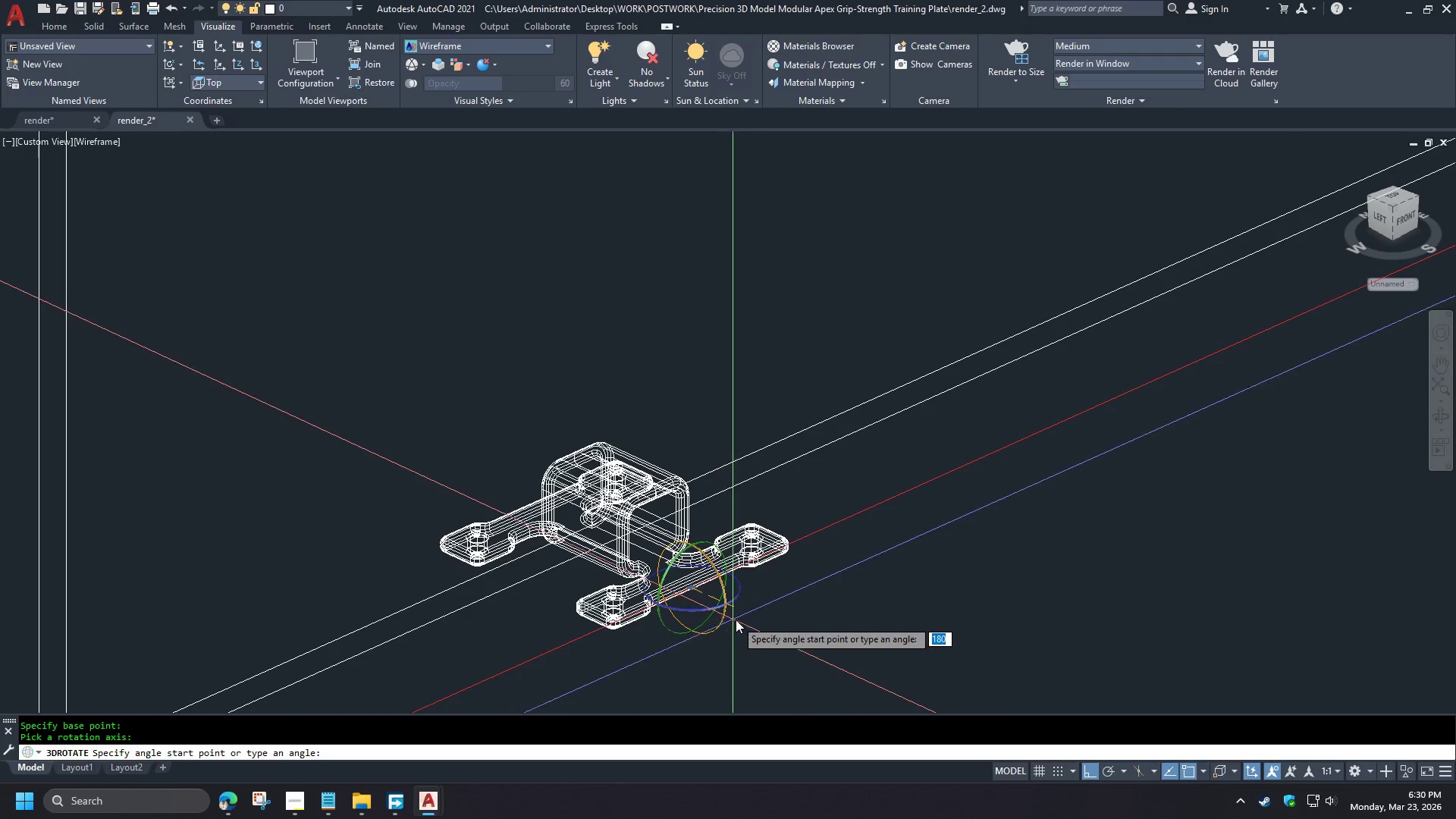 
scroll: coordinate [543, 591], scroll_direction: up, amount: 4.0
 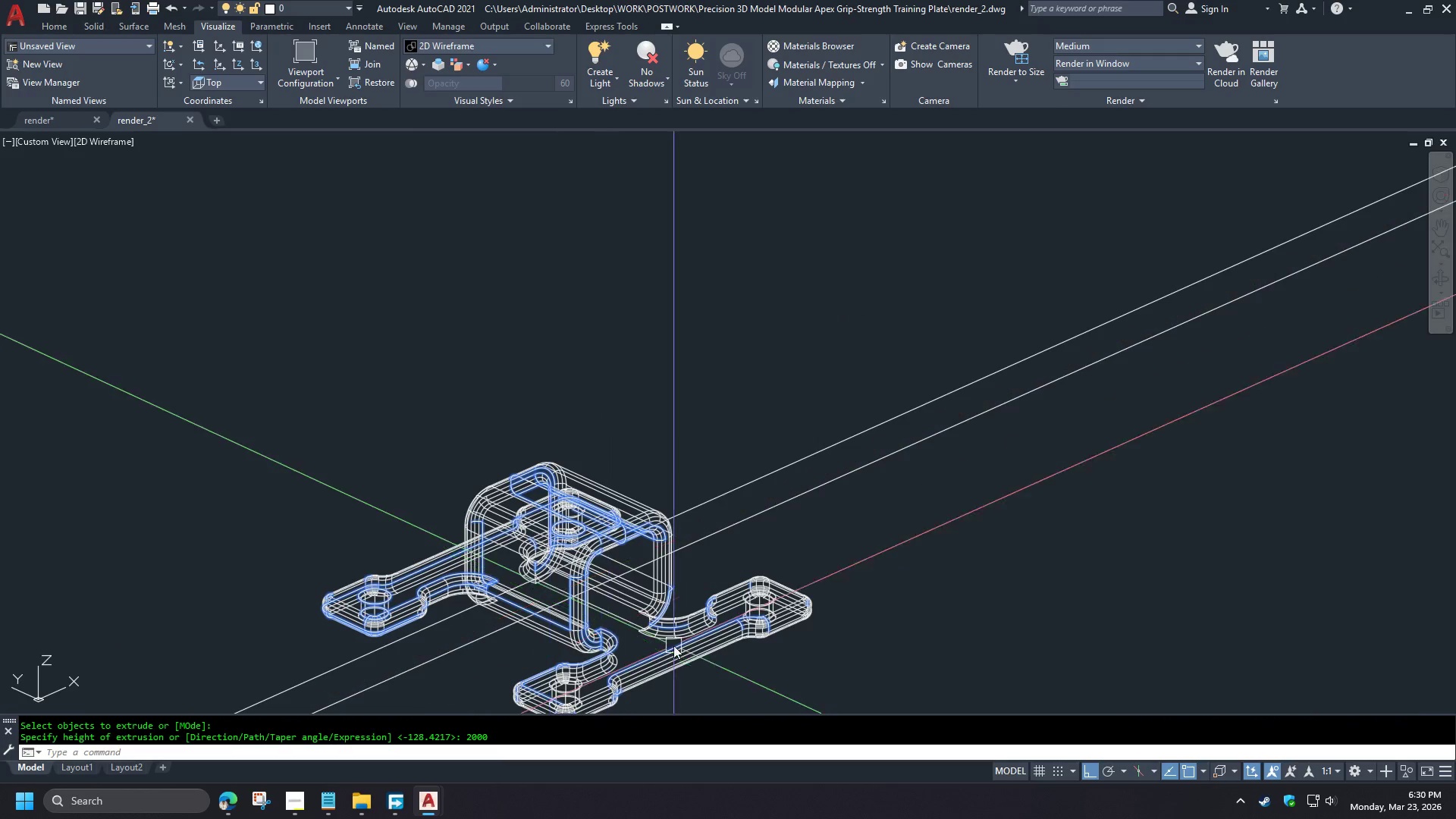 
double_click([842, 633])
 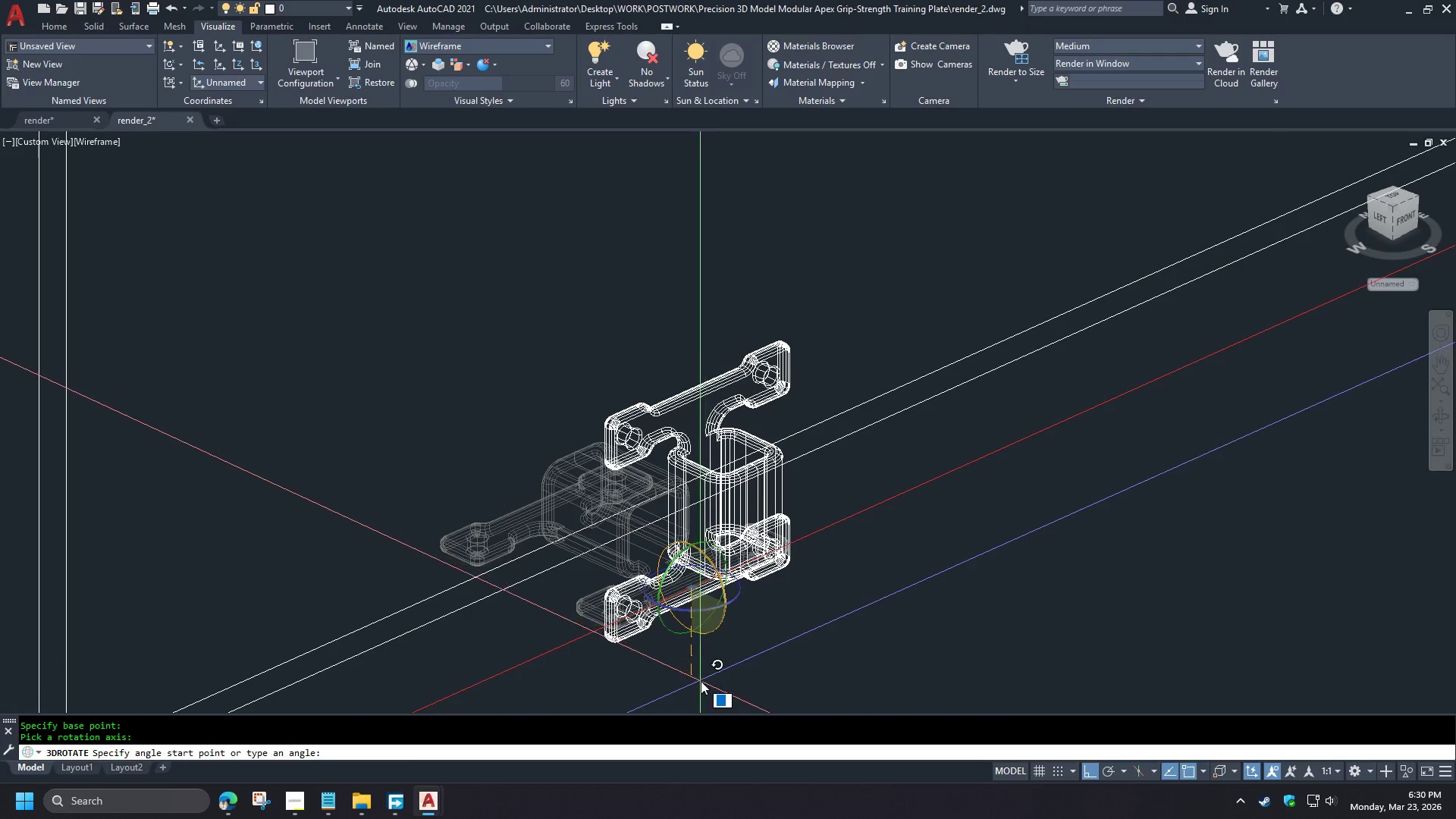 
scroll: coordinate [672, 487], scroll_direction: down, amount: 1.0
 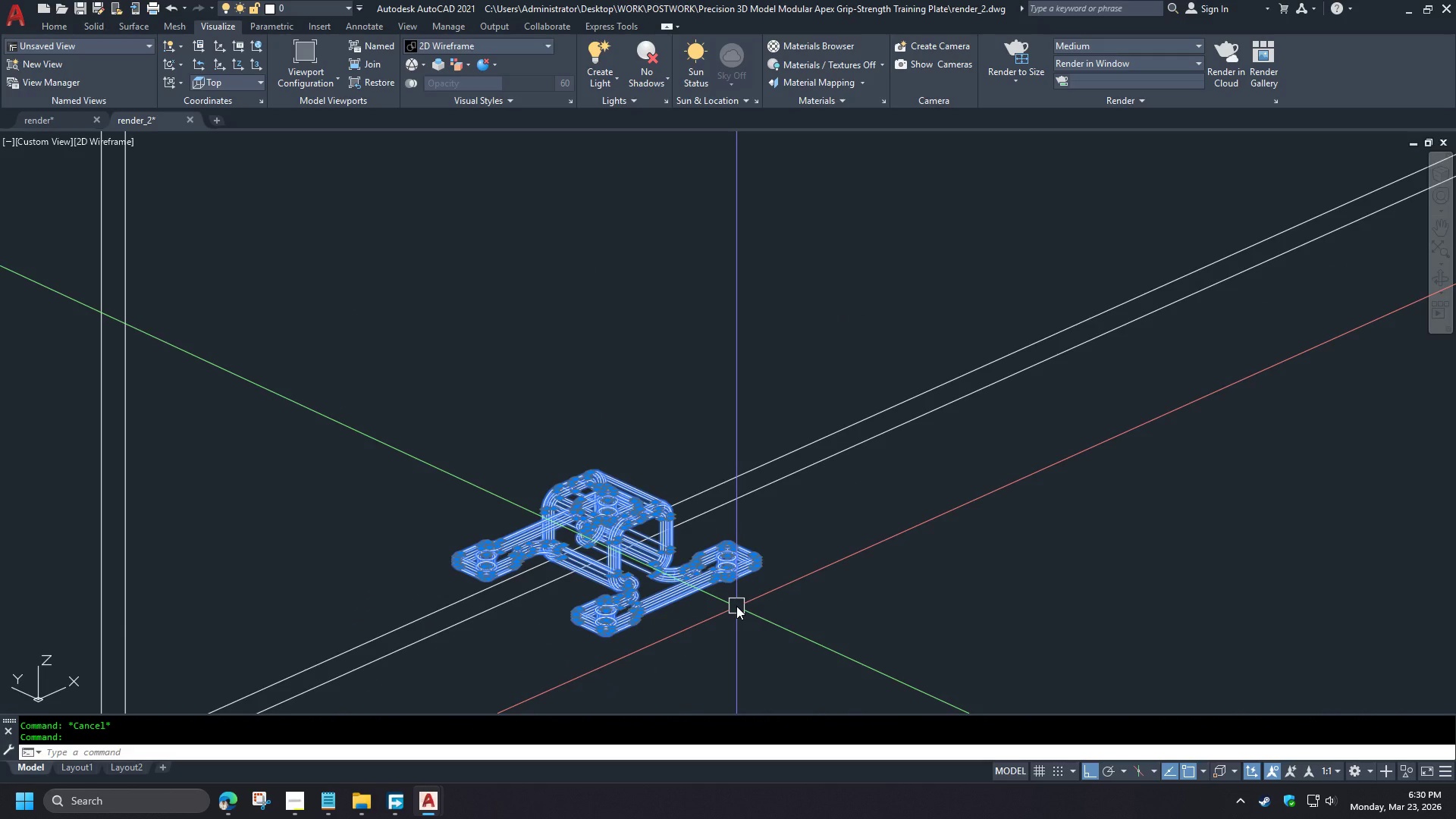 
left_click_drag(start_coordinate=[701, 681], to_coordinate=[743, 579])
 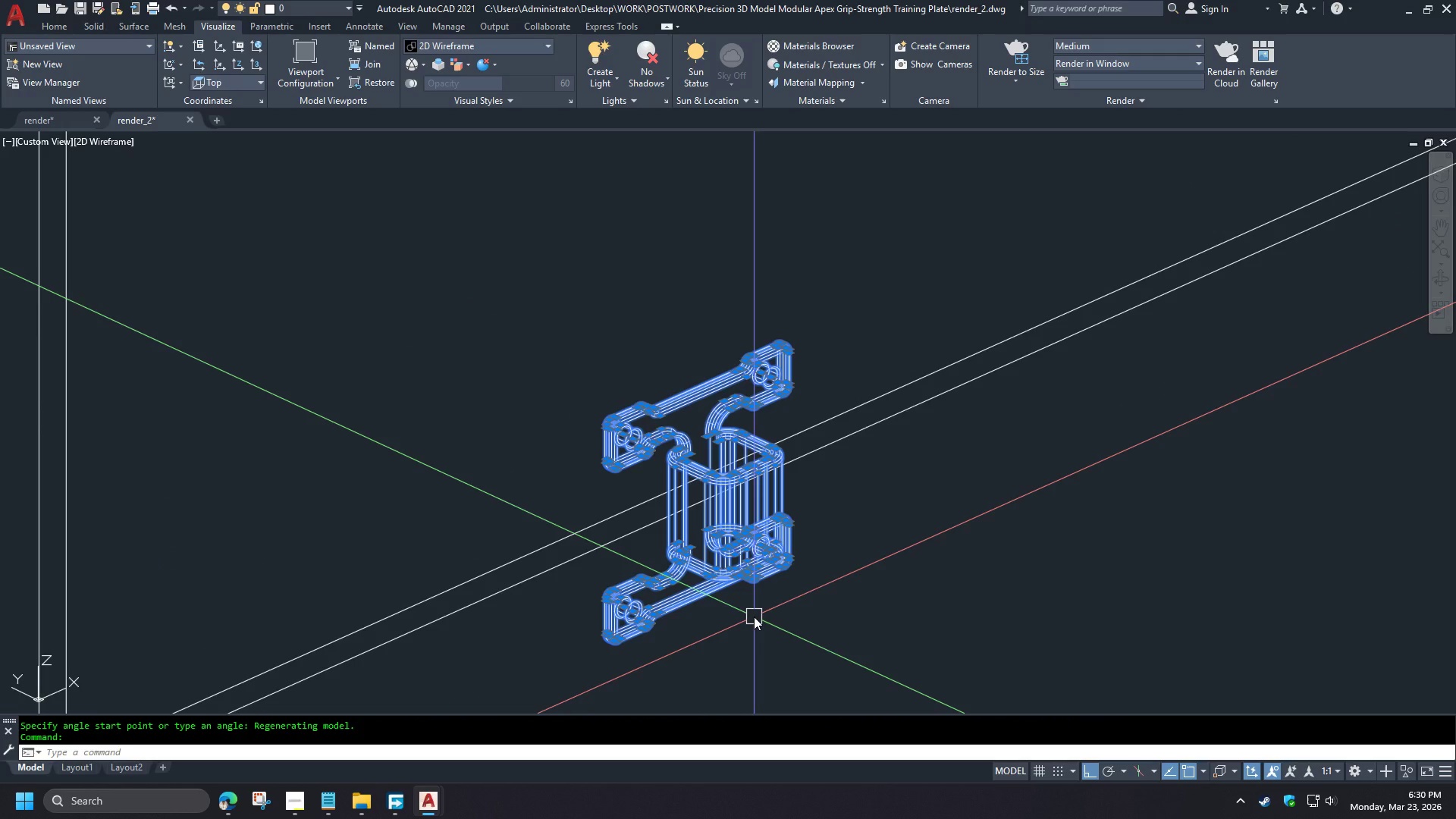 
left_click([743, 579])
 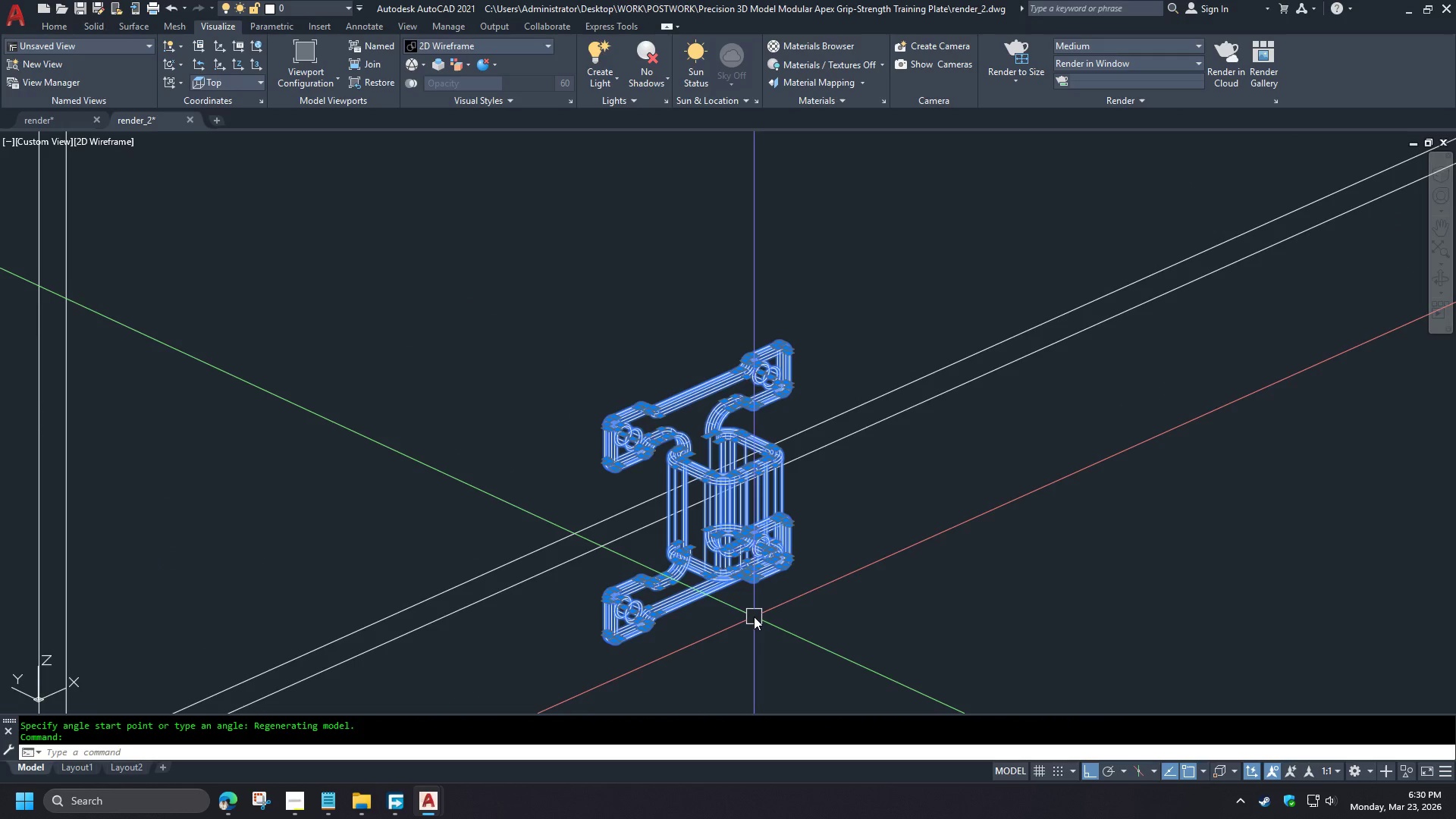 
key(Minus)
 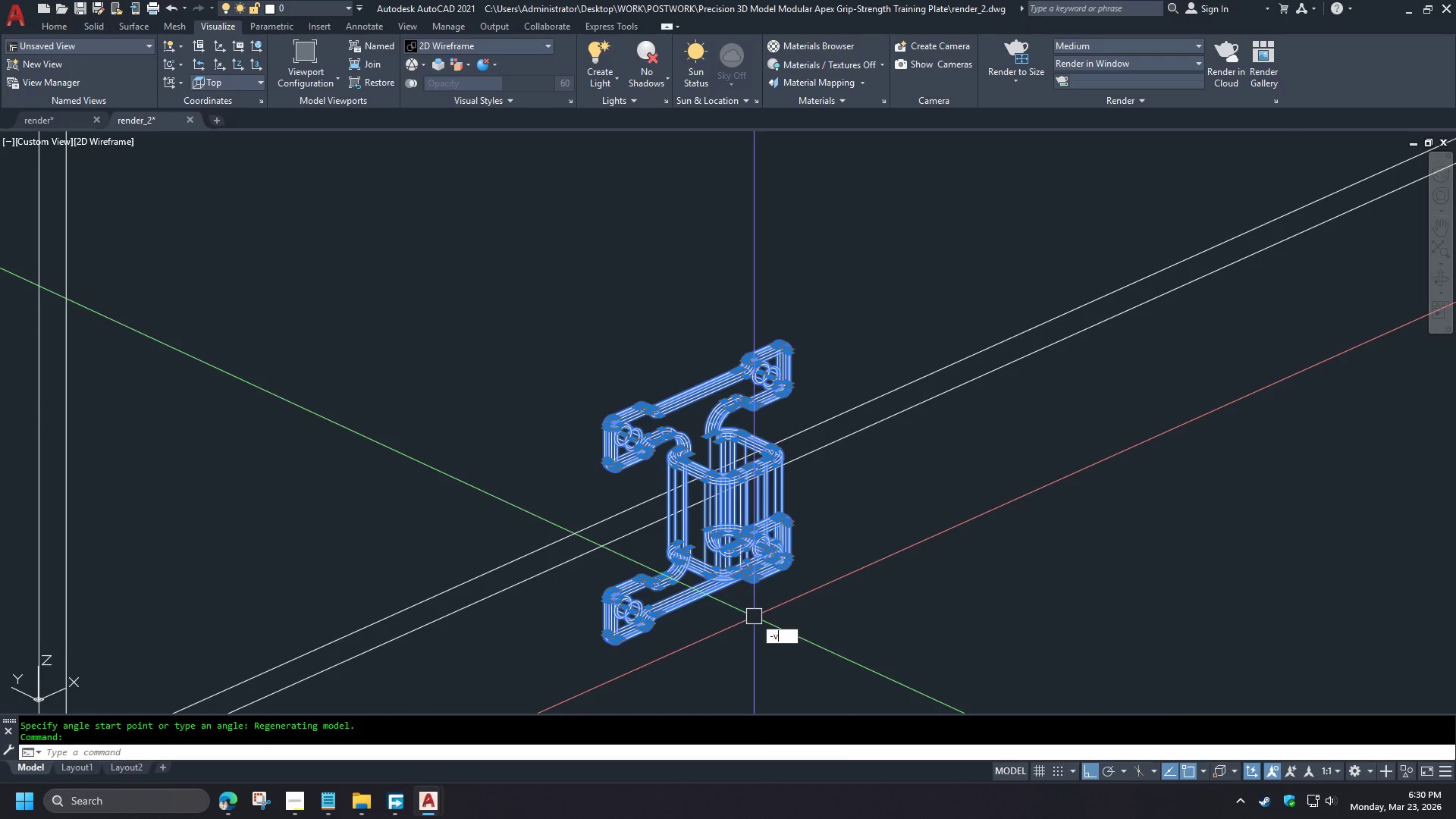 
key(V)
 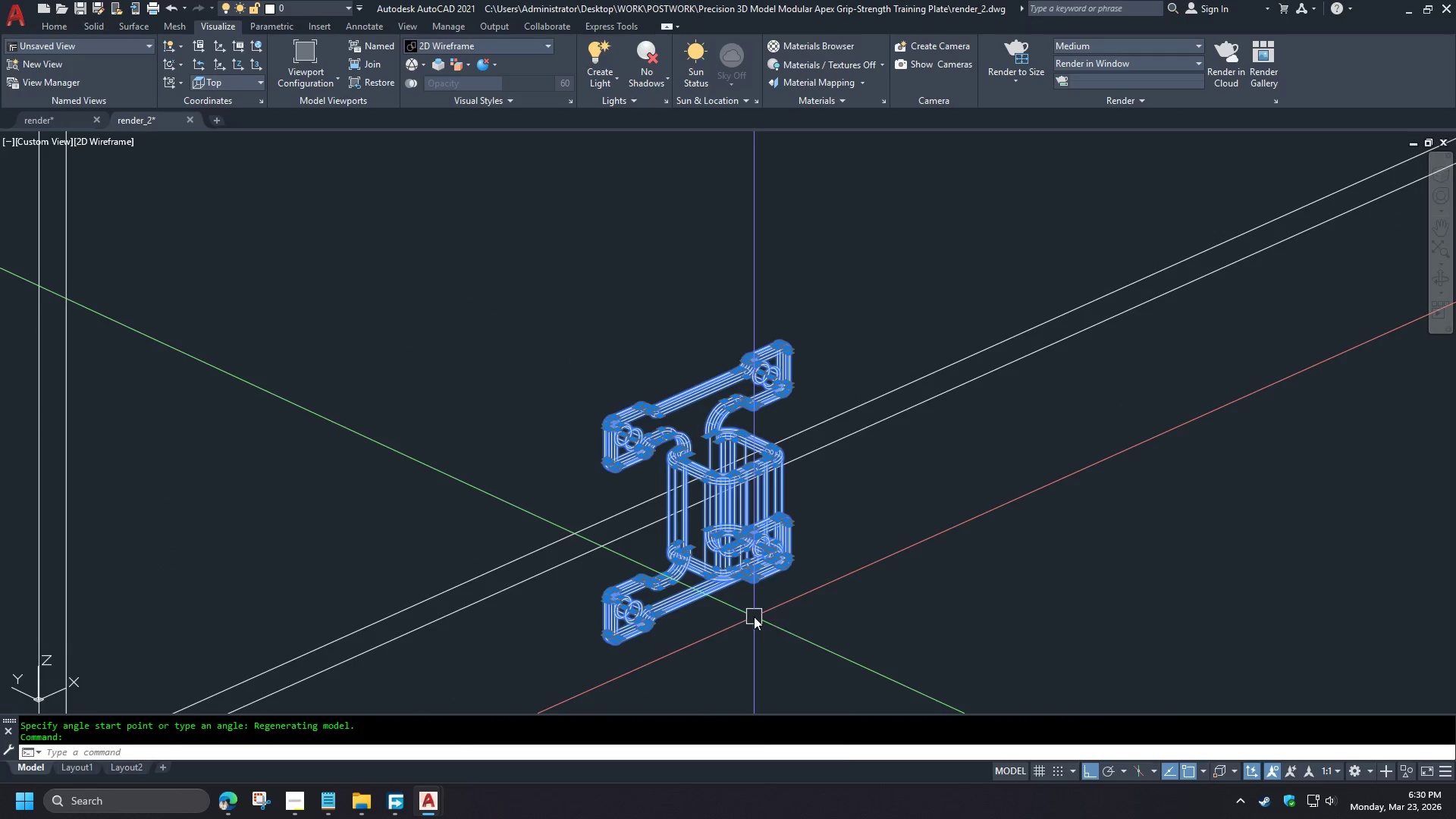 
key(Space)
 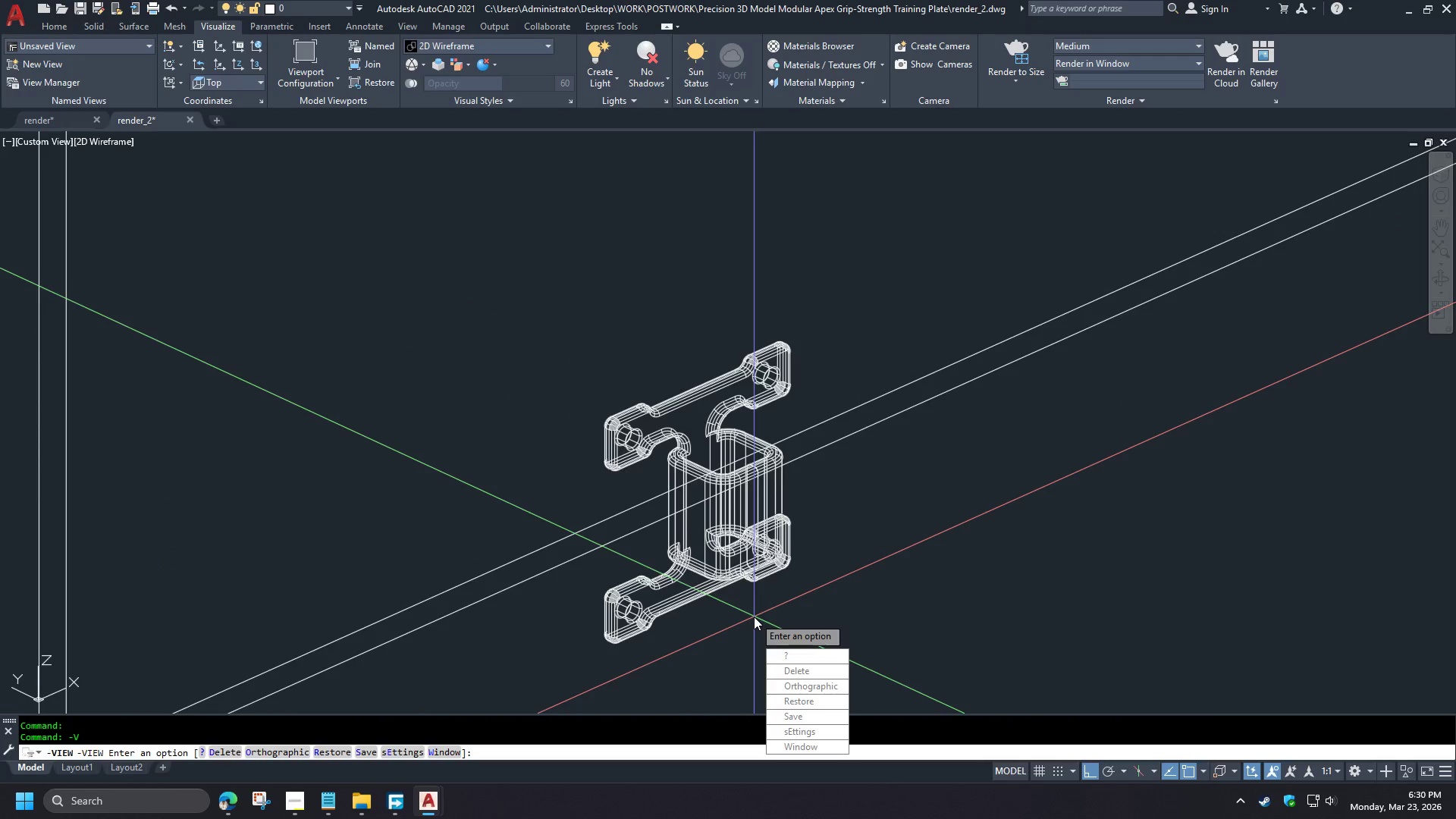 
scroll: coordinate [639, 567], scroll_direction: up, amount: 3.0
 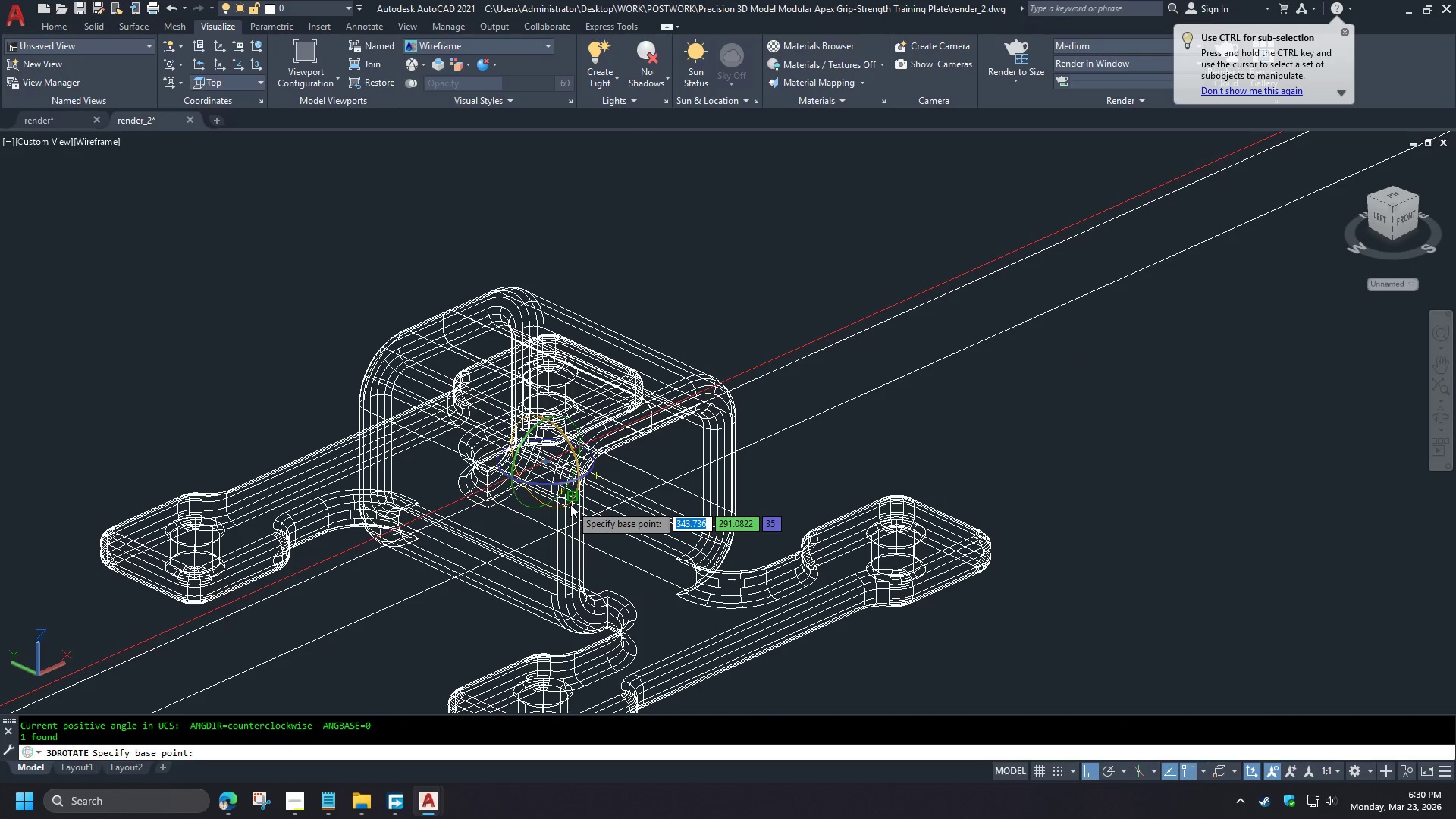 
key(T)
 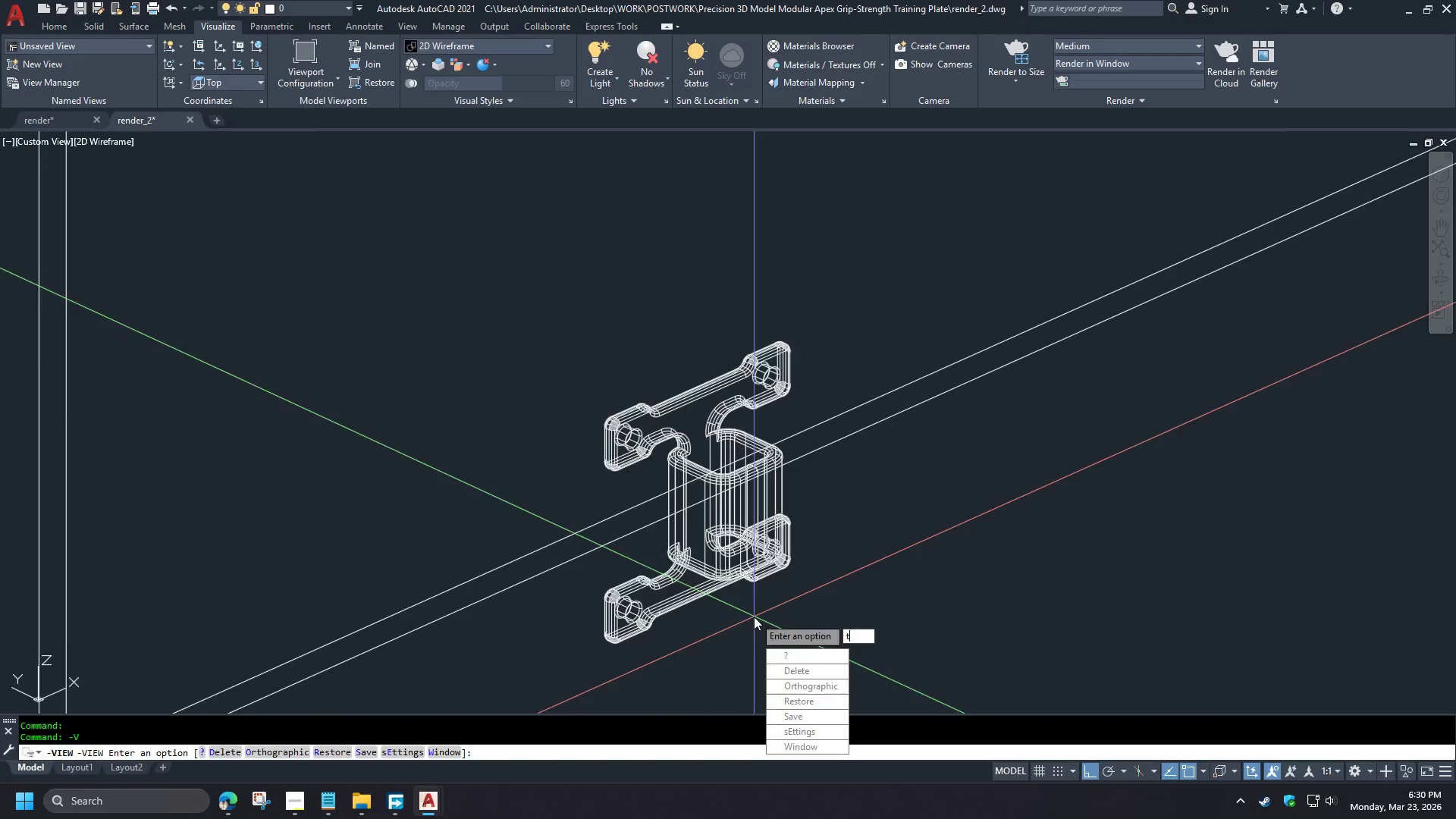 
key(Space)
 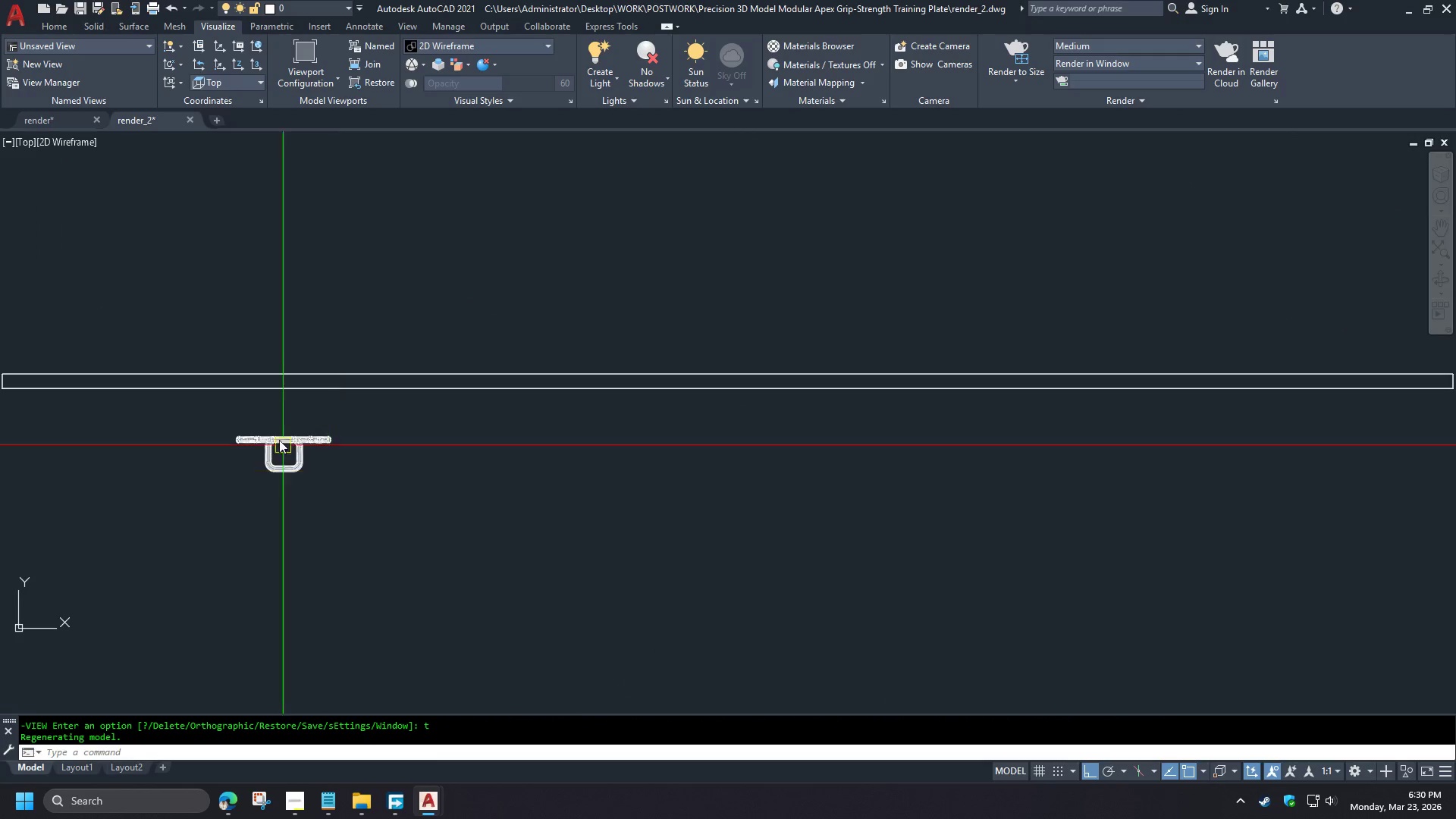 
left_click([276, 435])
 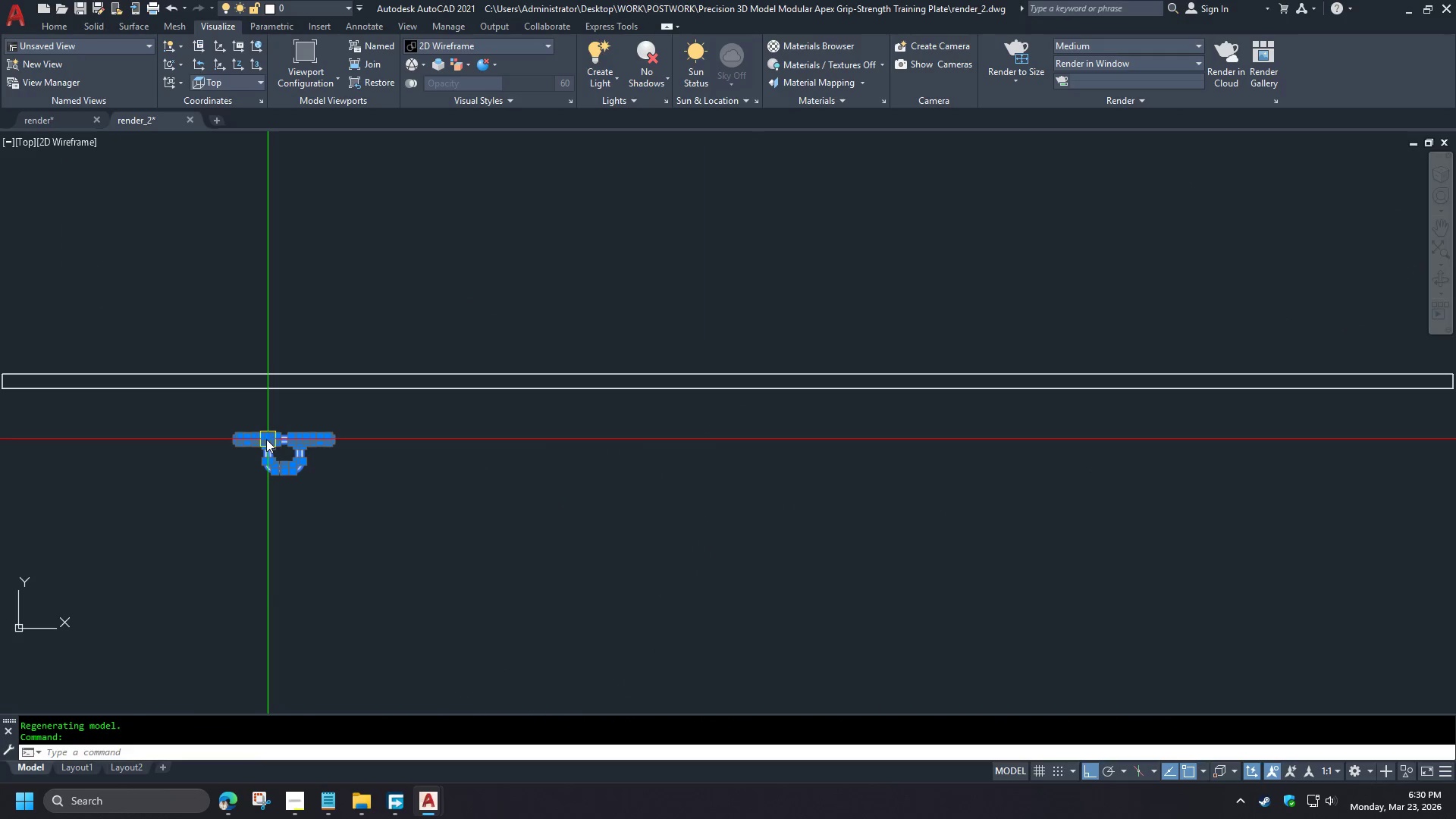 
scroll: coordinate [658, 541], scroll_direction: down, amount: 2.0
 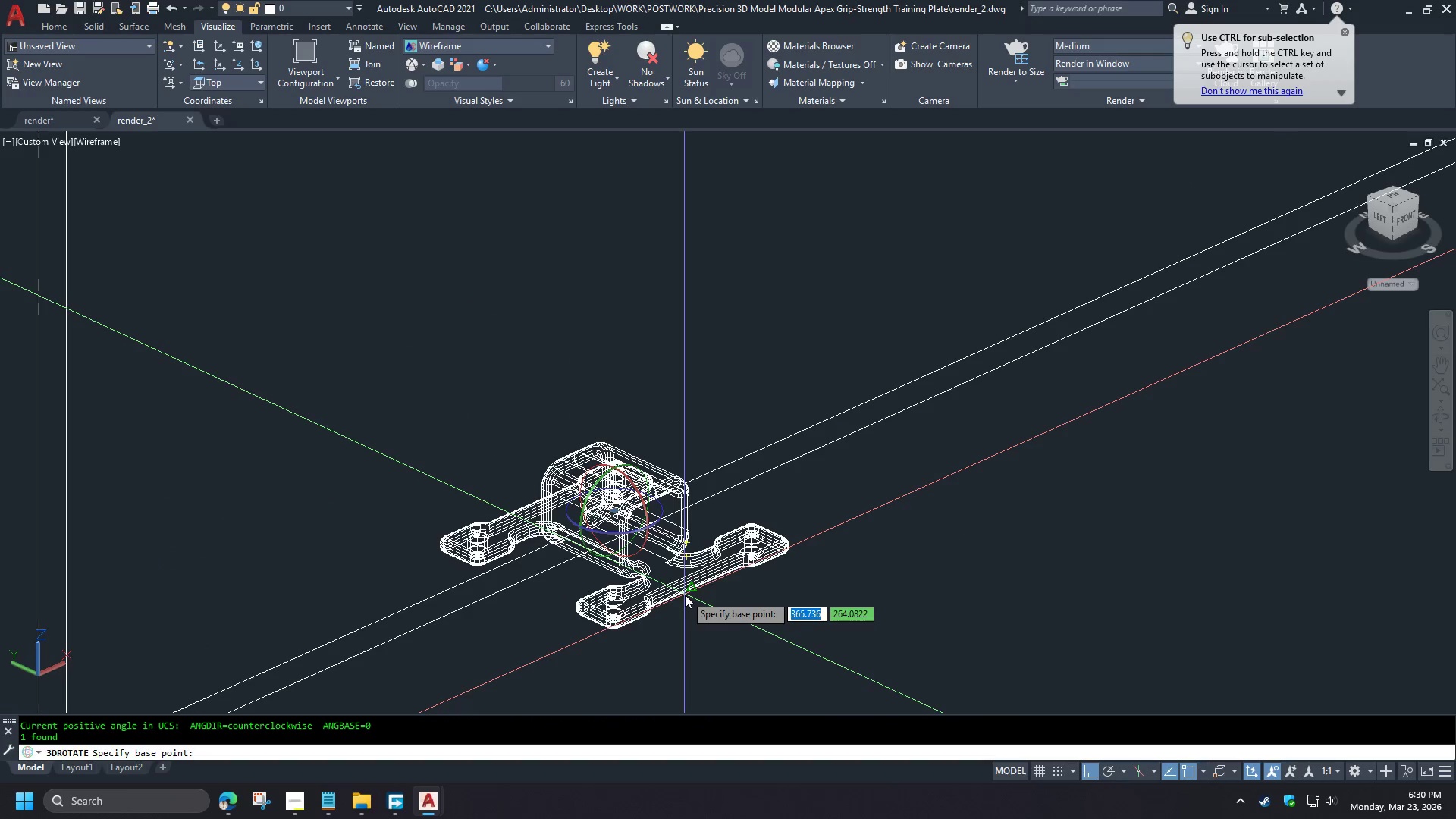 
type(m cen )
 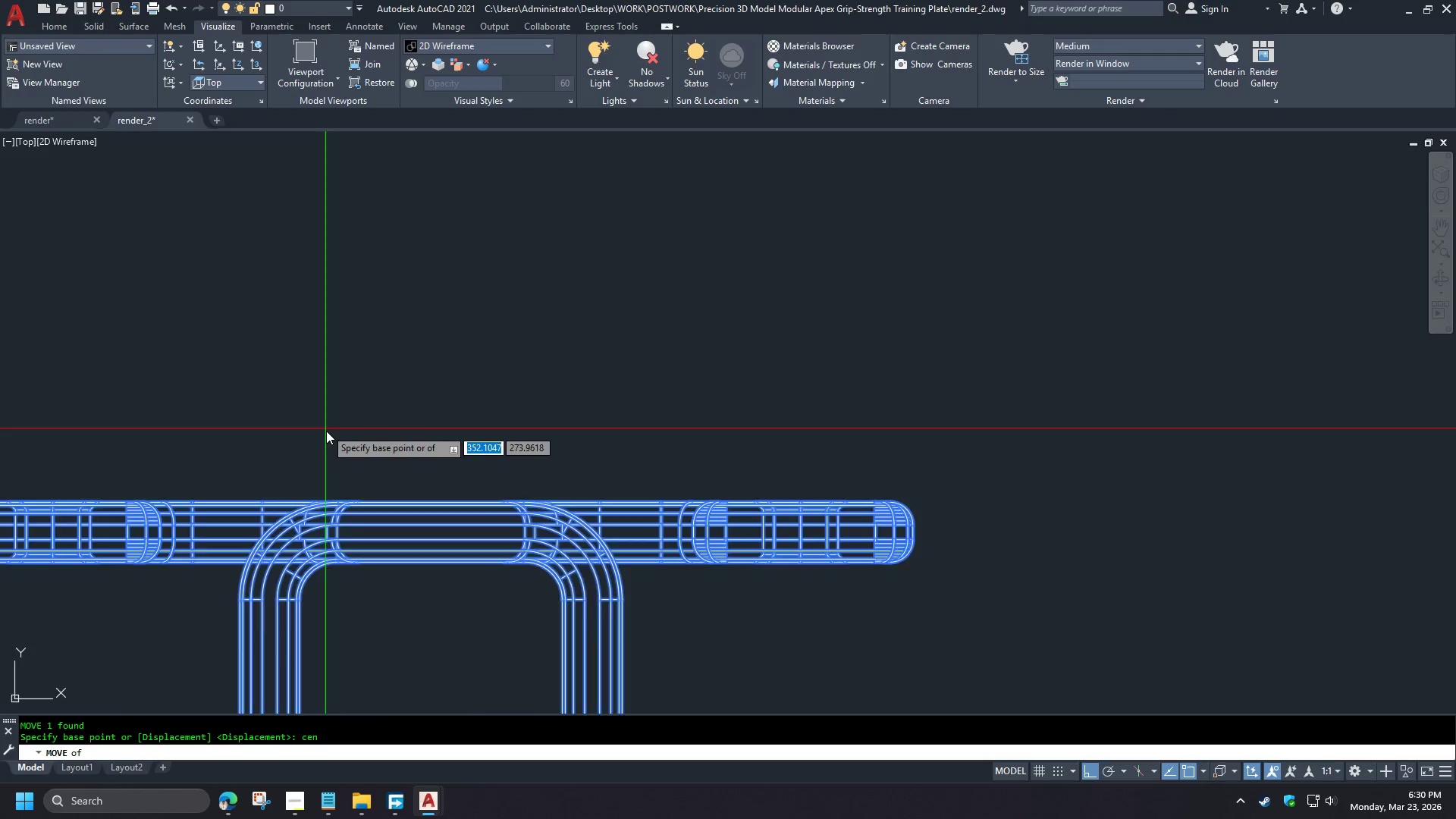 
left_click([243, 453])
 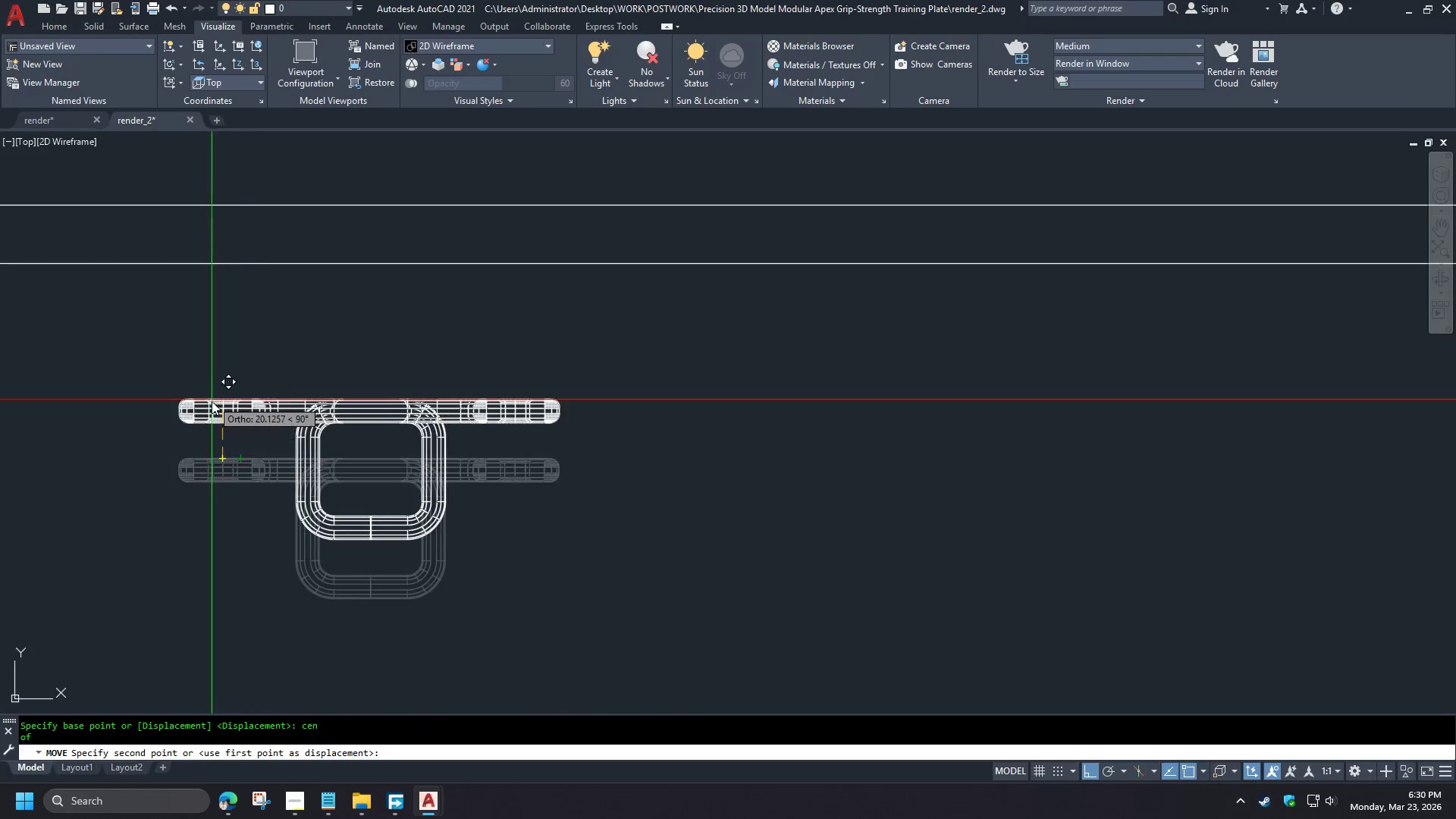 
left_click([224, 217])
 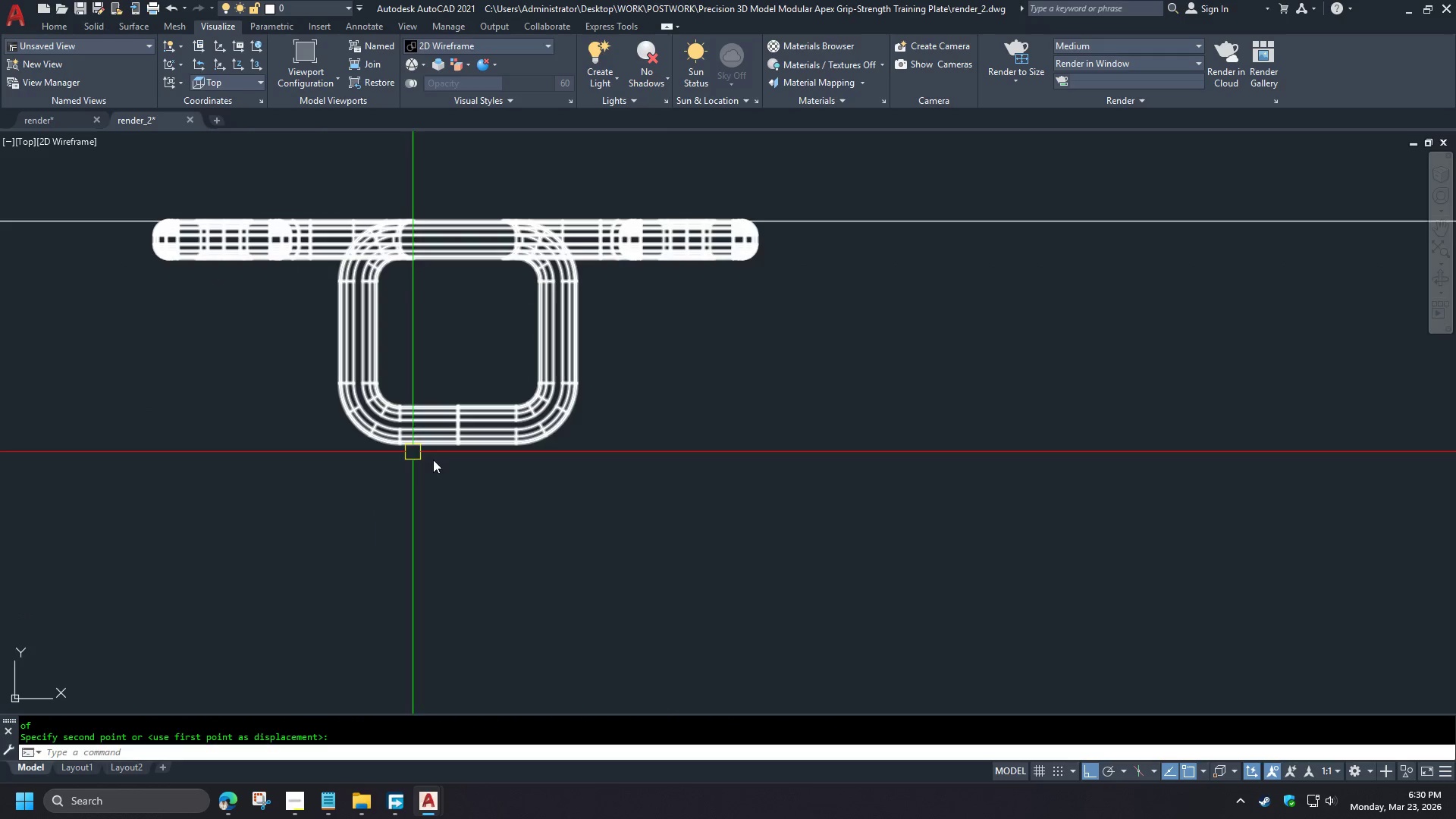 
hold_key(key=ShiftLeft, duration=1.25)
 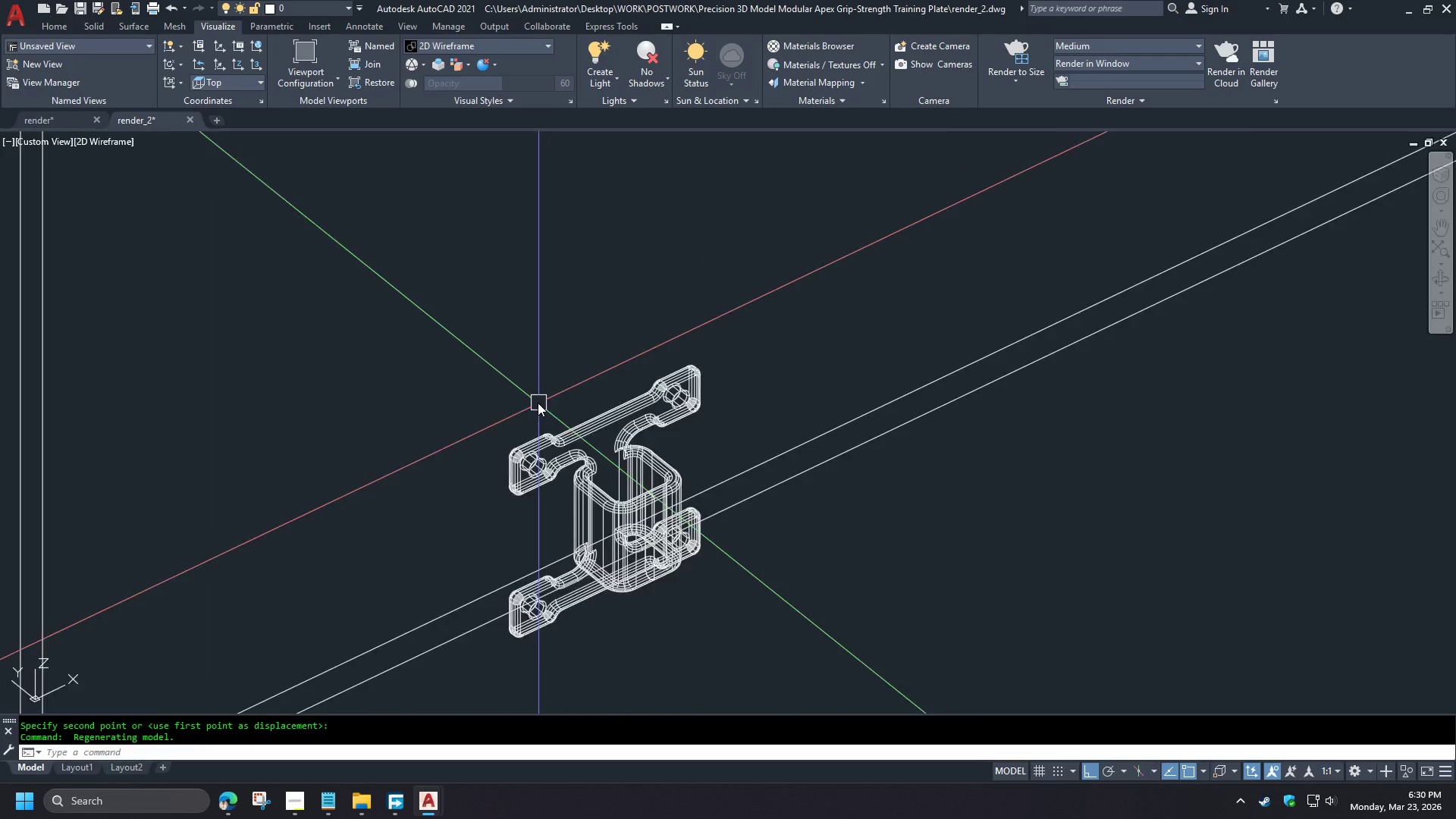 
left_click([574, 431])
 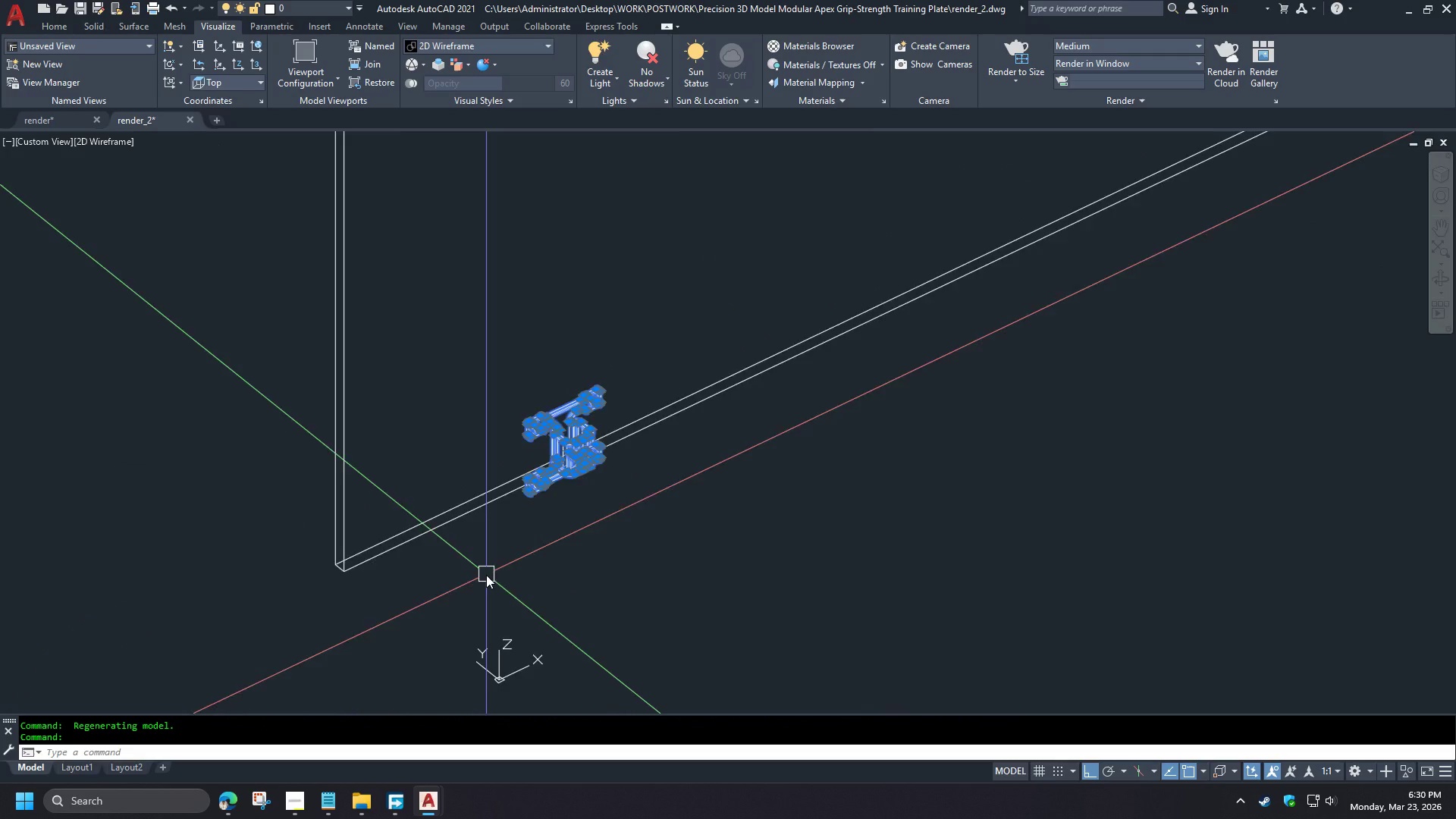 
key(M)
 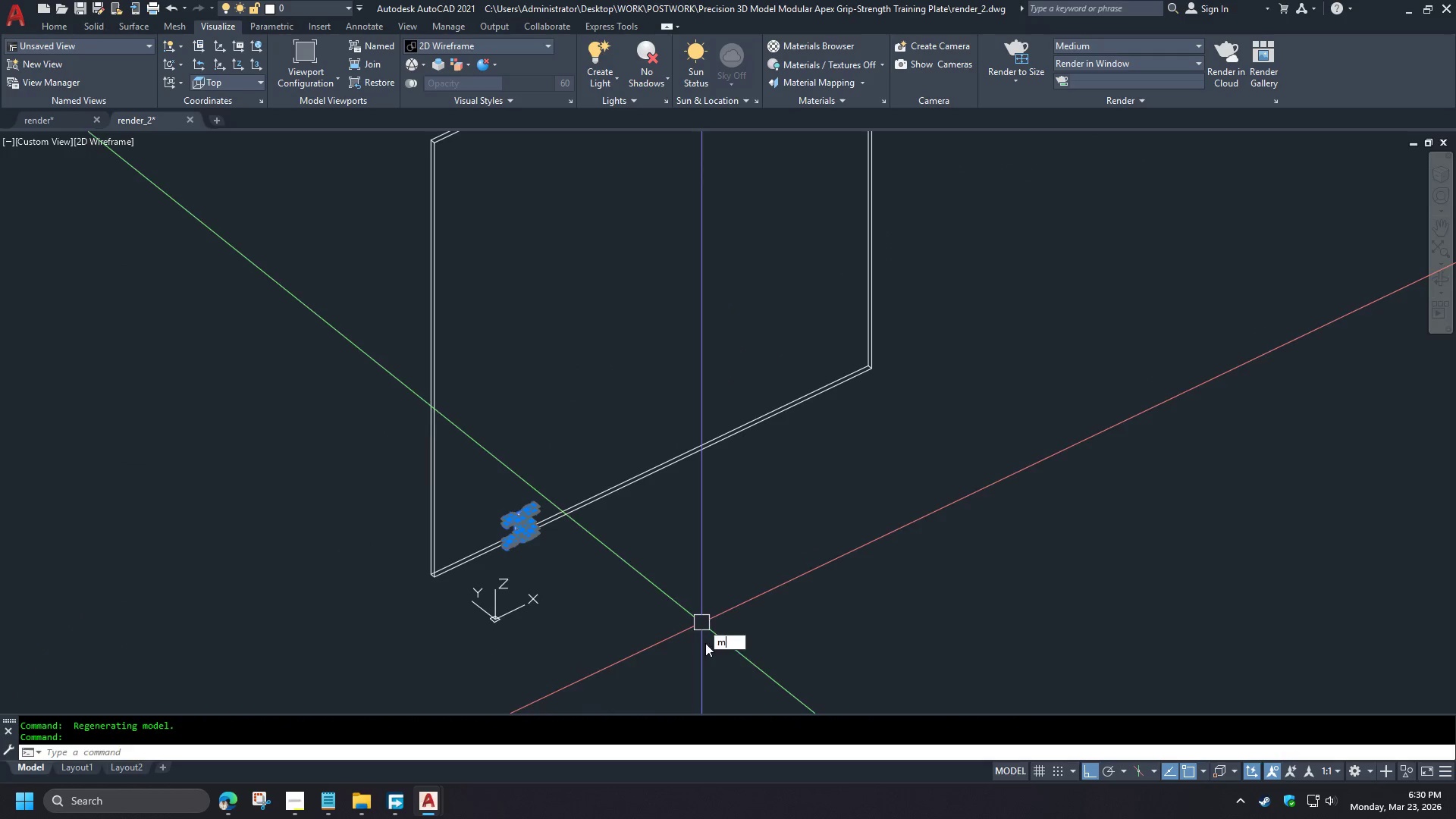 
key(Space)
 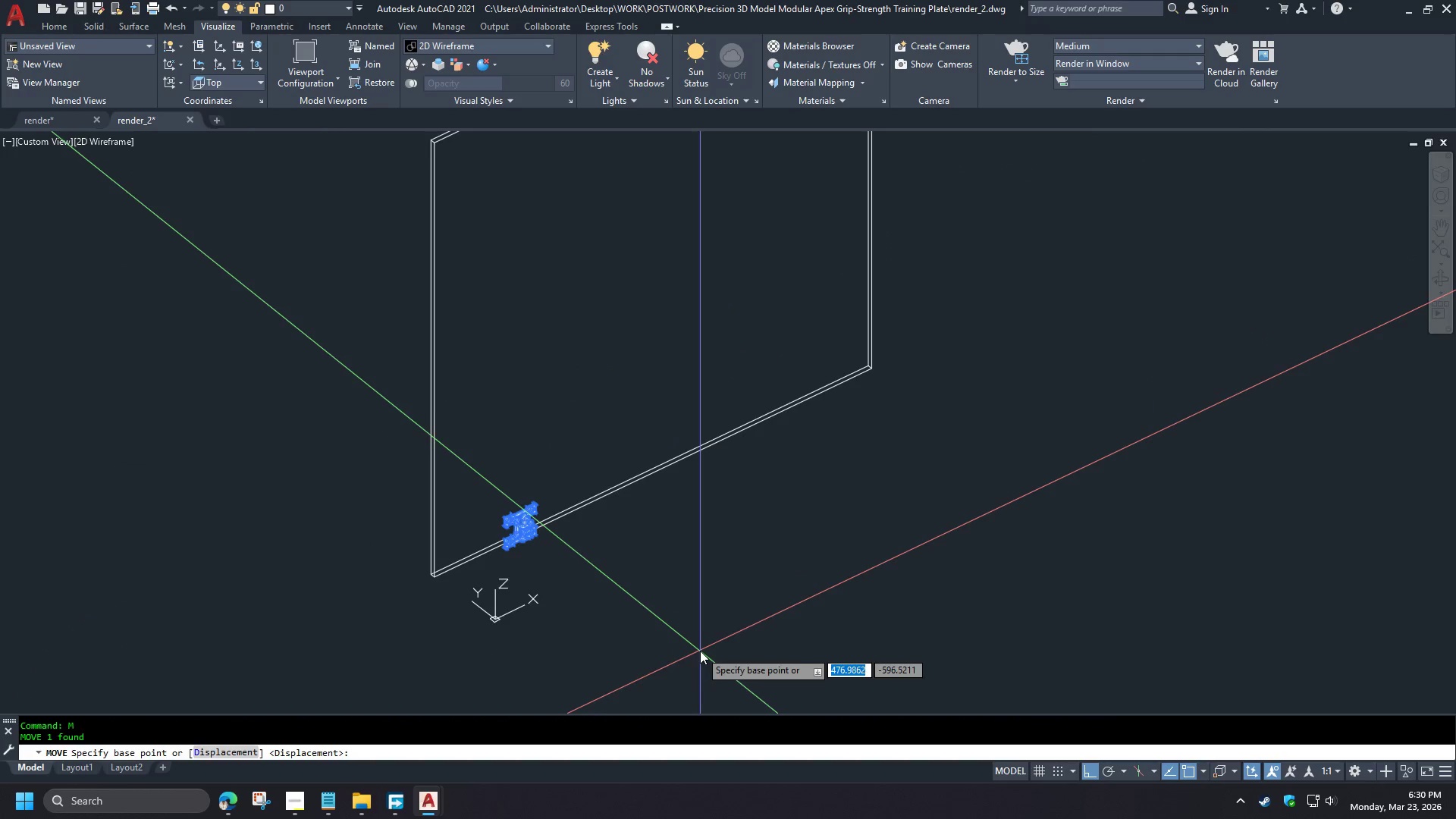 
left_click([700, 651])
 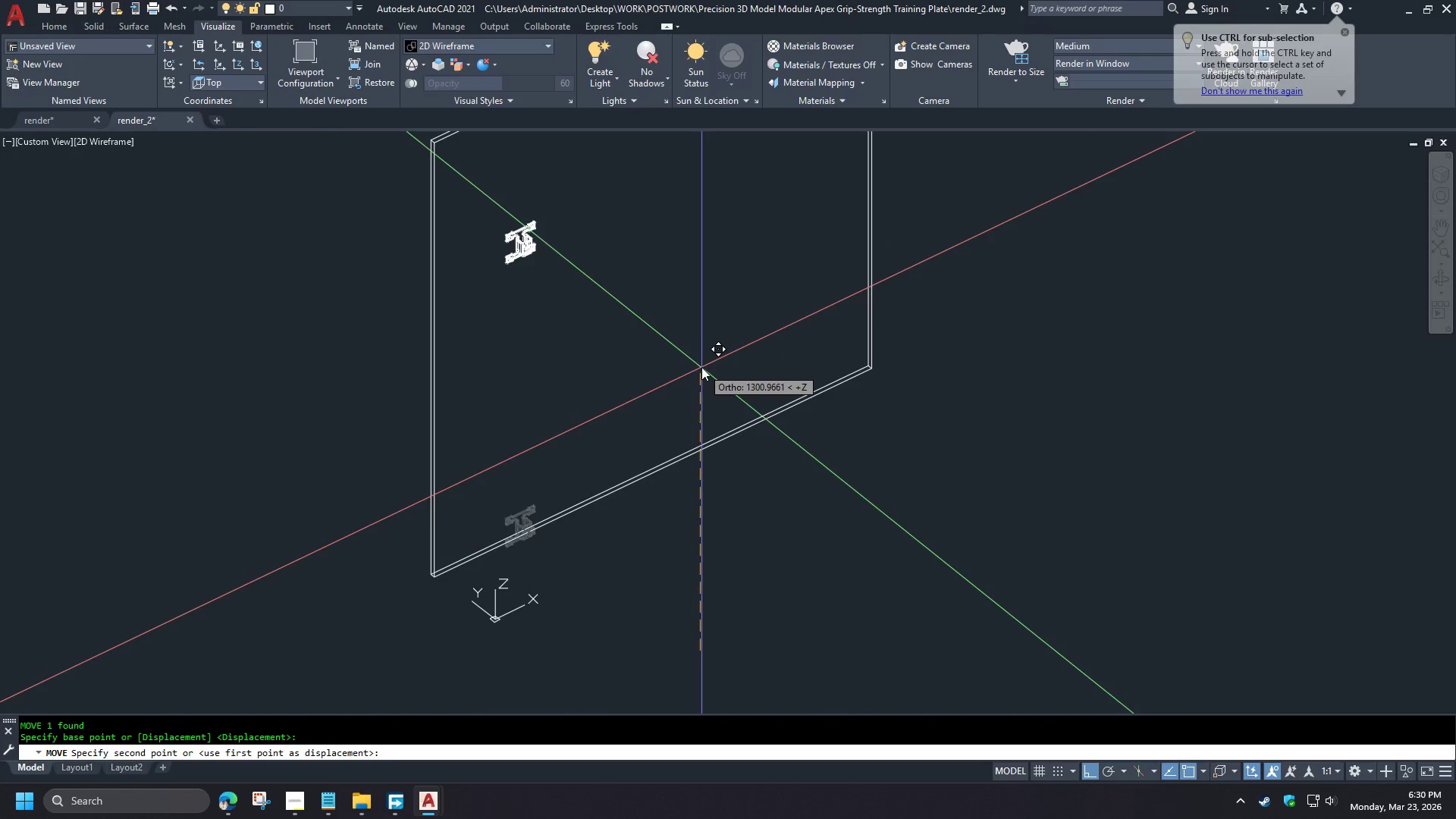 
scroll: coordinate [264, 426], scroll_direction: up, amount: 5.0
 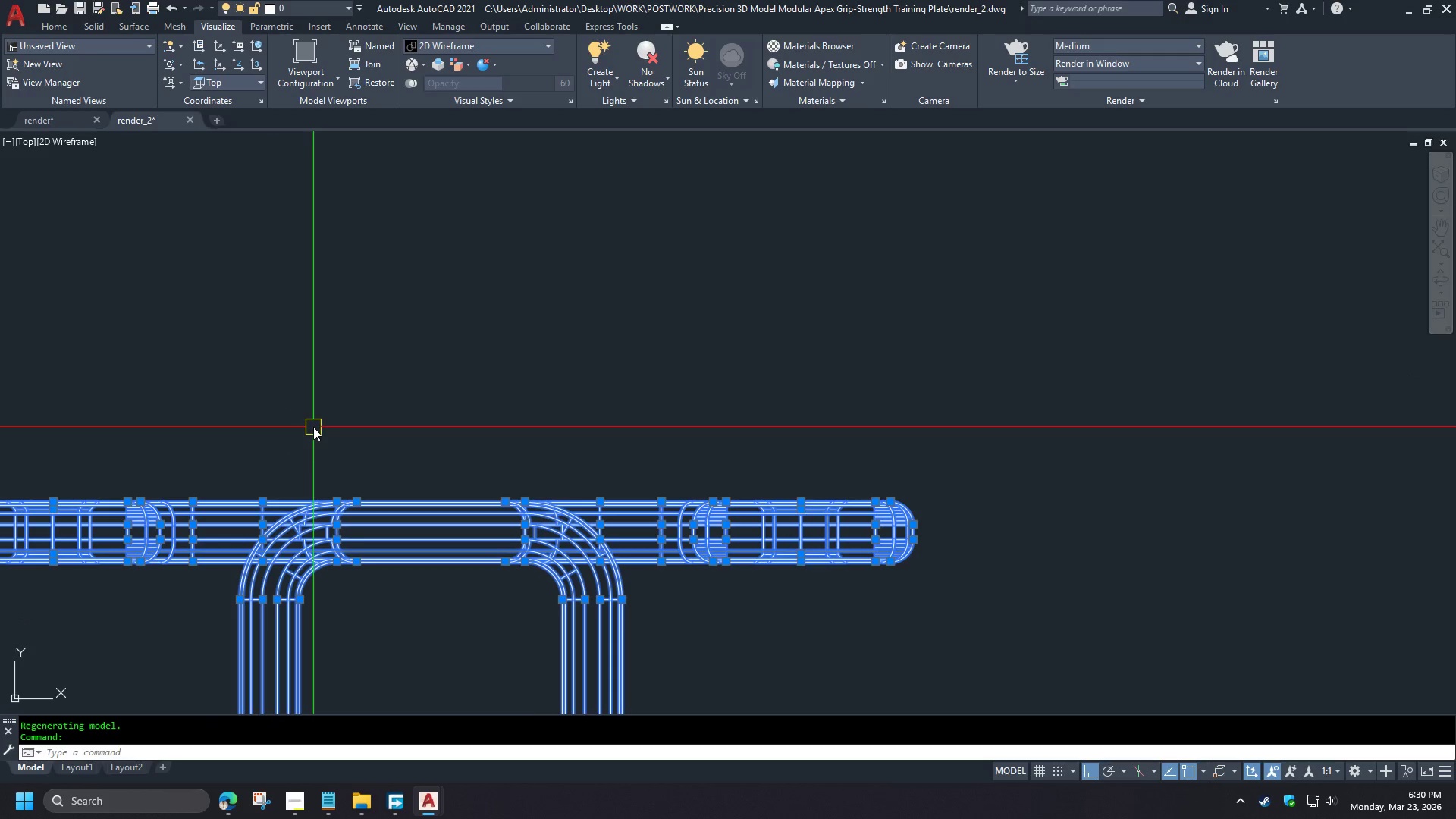 
hold_key(key=ShiftLeft, duration=1.03)
 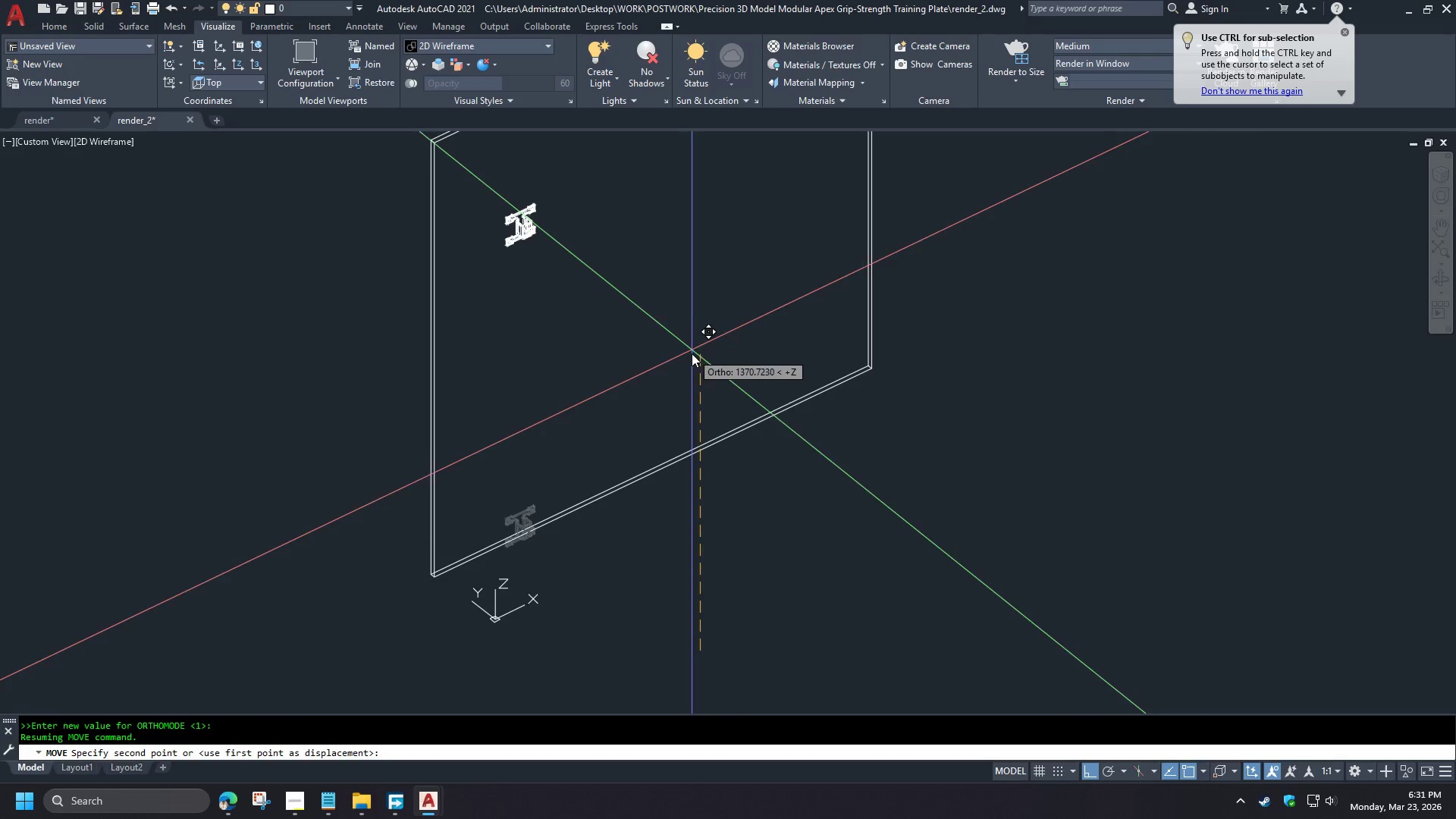 
scroll: coordinate [334, 431], scroll_direction: down, amount: 2.0
 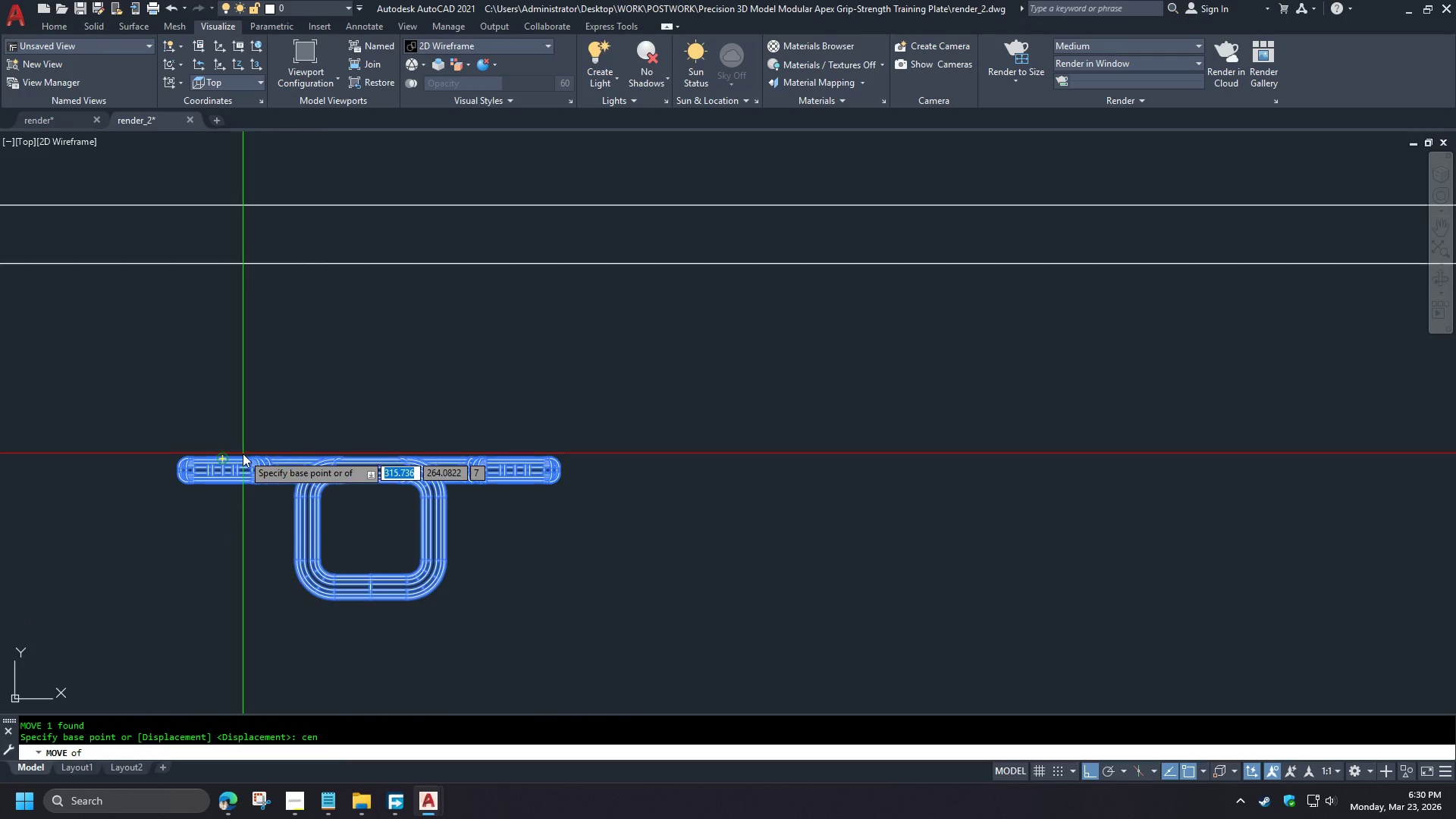 
left_click([689, 382])
 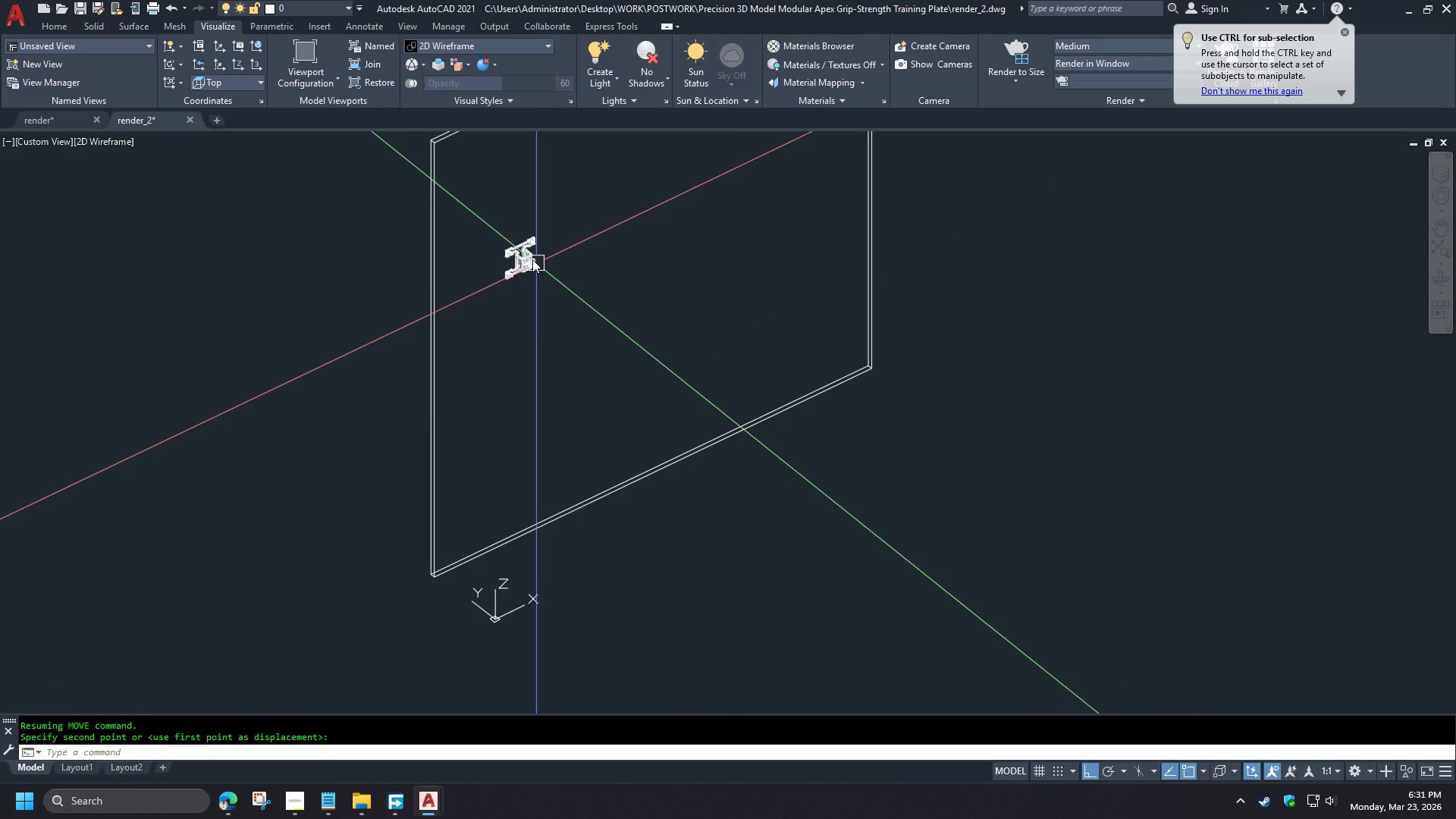 
left_click([520, 295])
 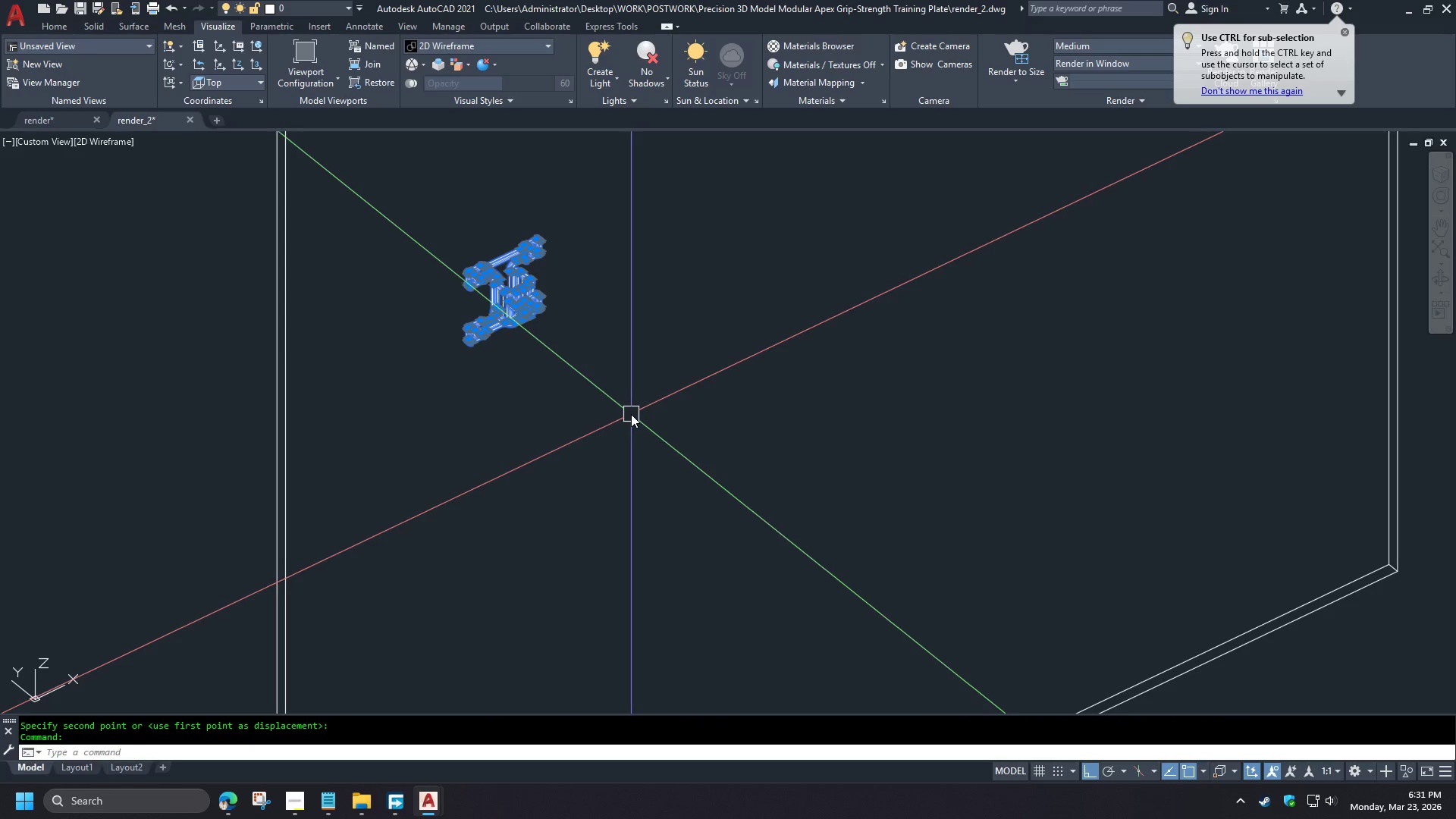 
key(M)
 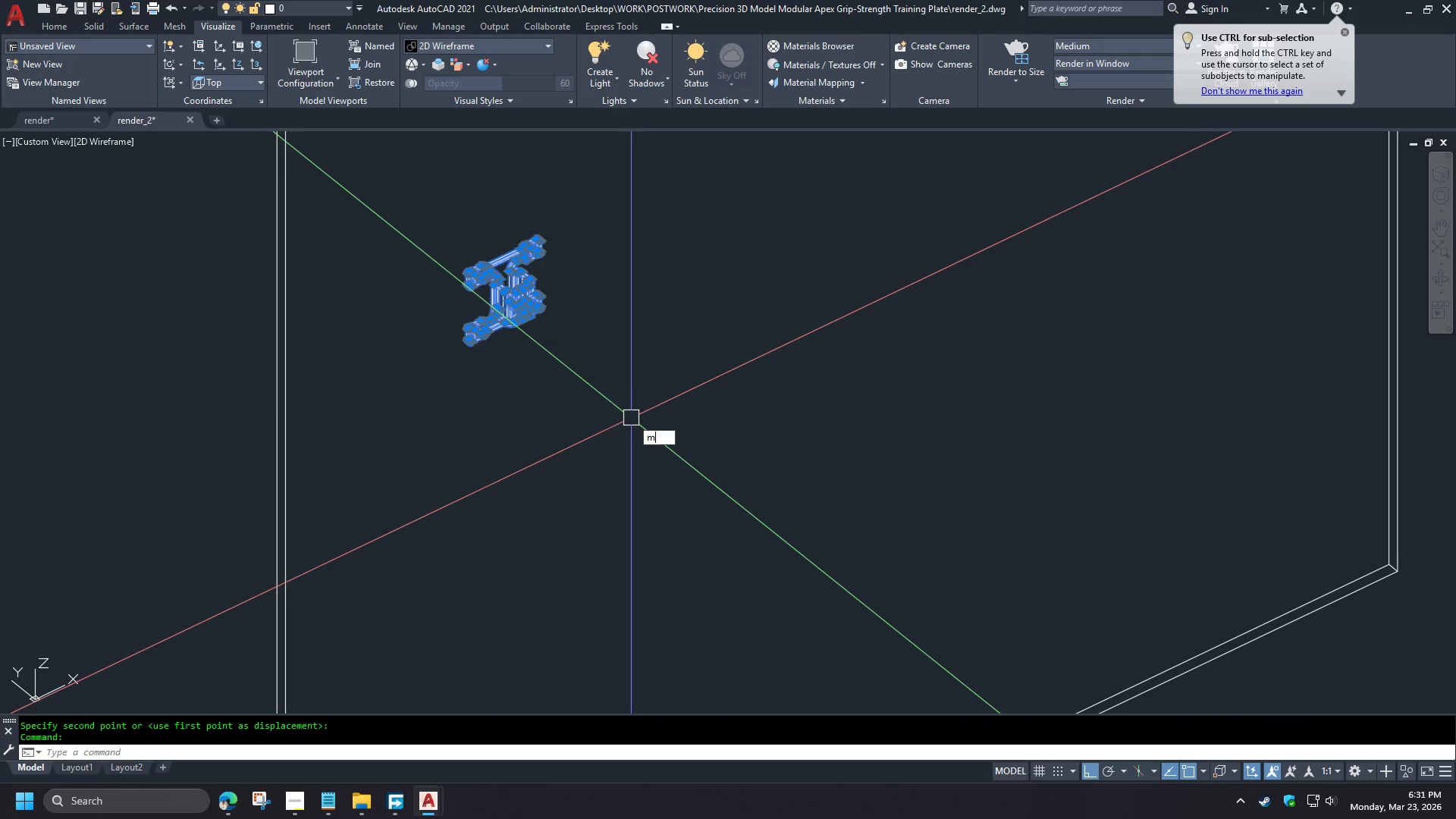 
key(Space)
 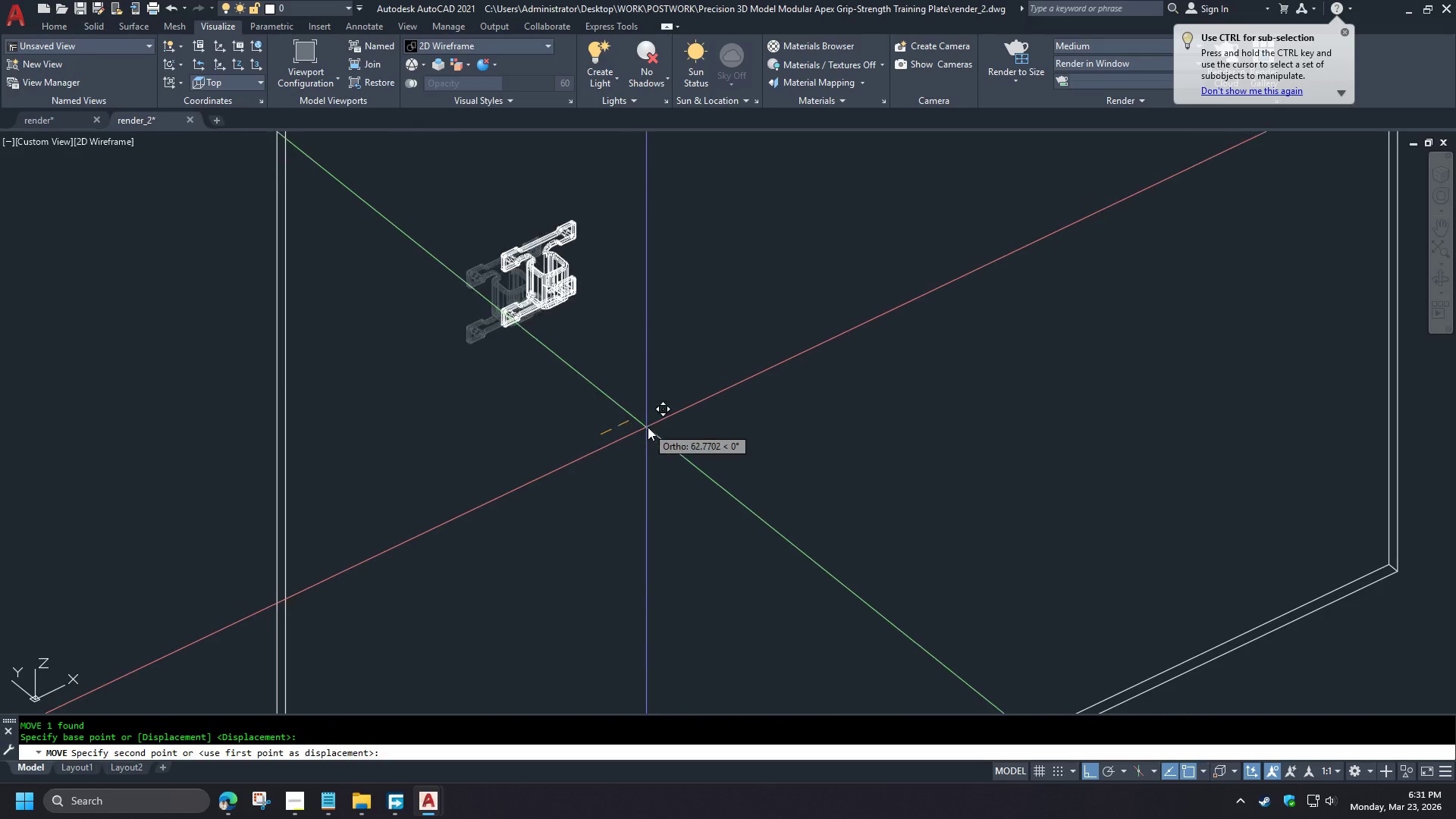 
scroll: coordinate [214, 386], scroll_direction: up, amount: 1.0
 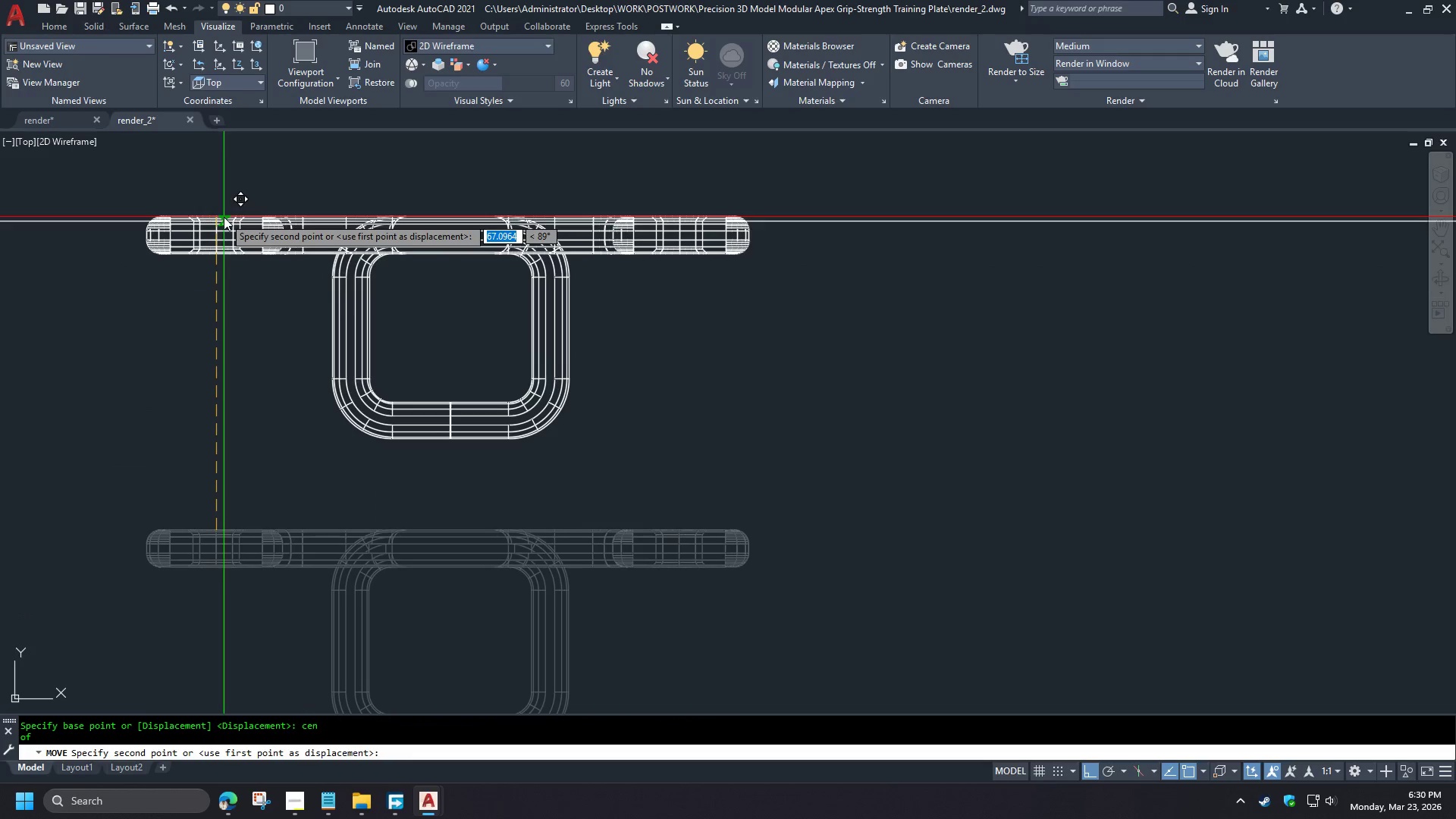 
double_click([648, 427])
 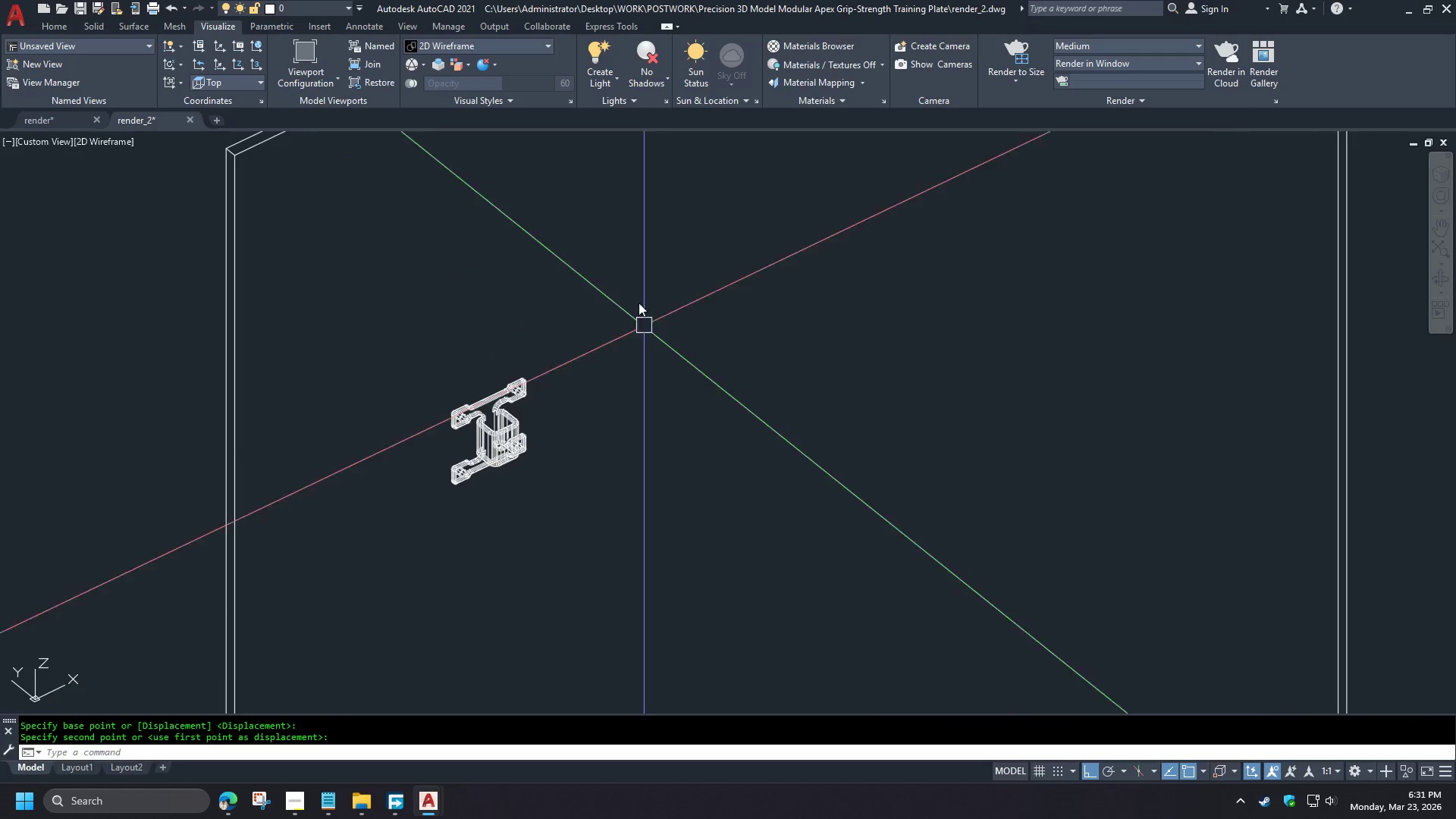 
scroll: coordinate [496, 583], scroll_direction: down, amount: 6.0
 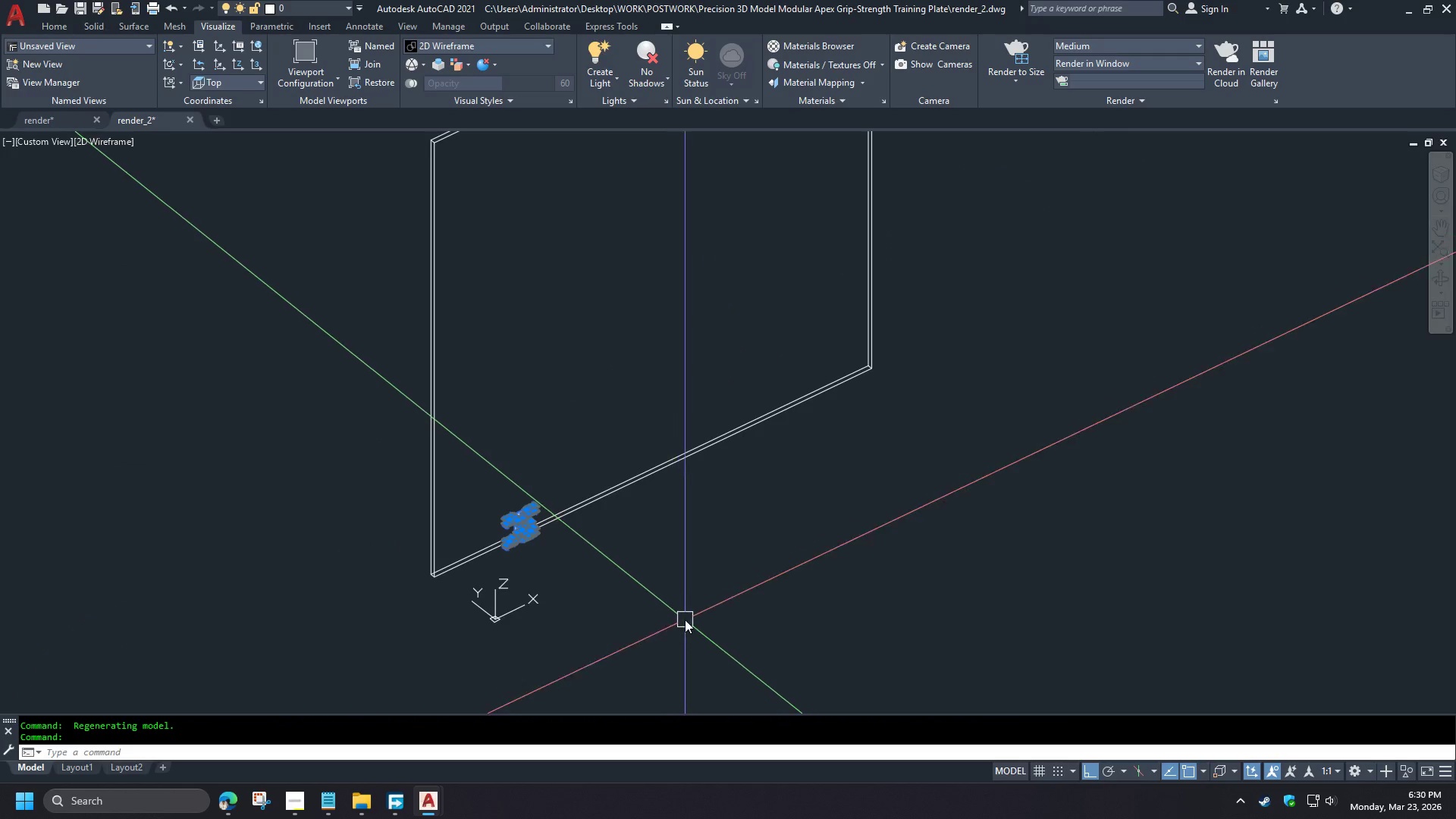 
scroll: coordinate [528, 237], scroll_direction: up, amount: 2.0
 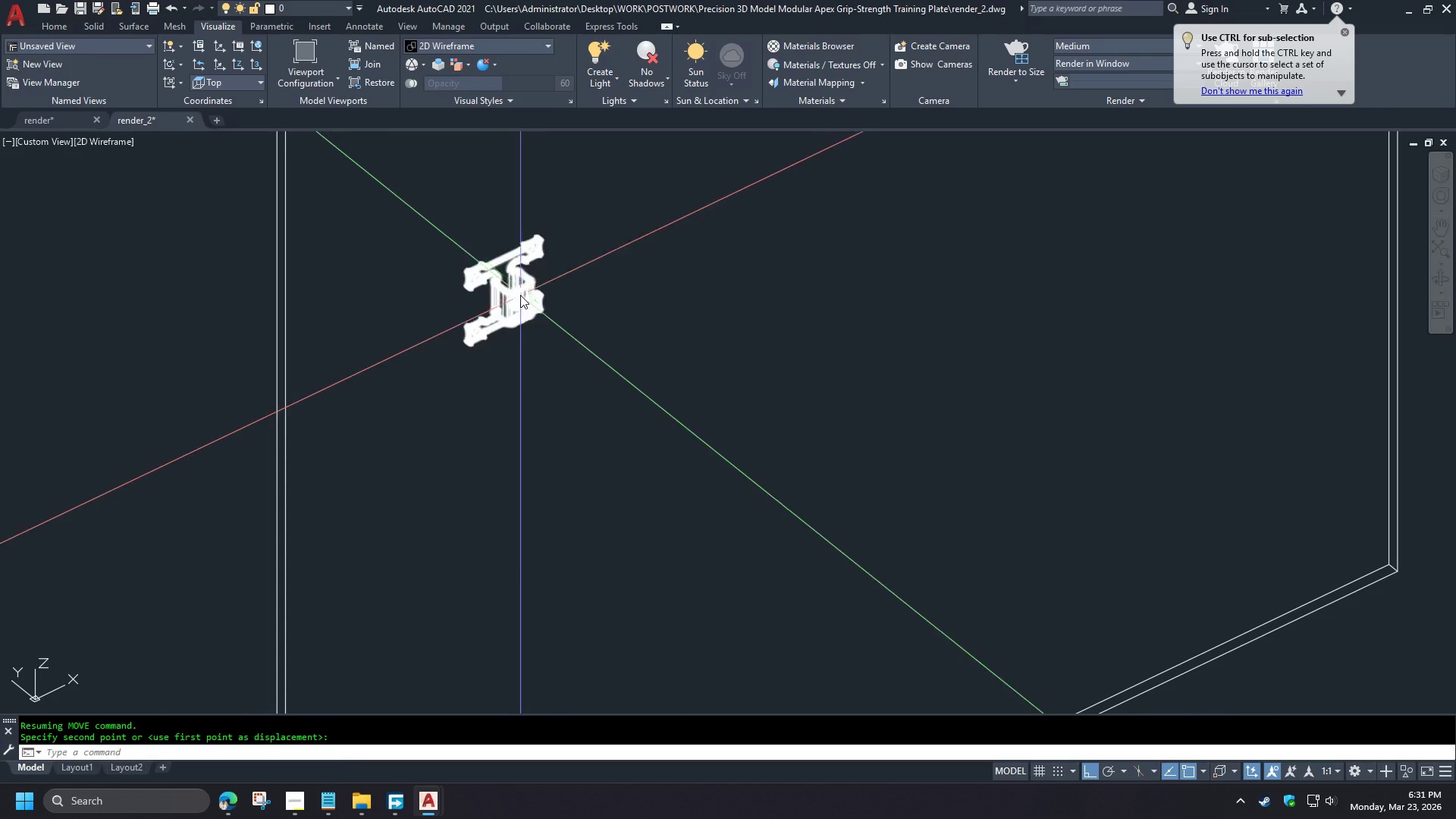 
wait(11.0)
 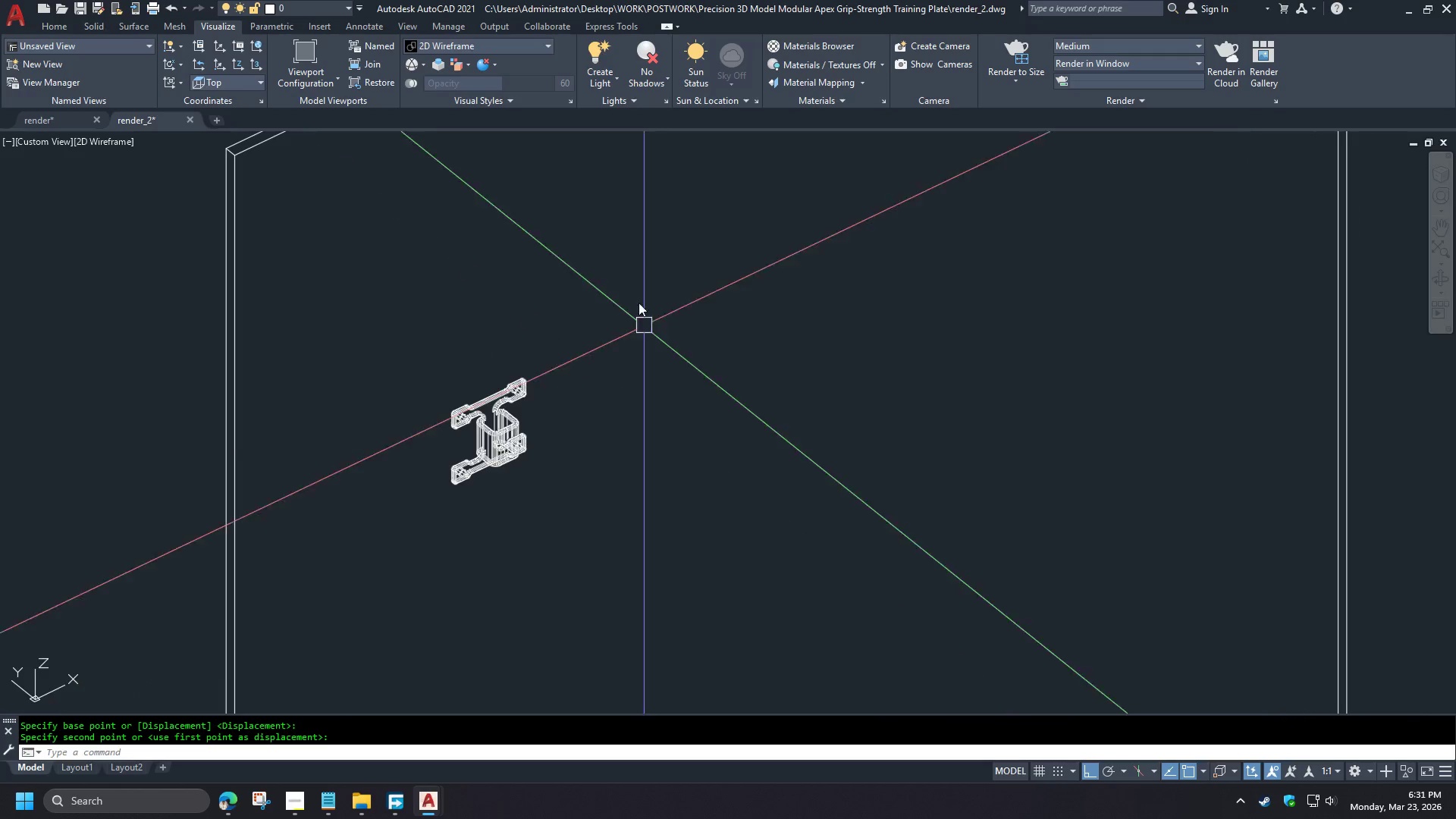 
left_click([87, 170])
 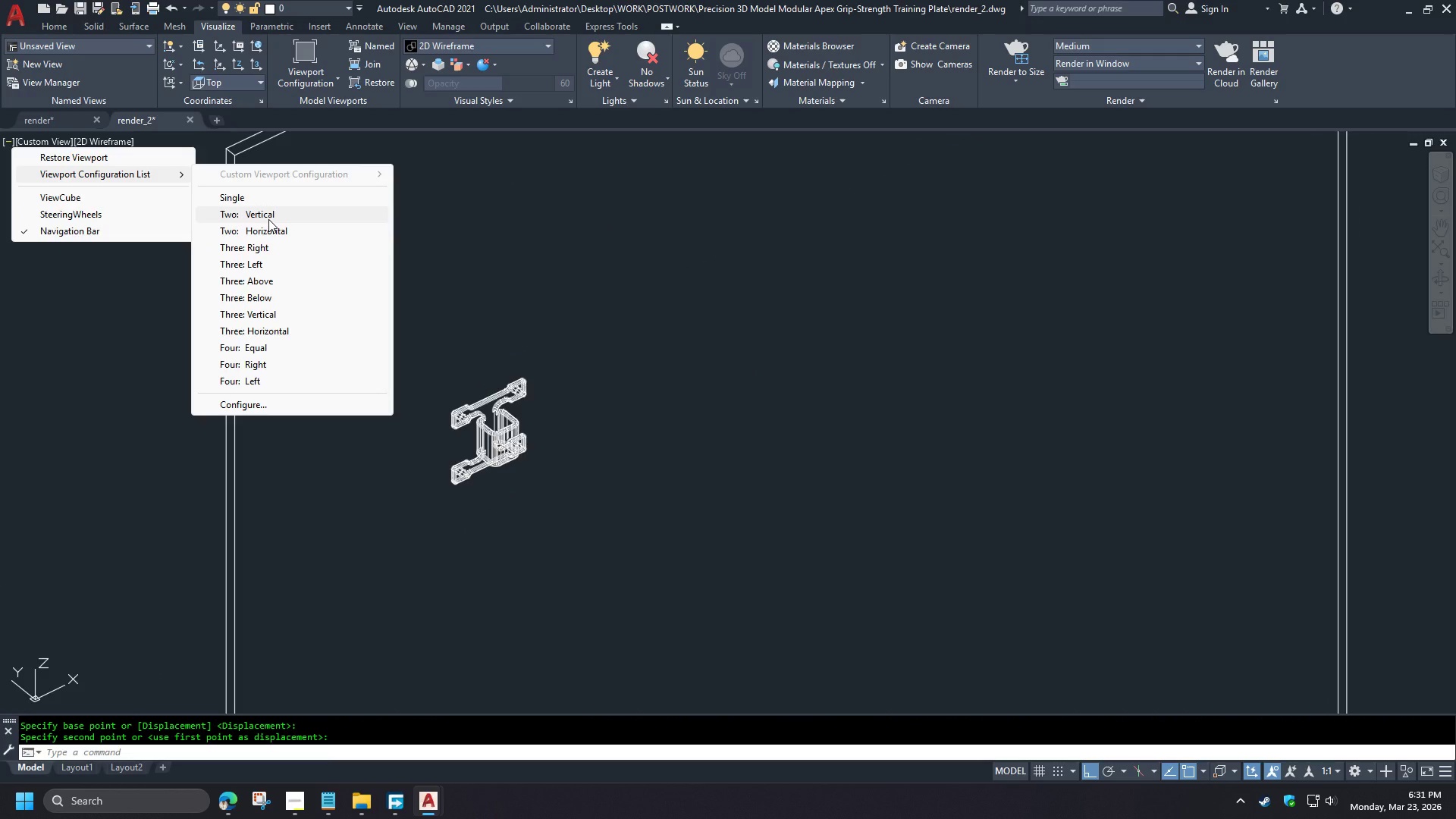 
left_click([268, 219])
 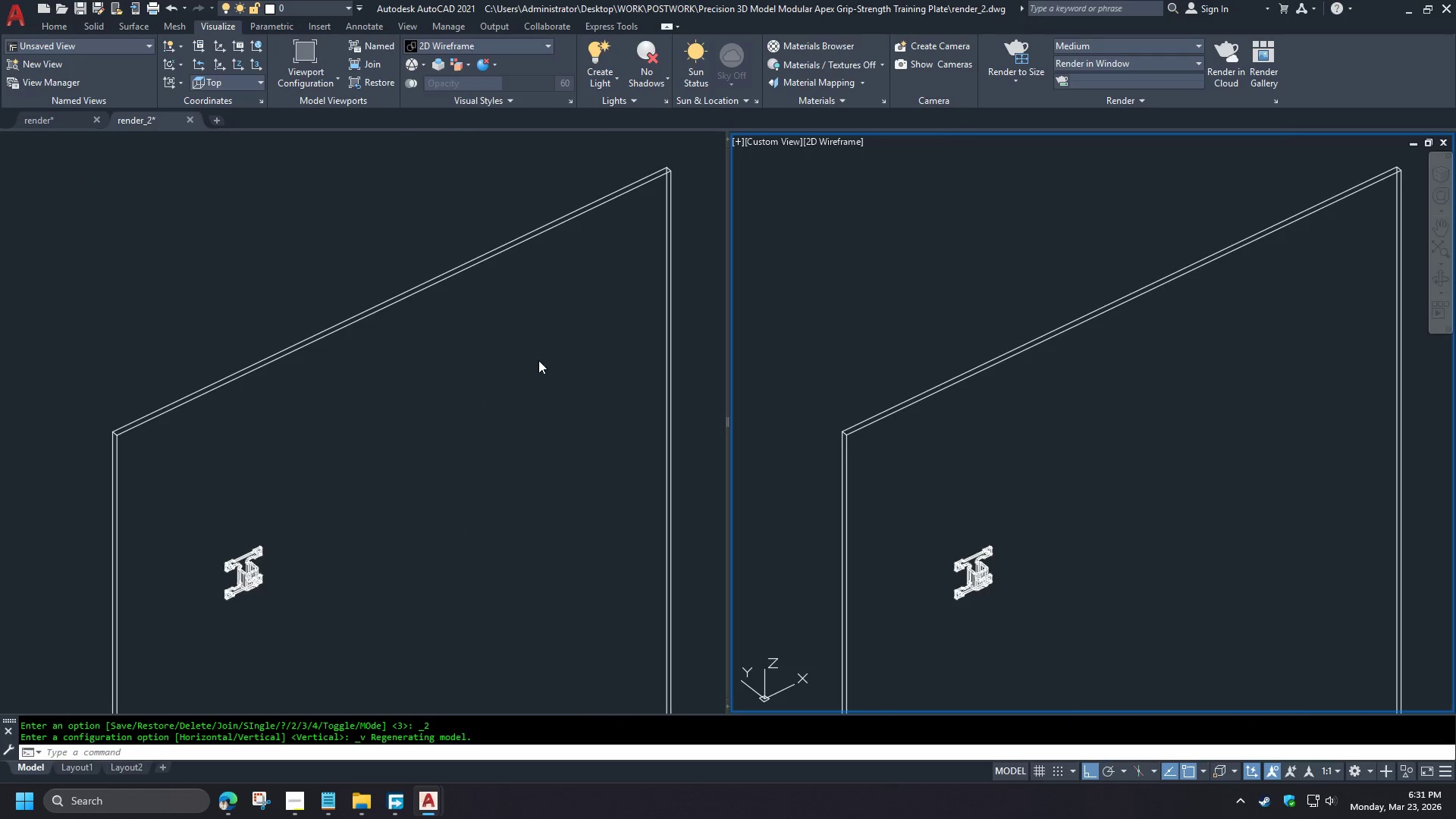 
left_click([487, 420])
 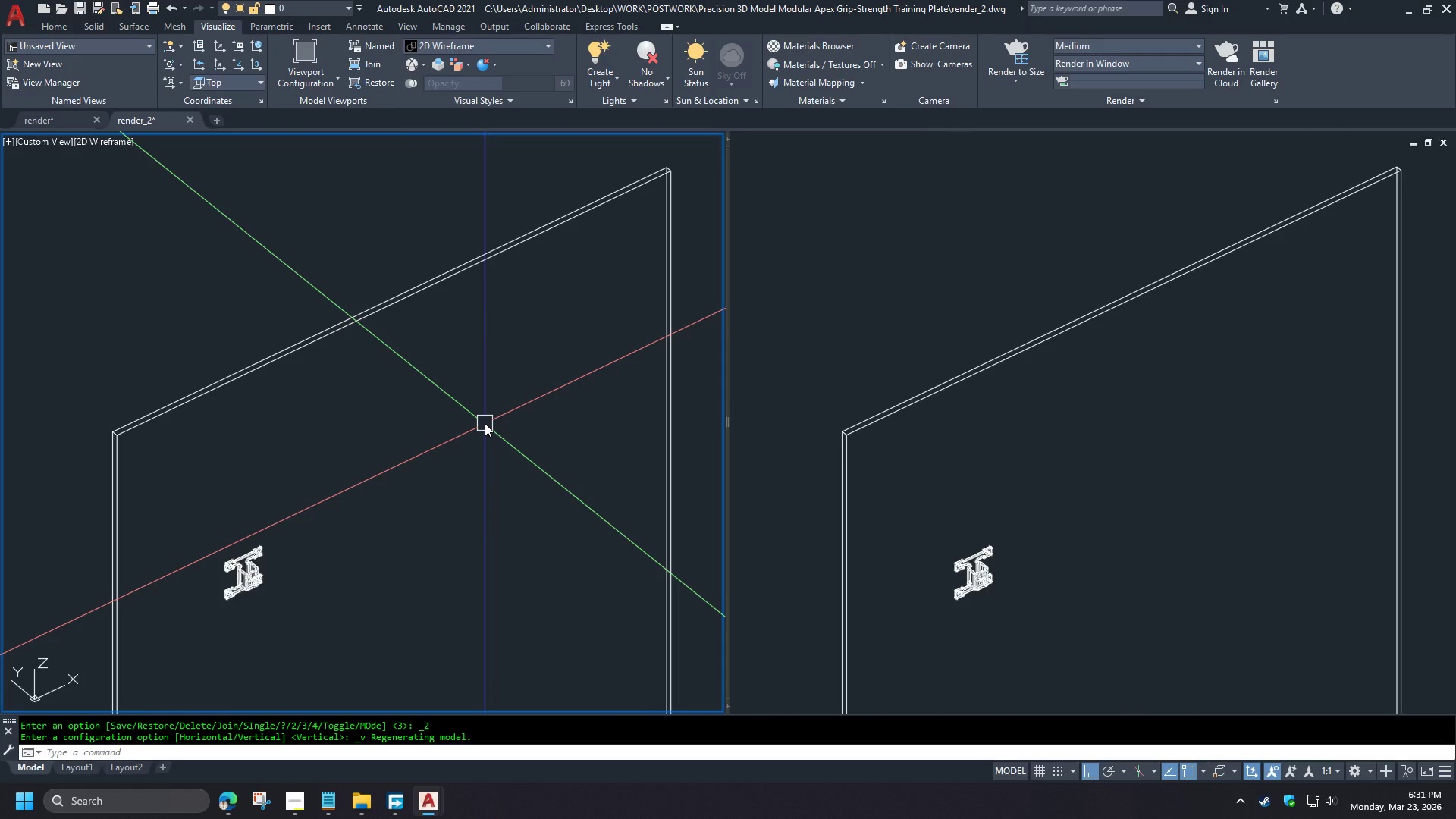 
type(-v le )
 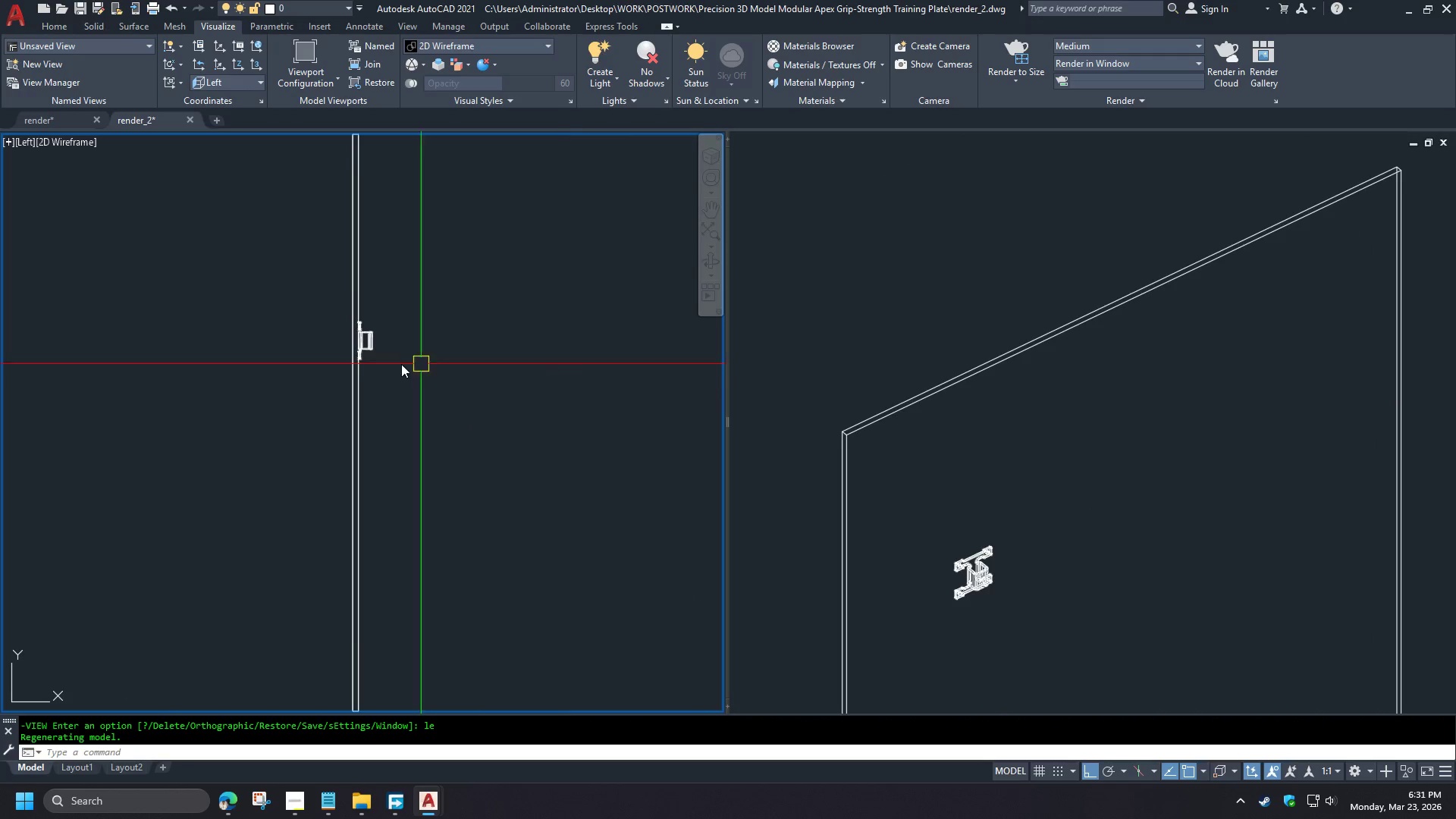 
left_click([1123, 512])
 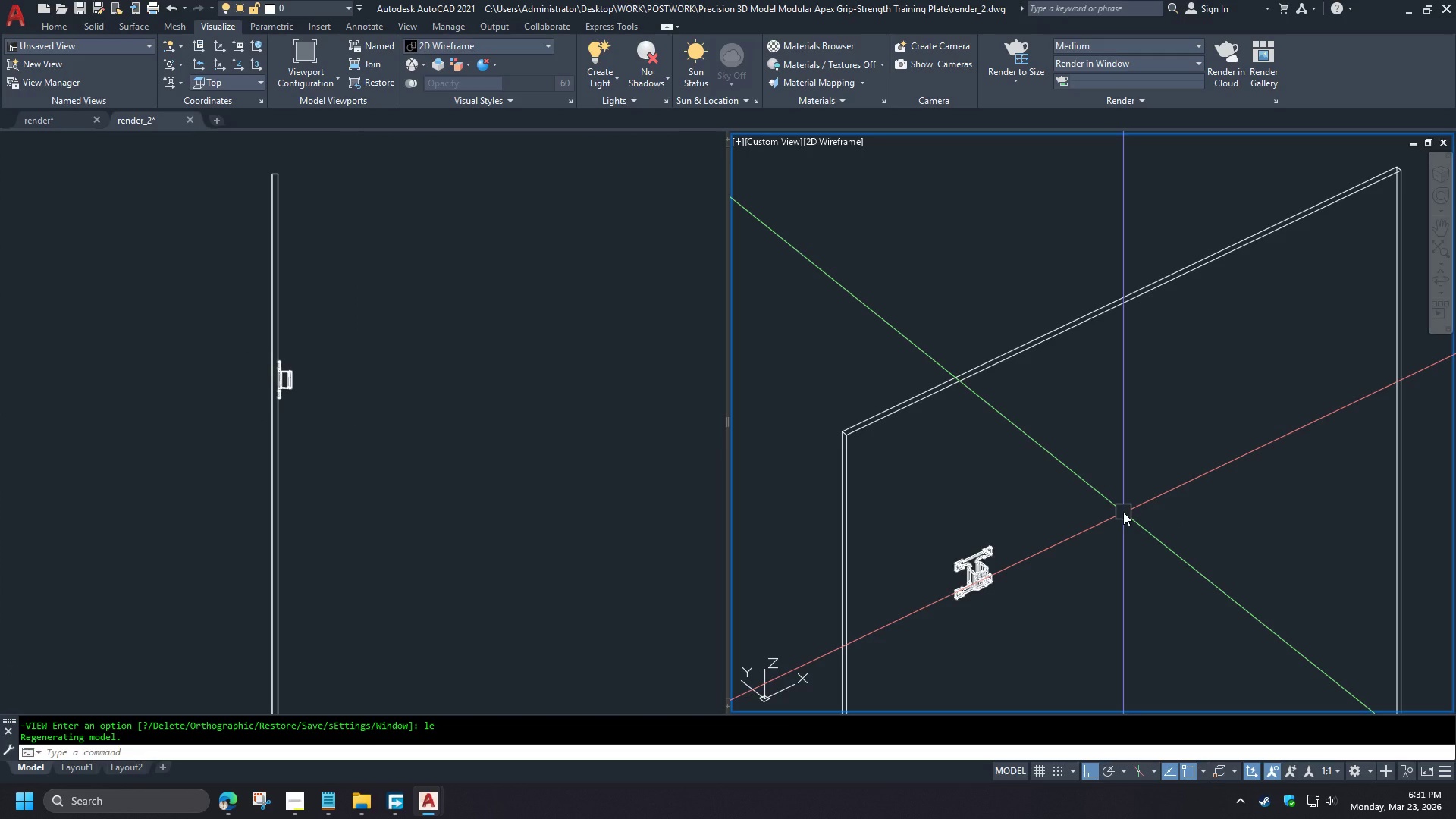 
key(Minus)
 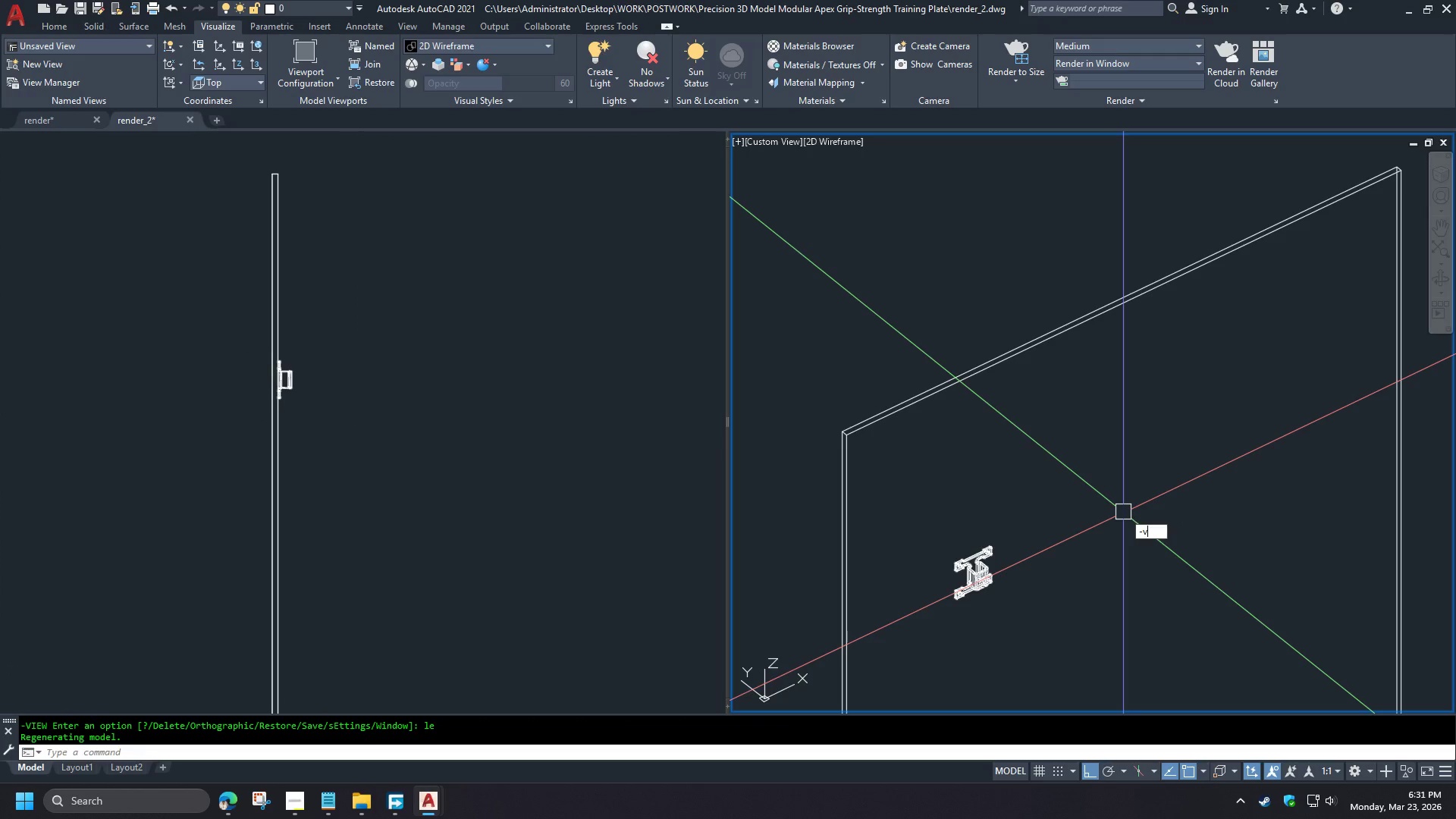 
key(V)
 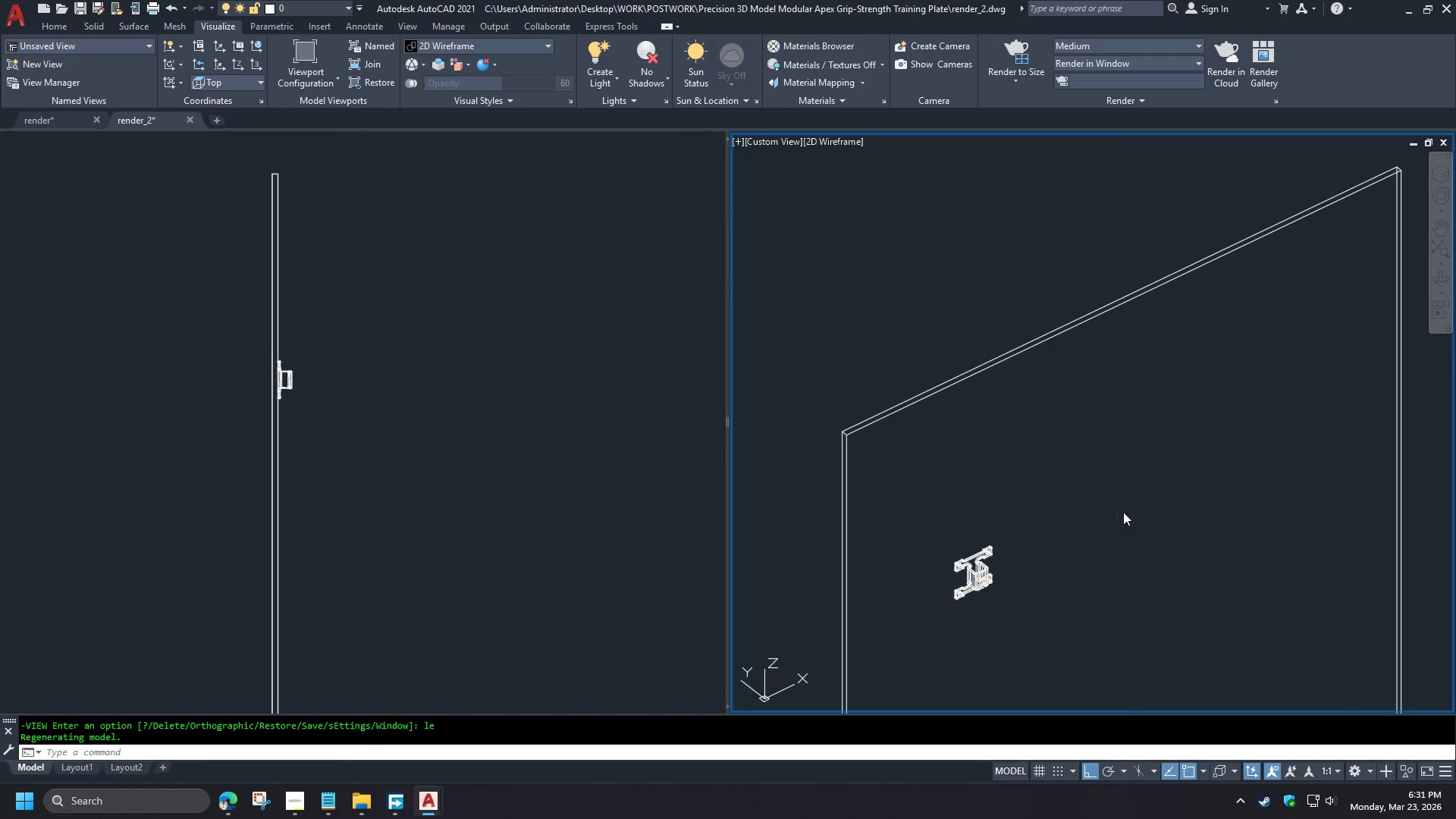 
key(Space)
 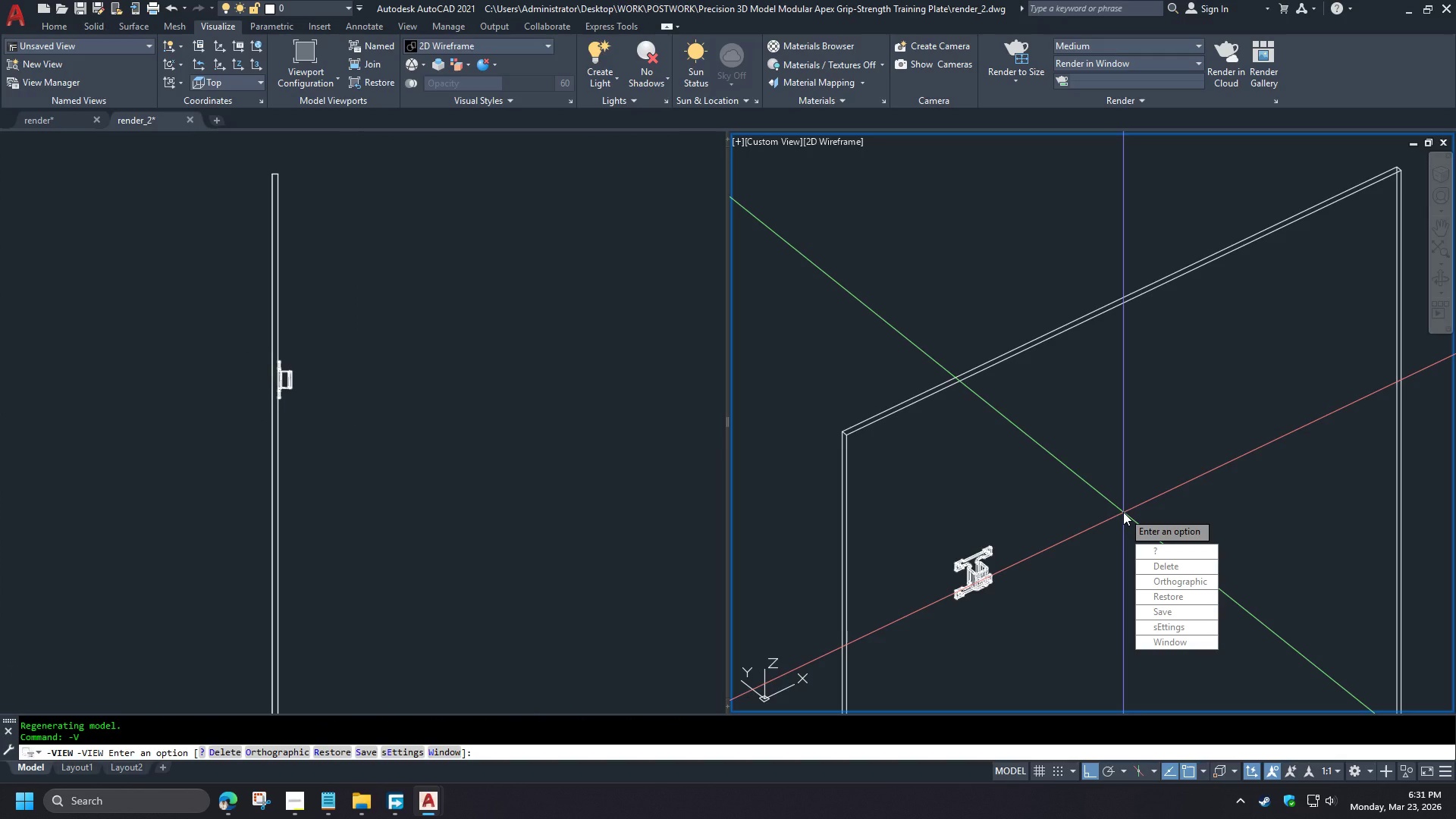 
key(T)
 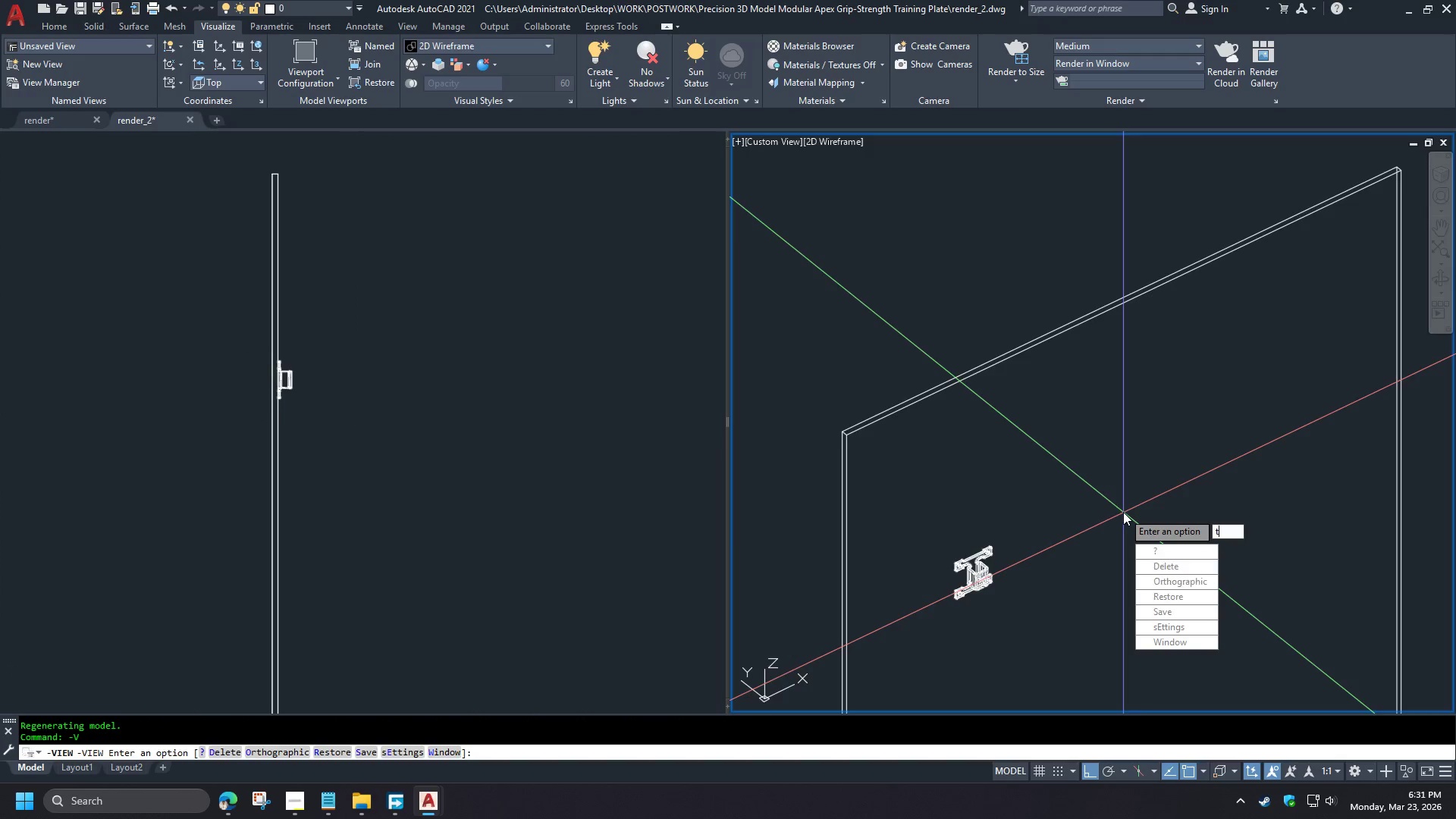 
key(Space)
 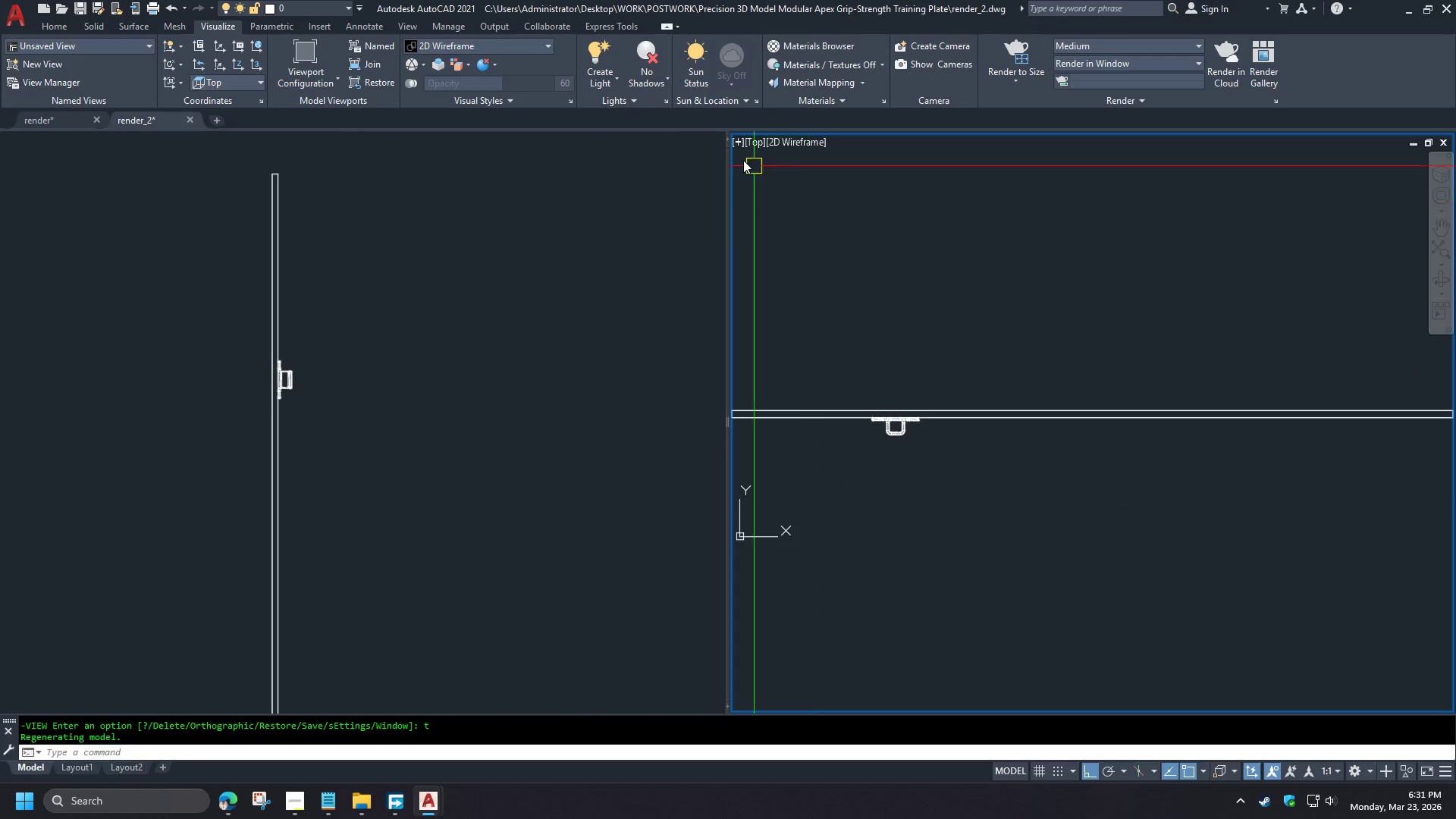 
left_click([611, 86])
 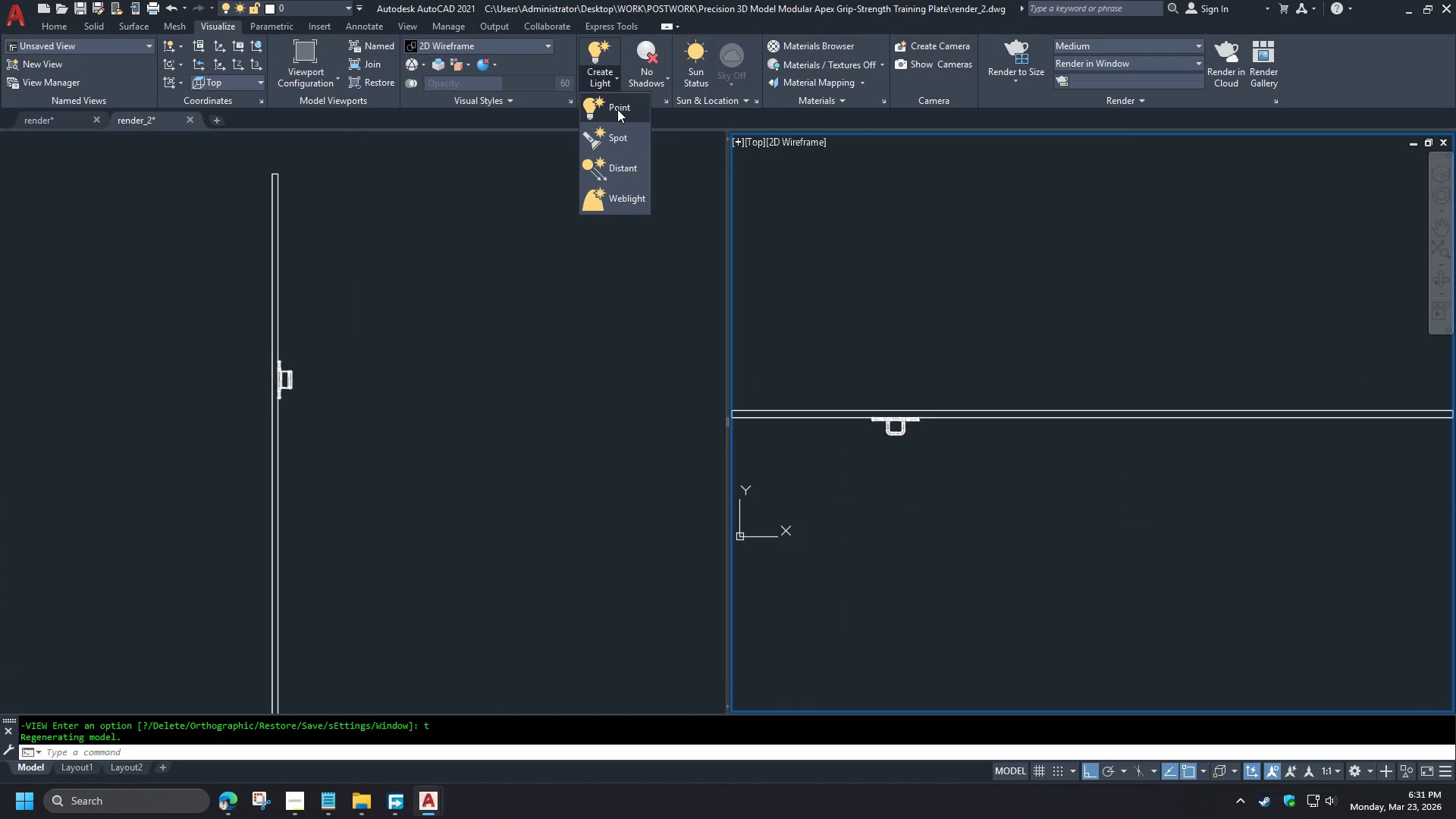 
left_click([617, 109])
 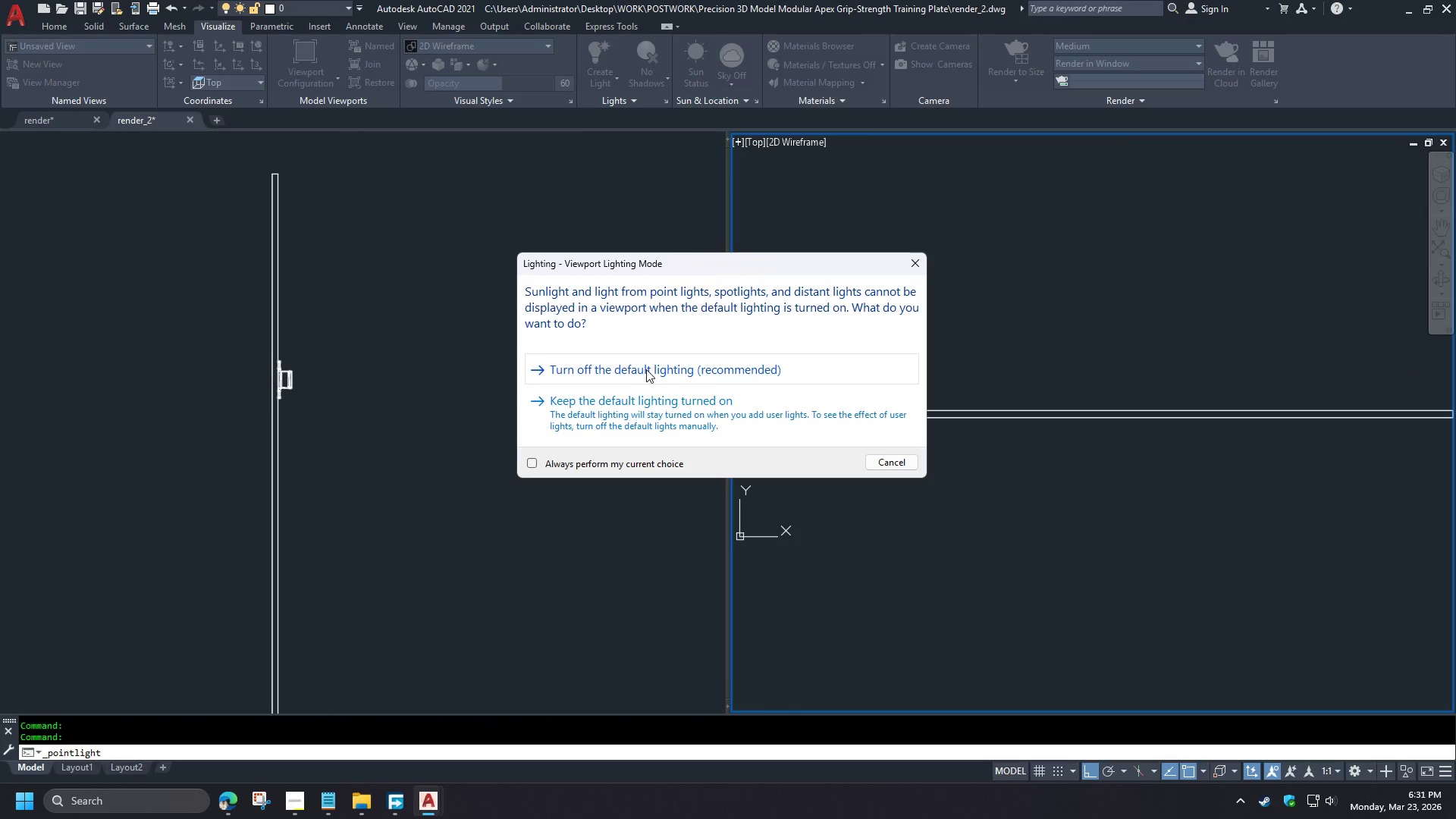 
left_click([646, 369])
 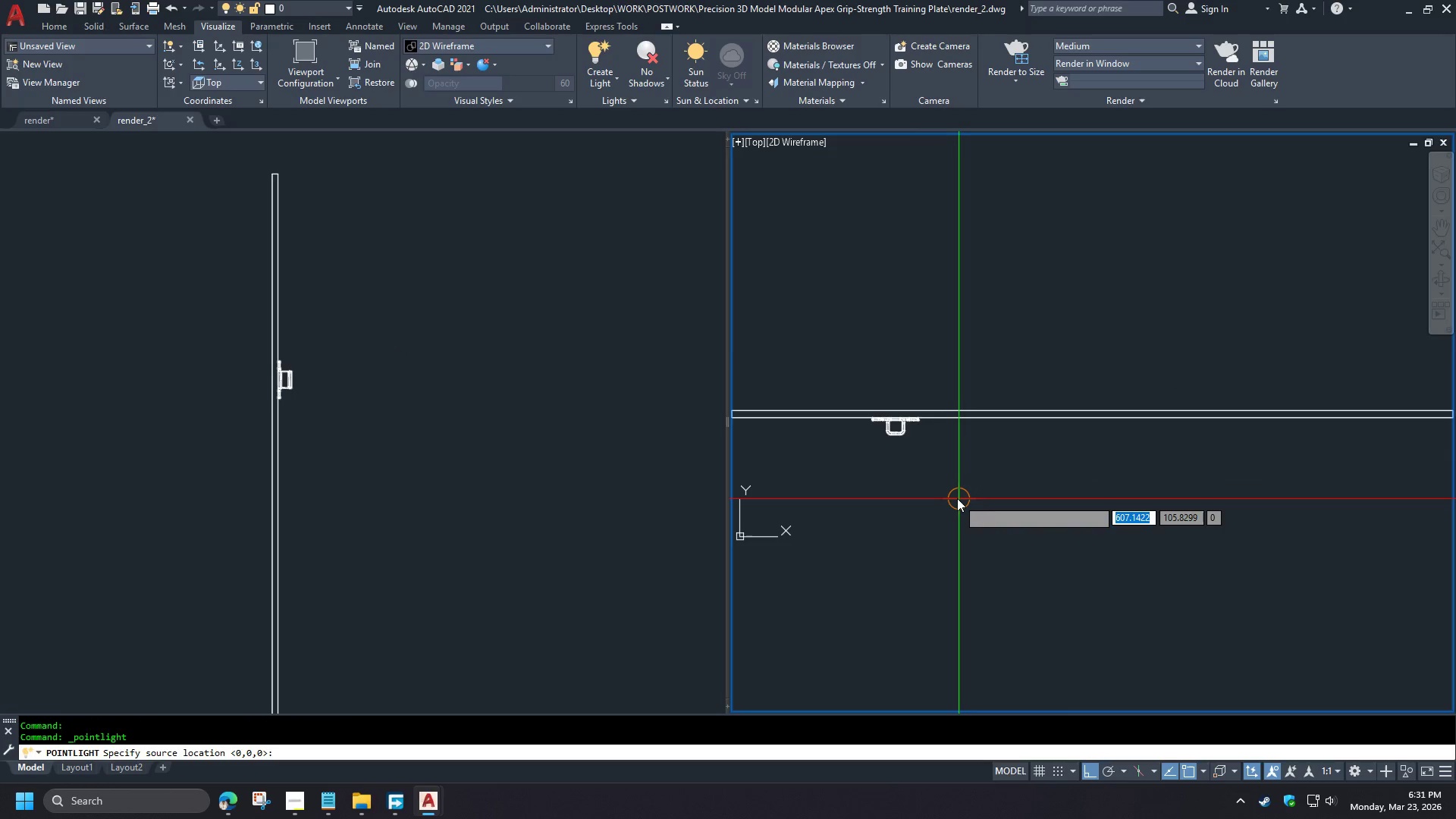 
scroll: coordinate [323, 354], scroll_direction: none, amount: 0.0
 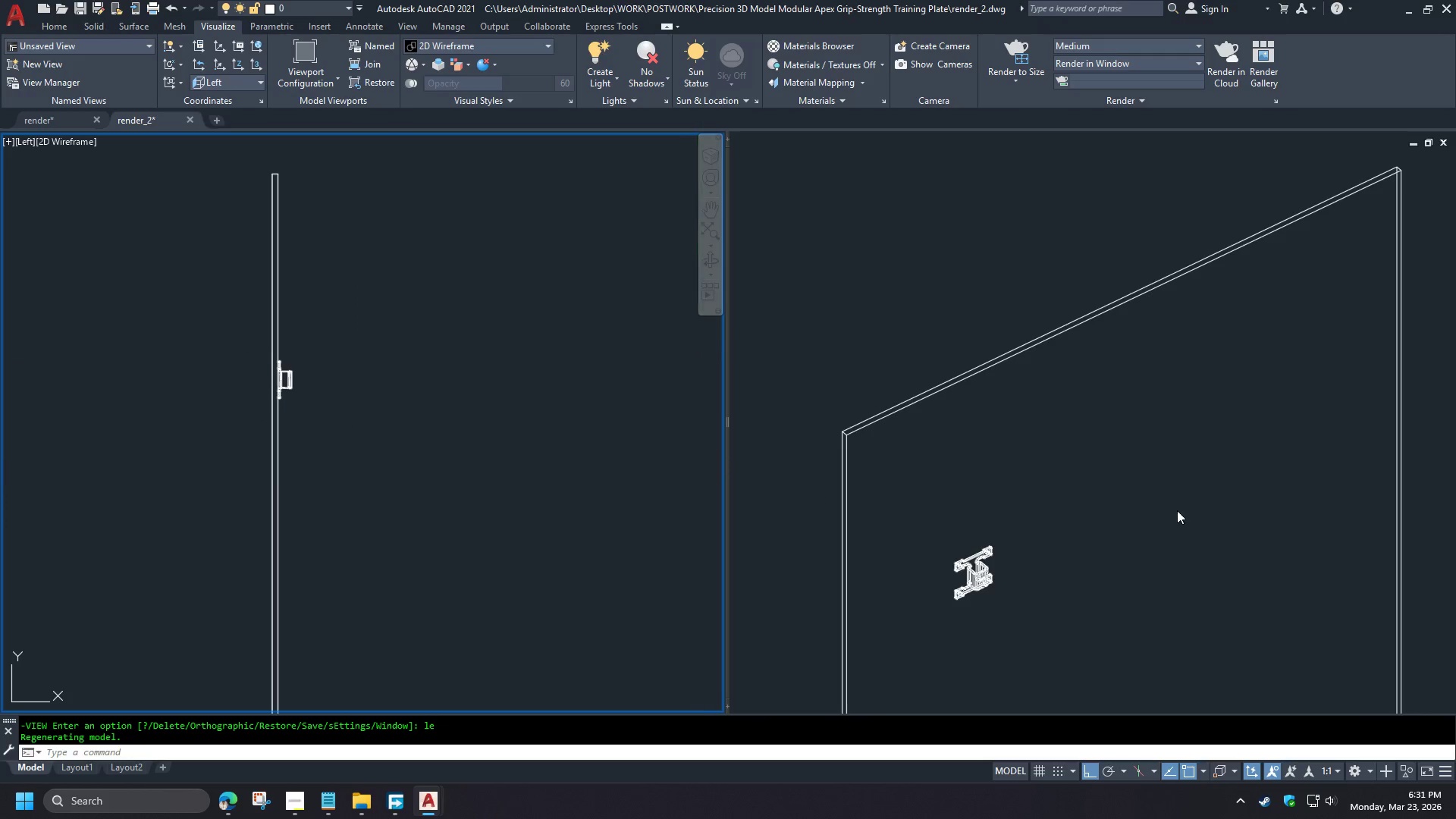 
left_click([956, 498])
 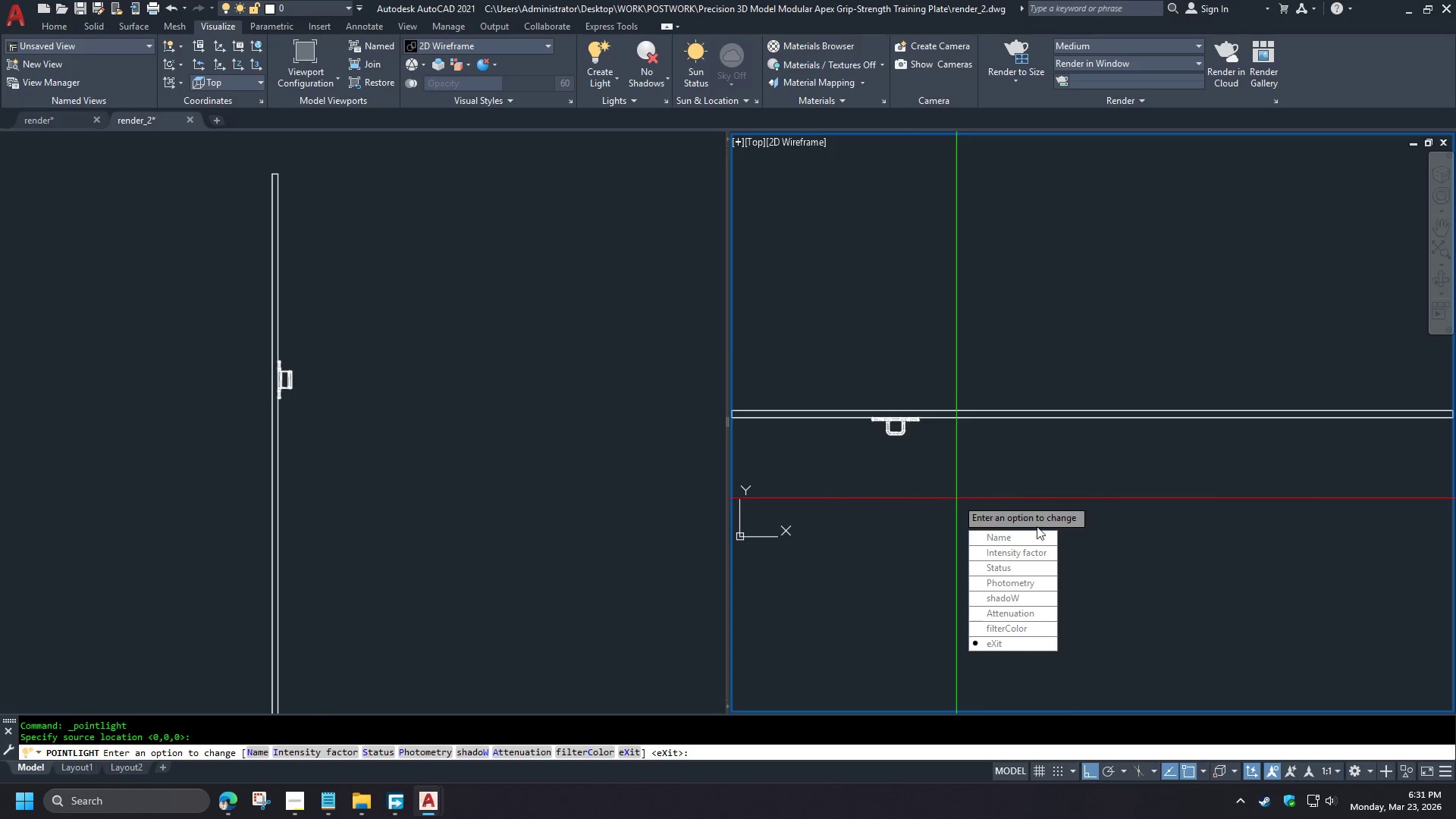 
left_click_drag(start_coordinate=[1021, 535], to_coordinate=[956, 498])
 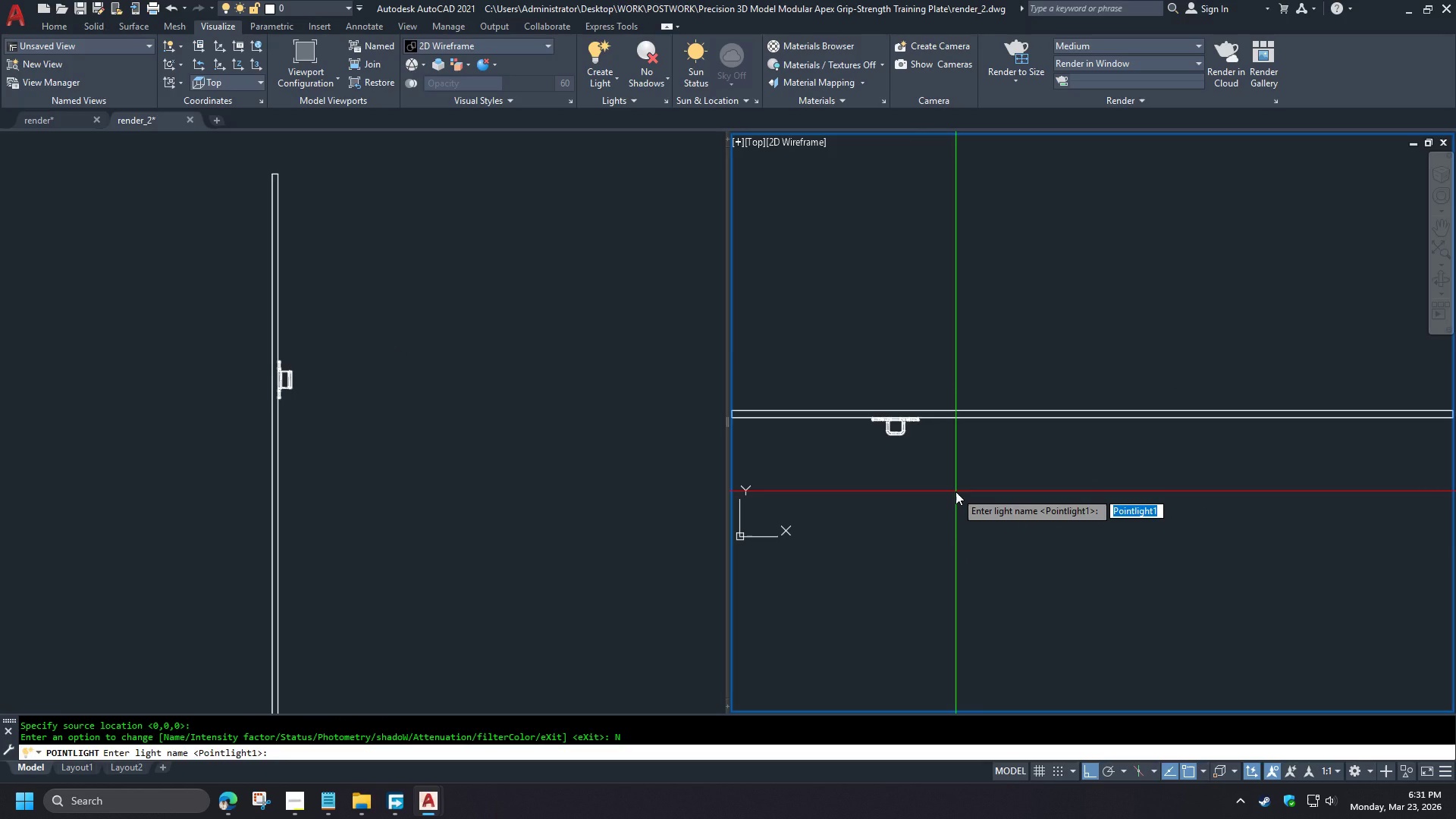 
type(front)
 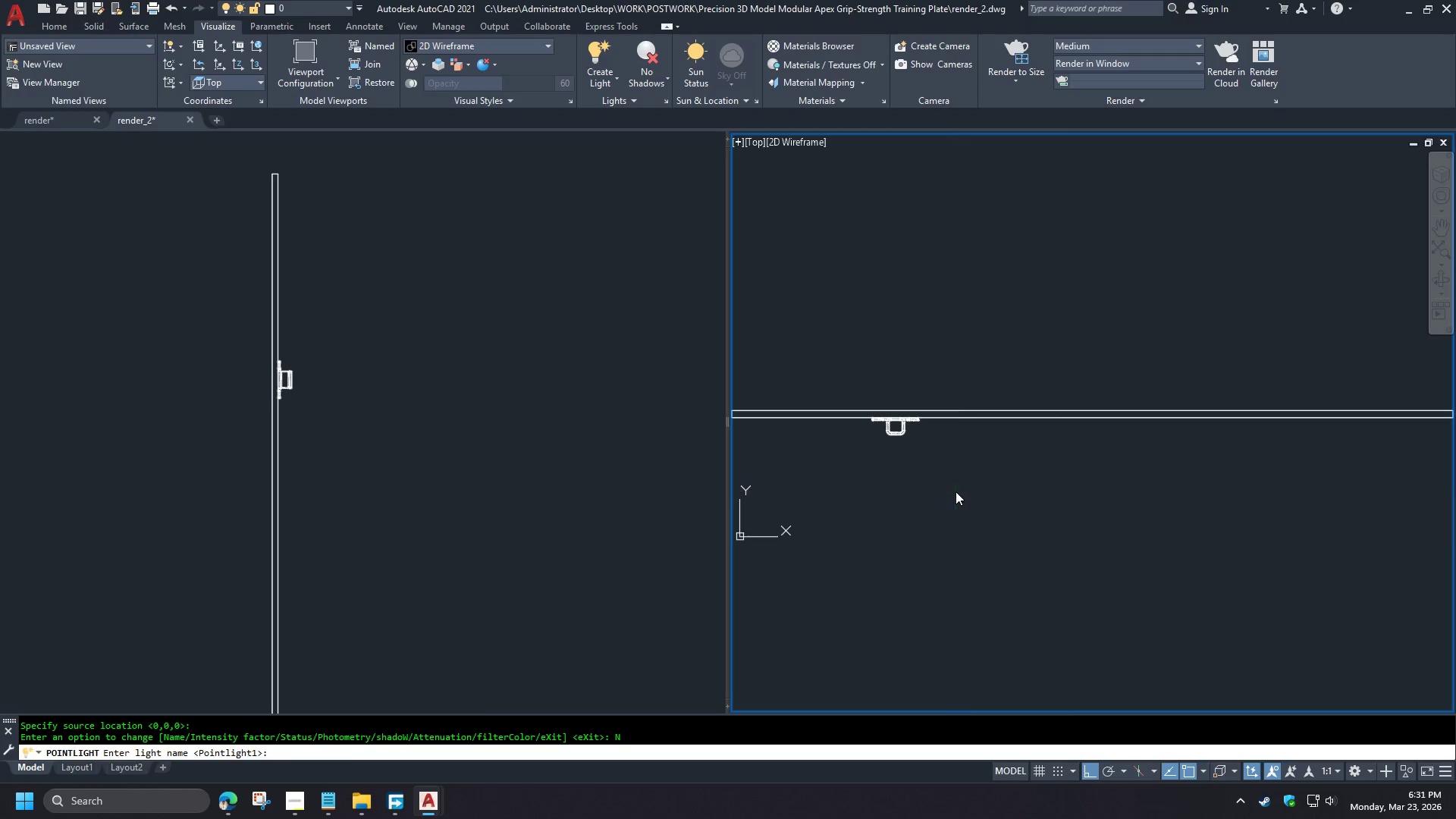 
key(Enter)
 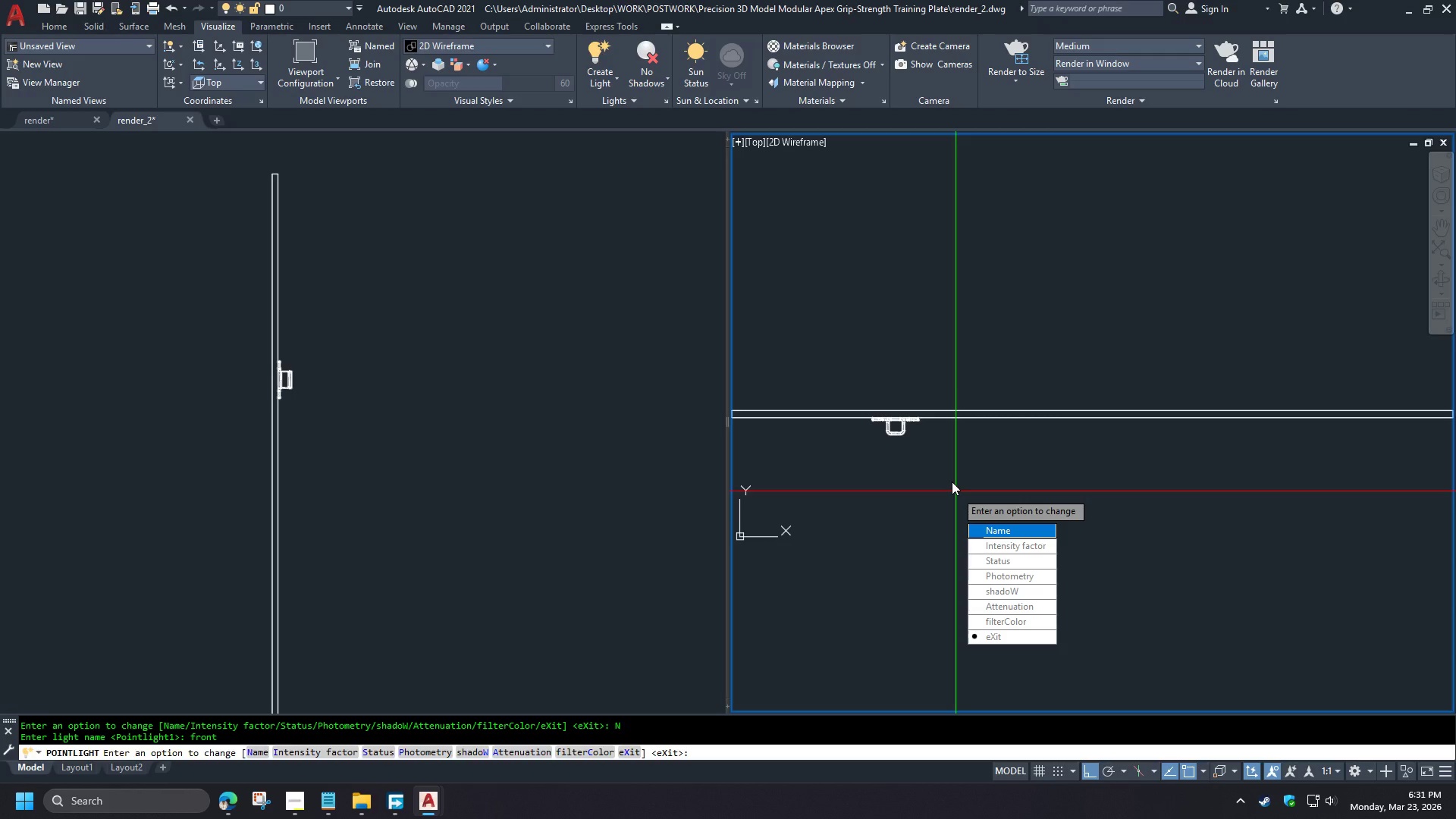 
key(Space)
 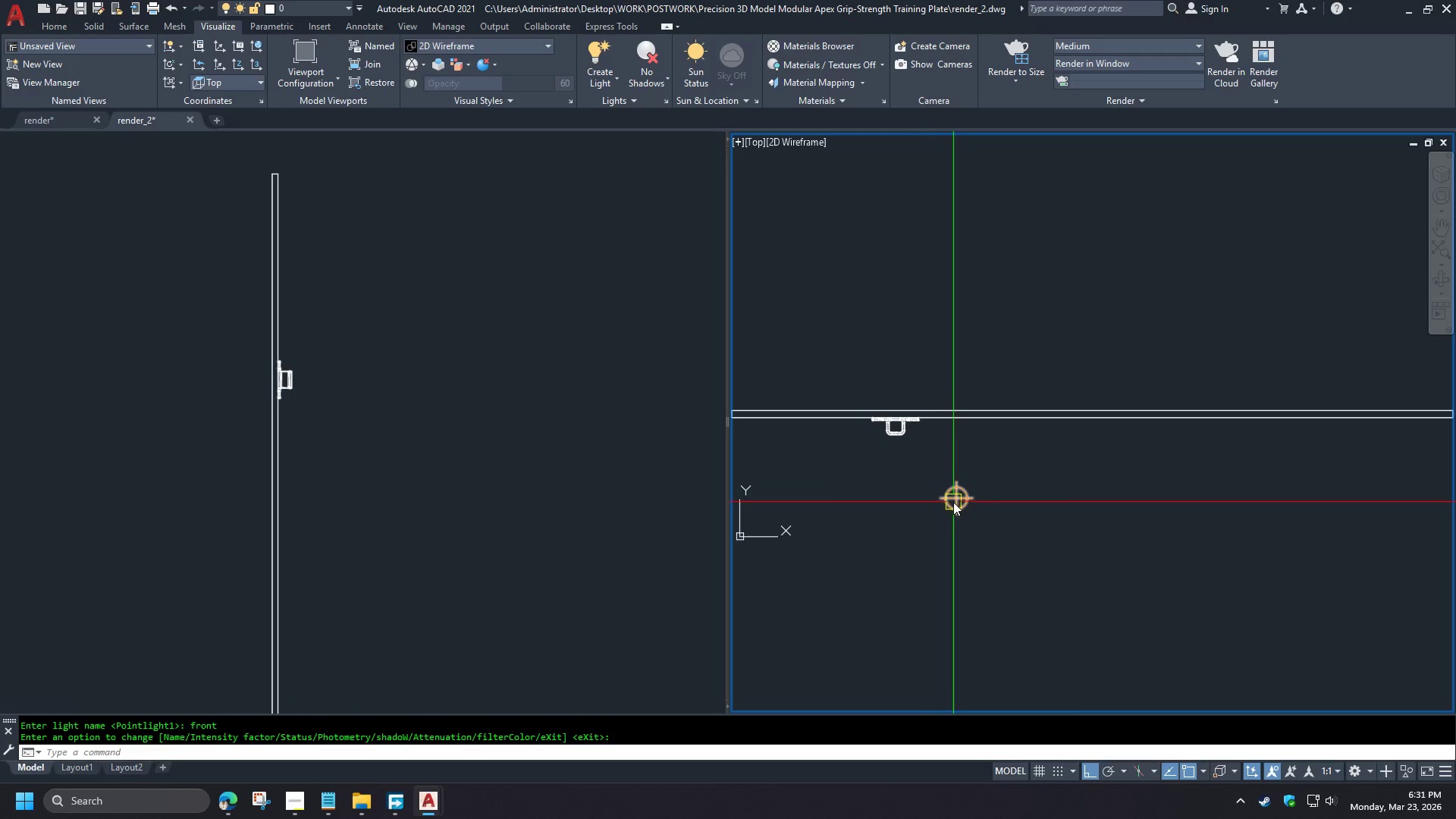 
double_click([486, 481])
 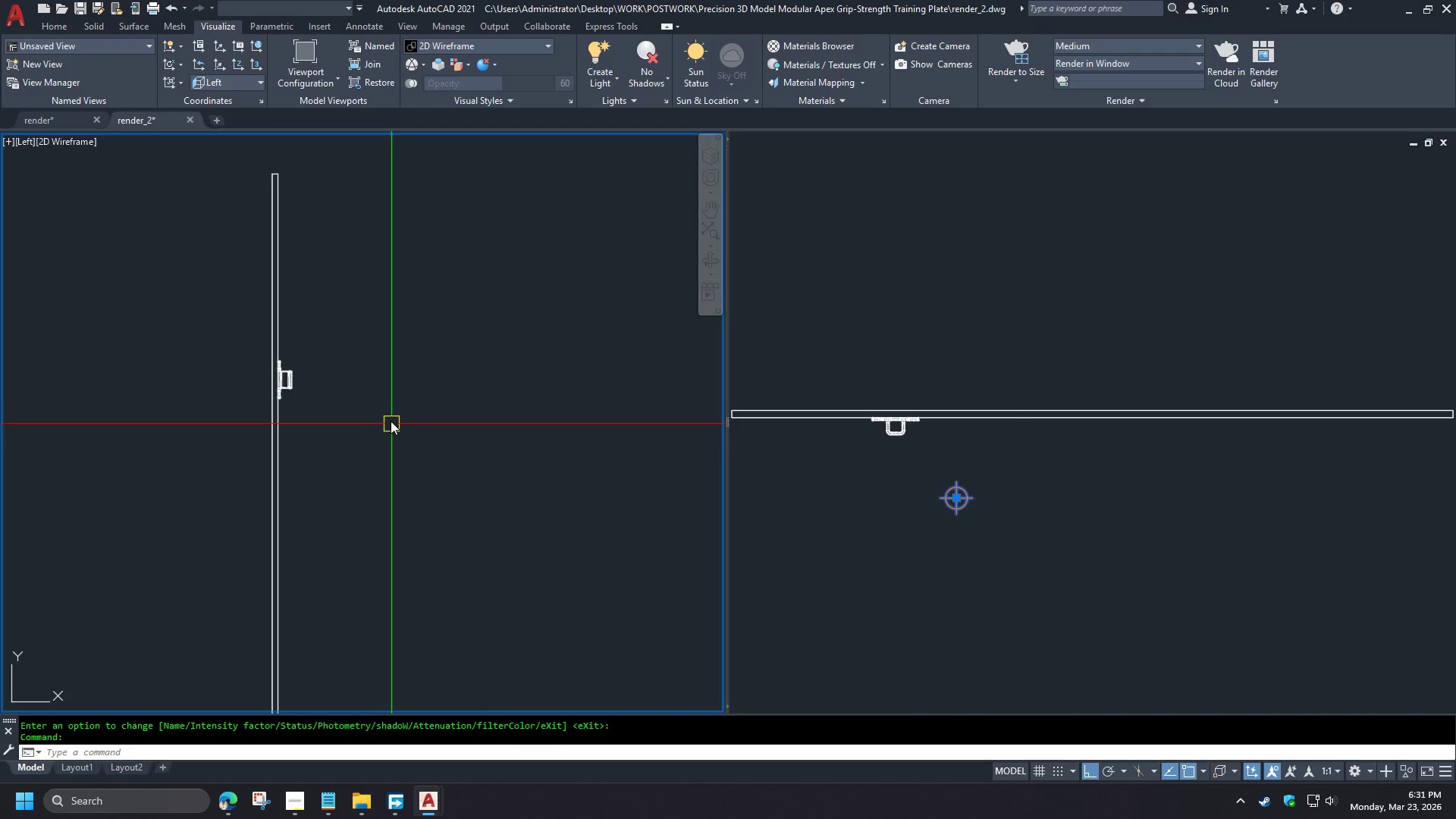 
key(M)
 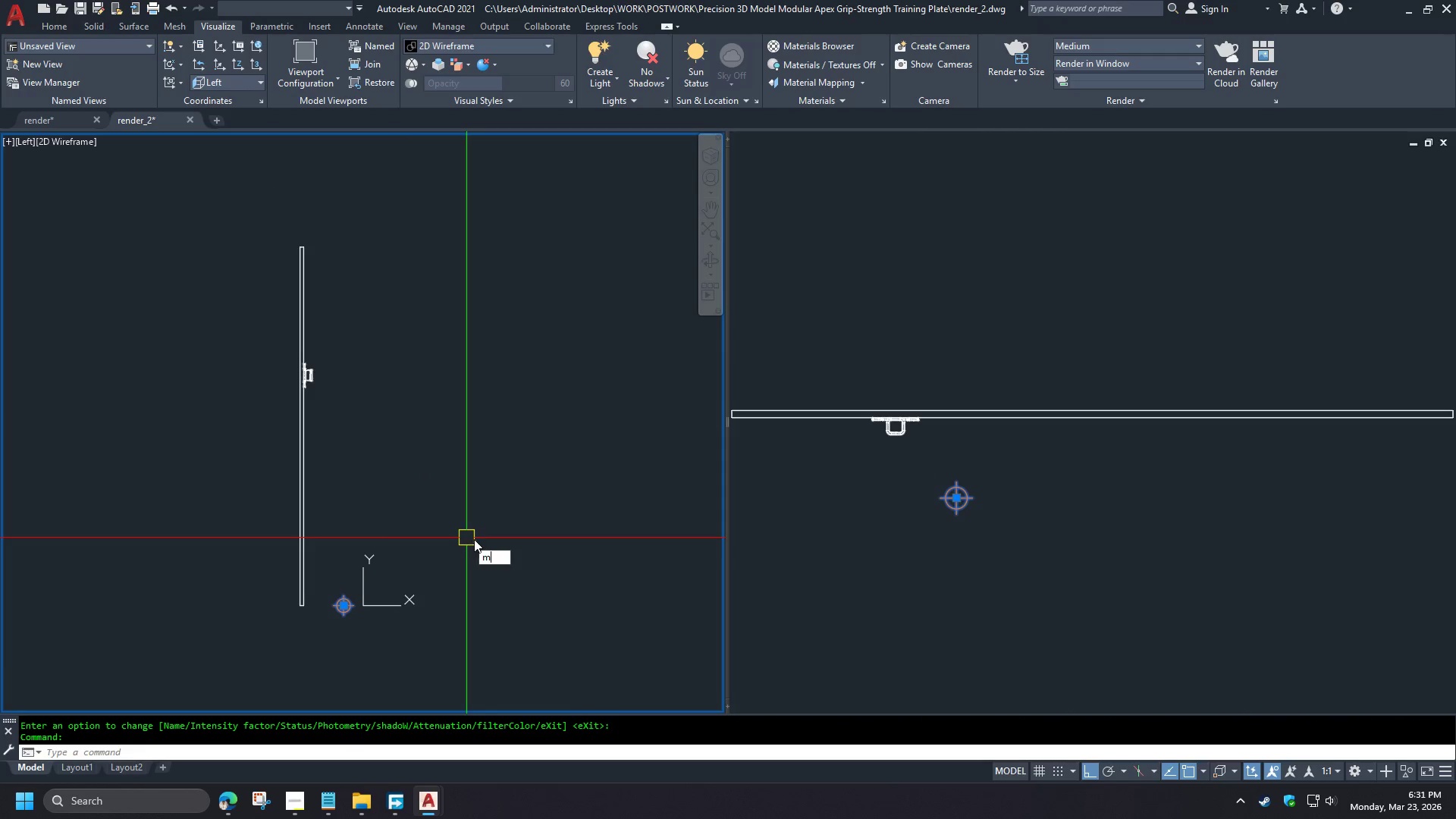 
key(Space)
 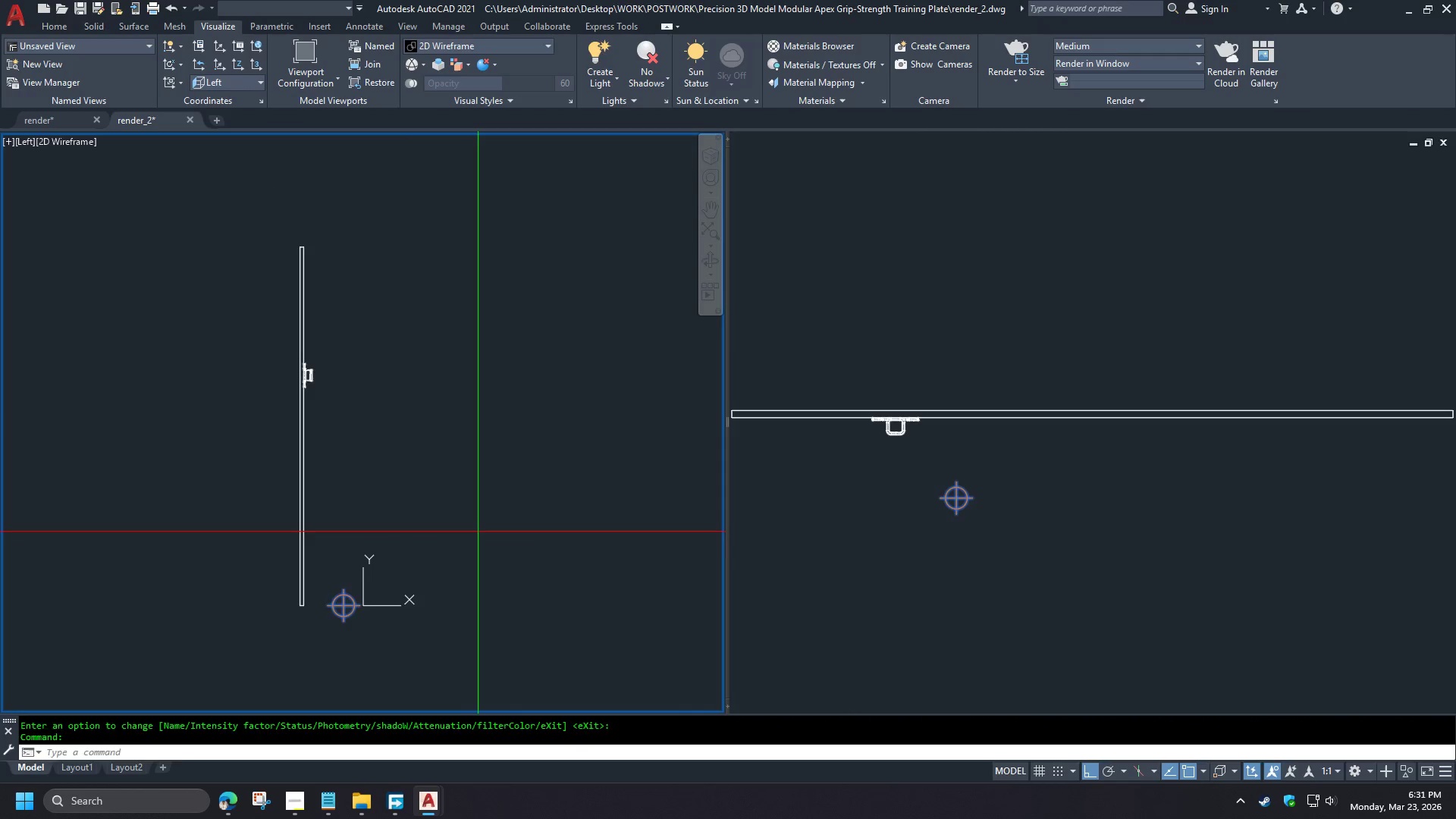 
left_click_drag(start_coordinate=[478, 529], to_coordinate=[478, 519])
 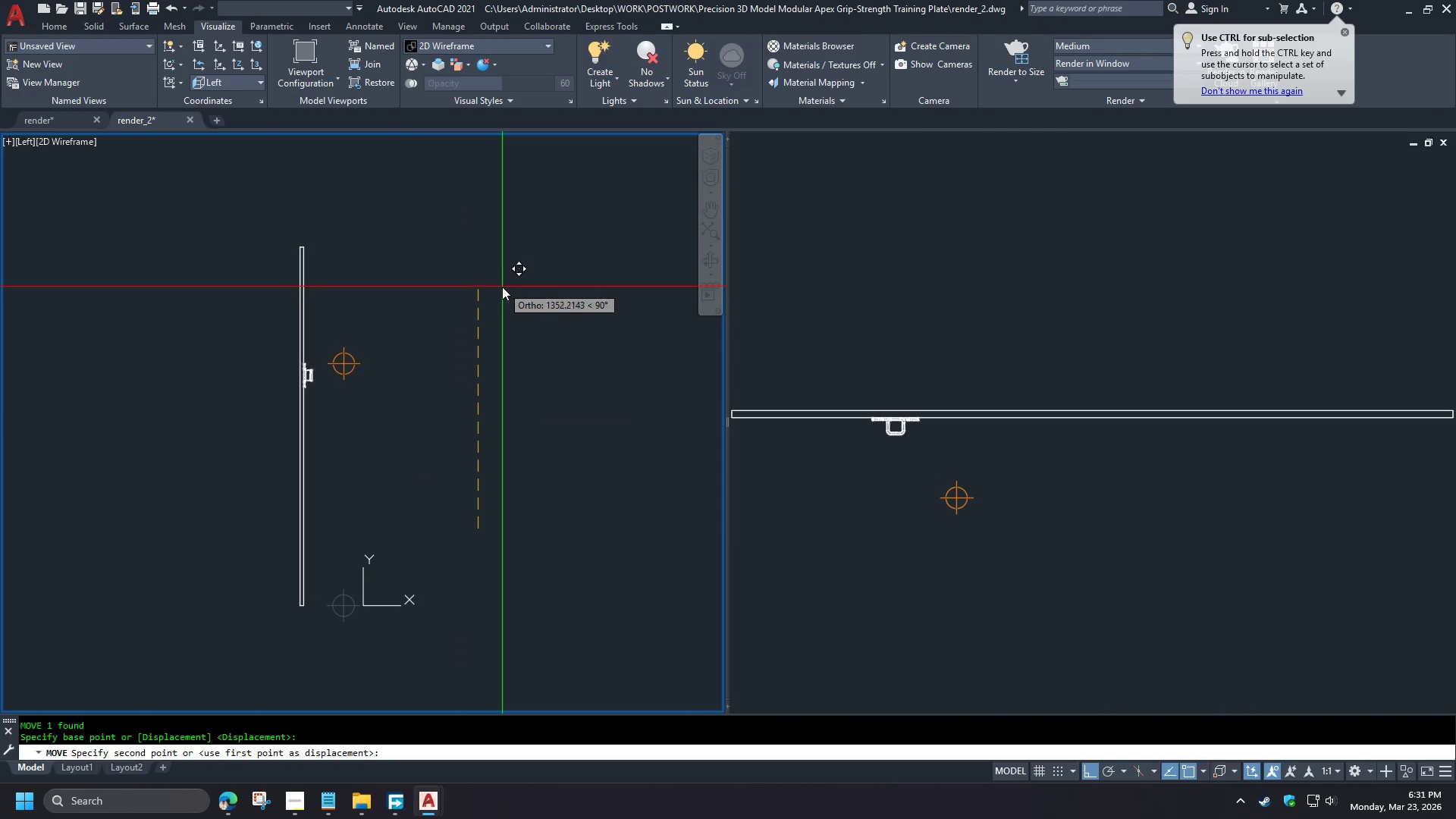 
left_click([502, 284])
 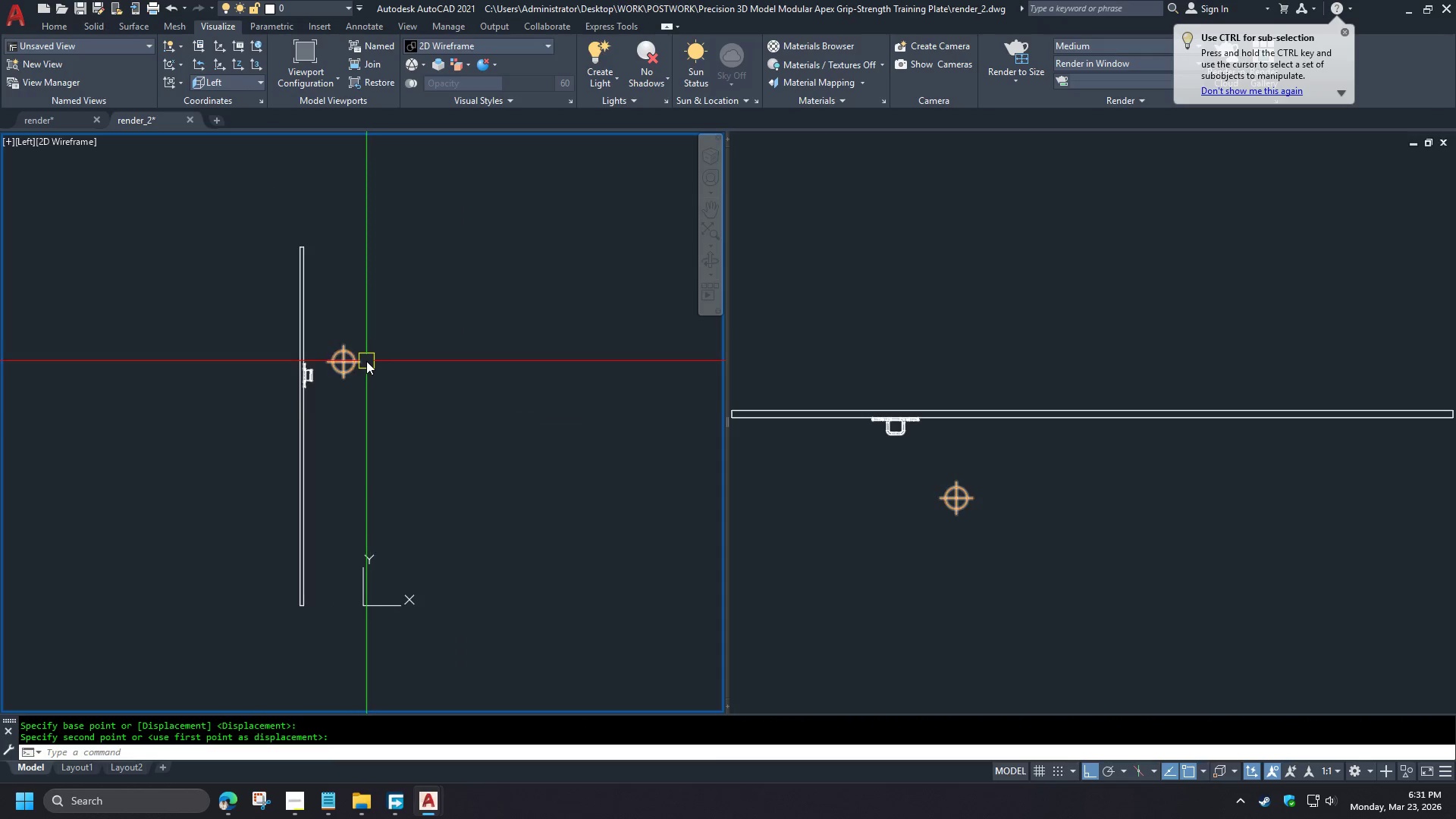 
left_click([362, 362])
 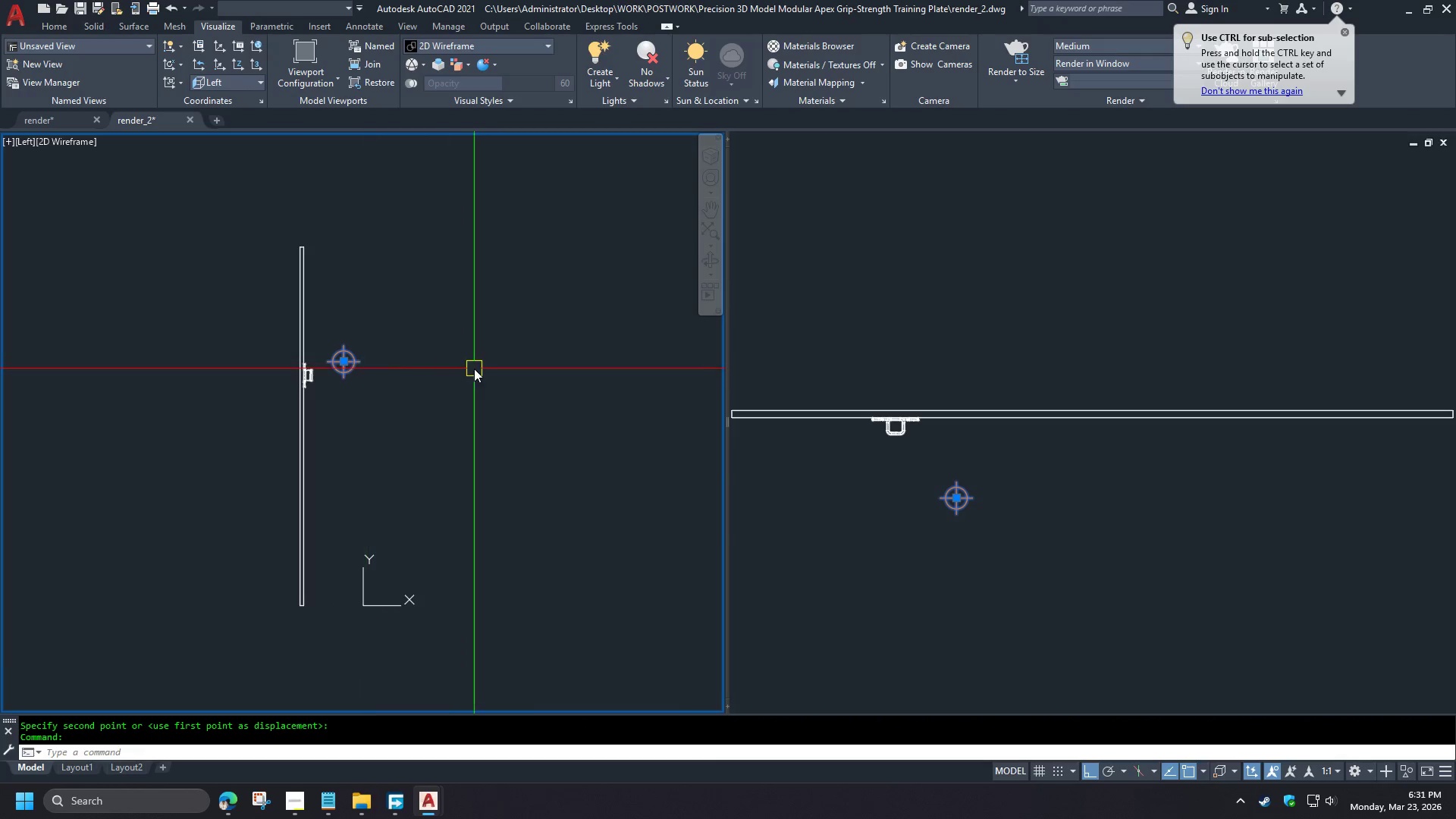 
key(Control+1)
 